 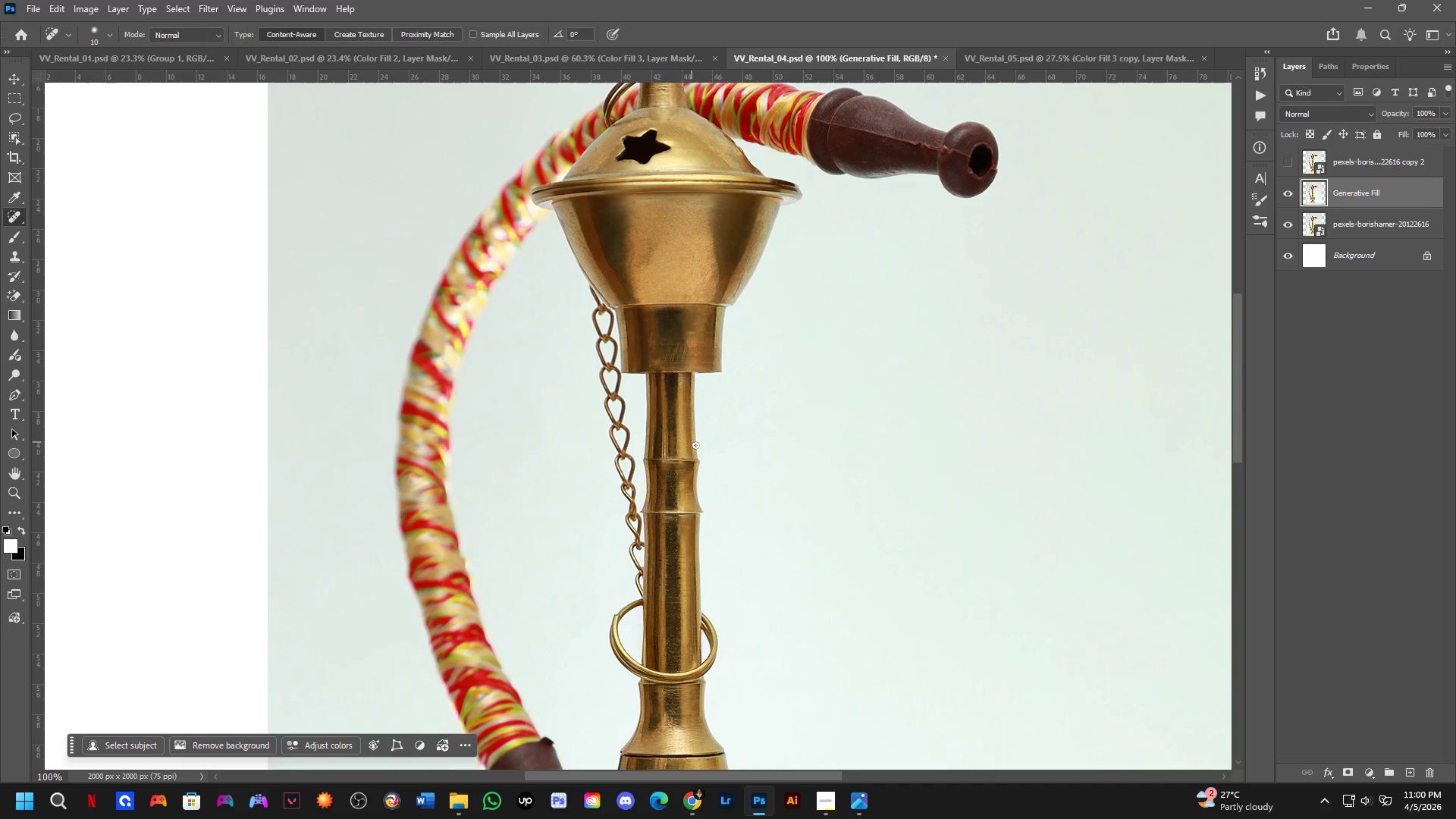 
left_click_drag(start_coordinate=[700, 447], to_coordinate=[656, 432])
 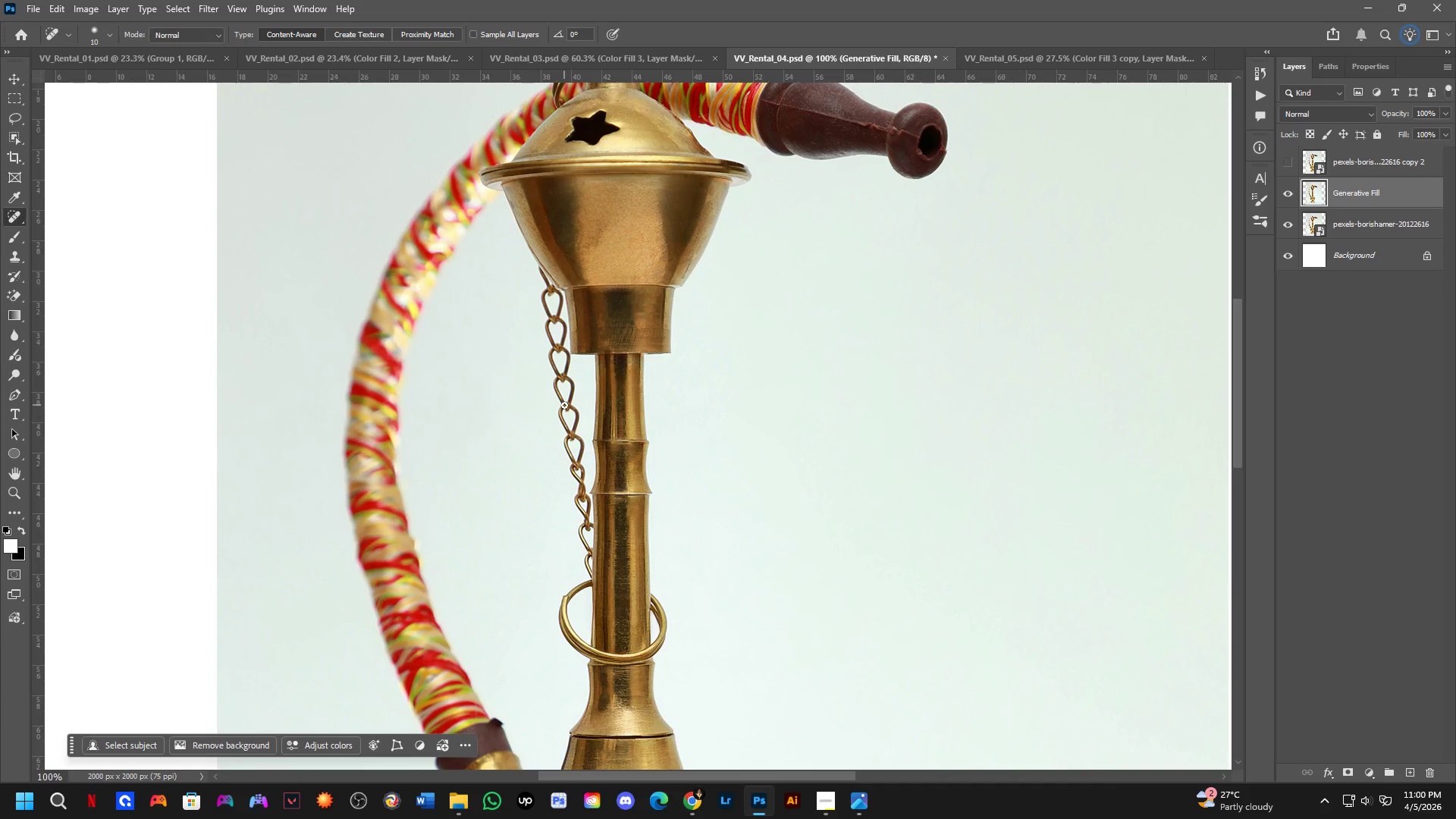 
scroll: coordinate [650, 416], scroll_direction: down, amount: 3.0
 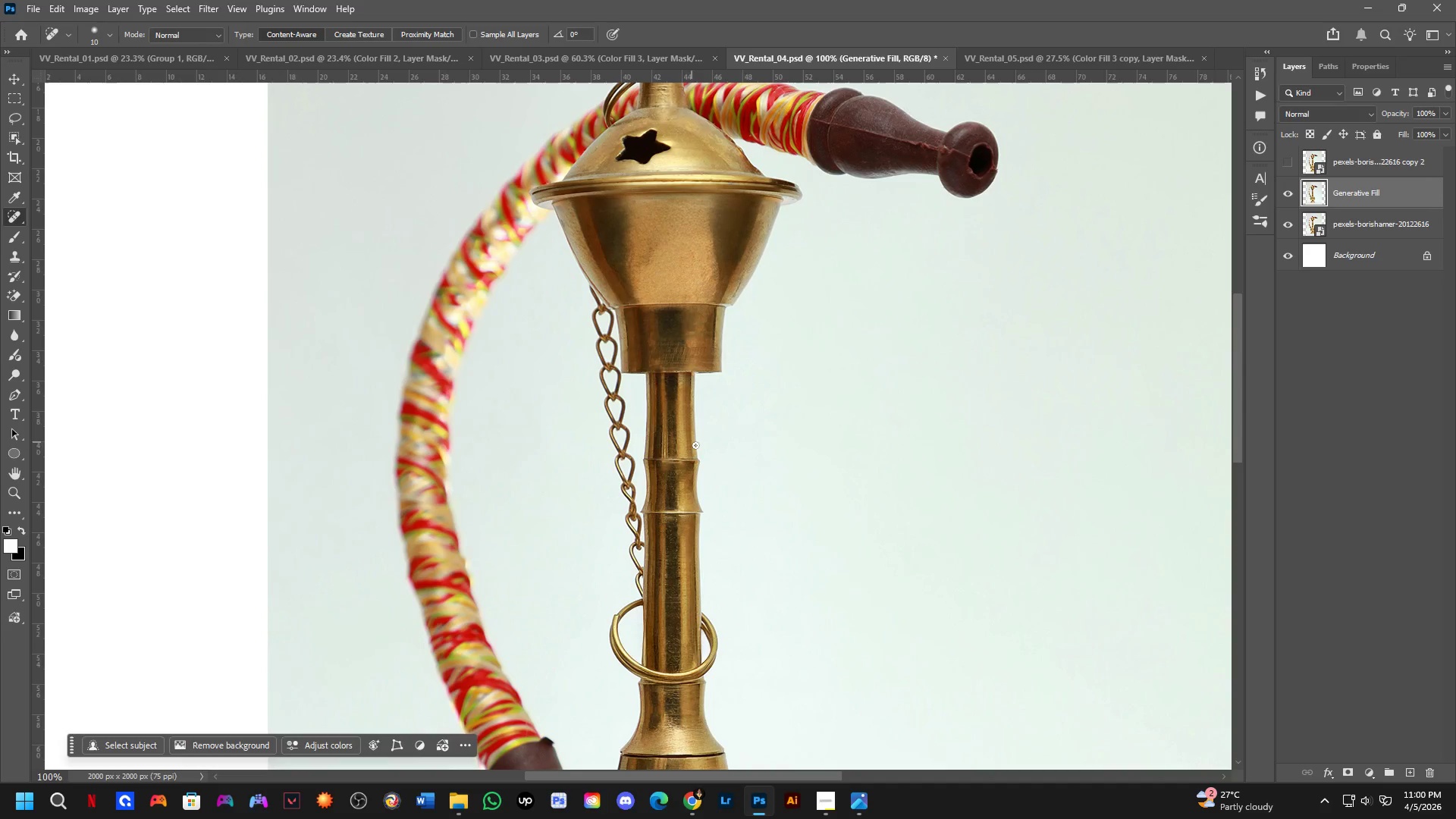 
wait(5.67)
 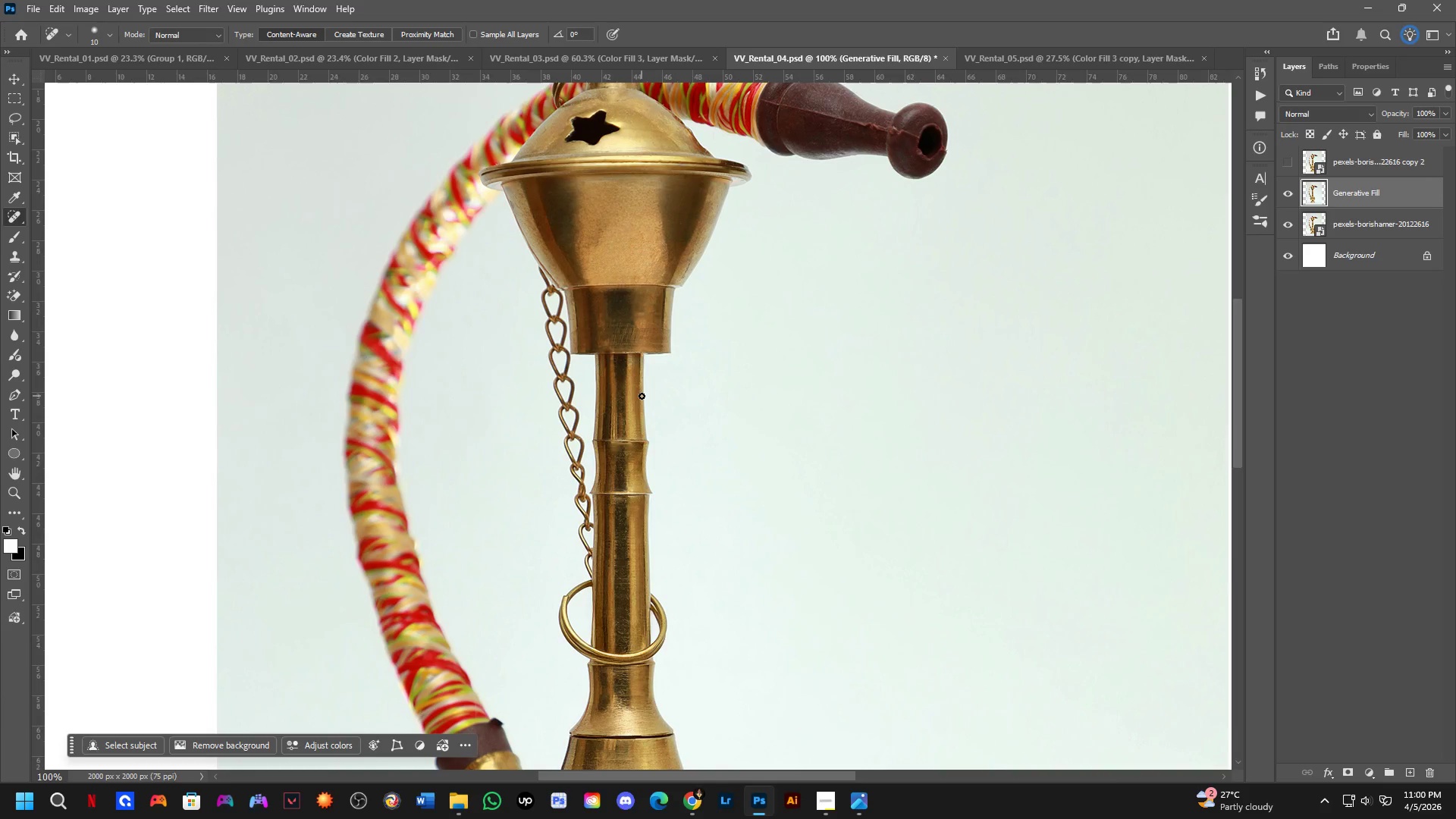 
hold_key(key=Space, duration=1.36)
 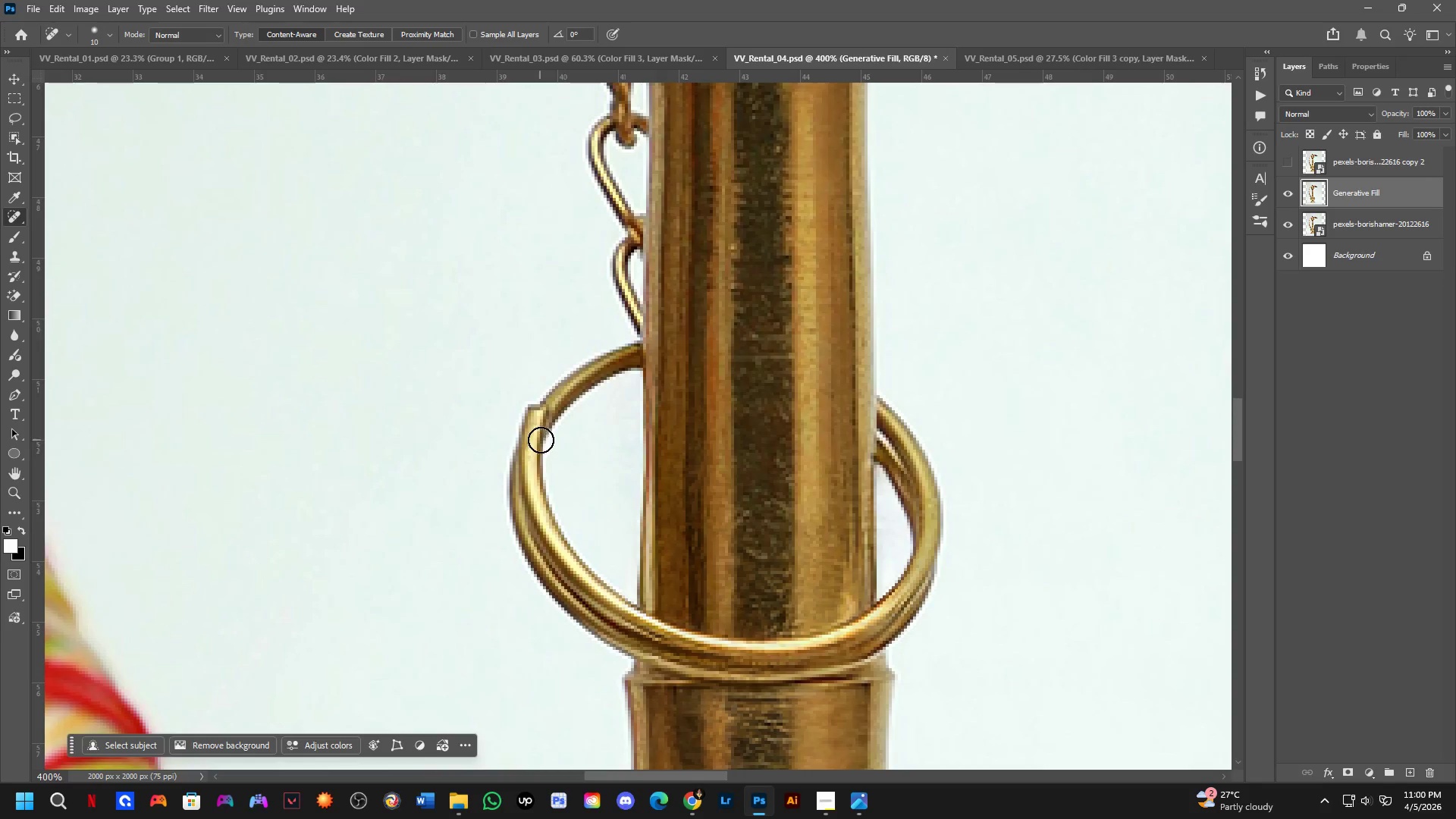 
left_click_drag(start_coordinate=[436, 411], to_coordinate=[435, 325])
 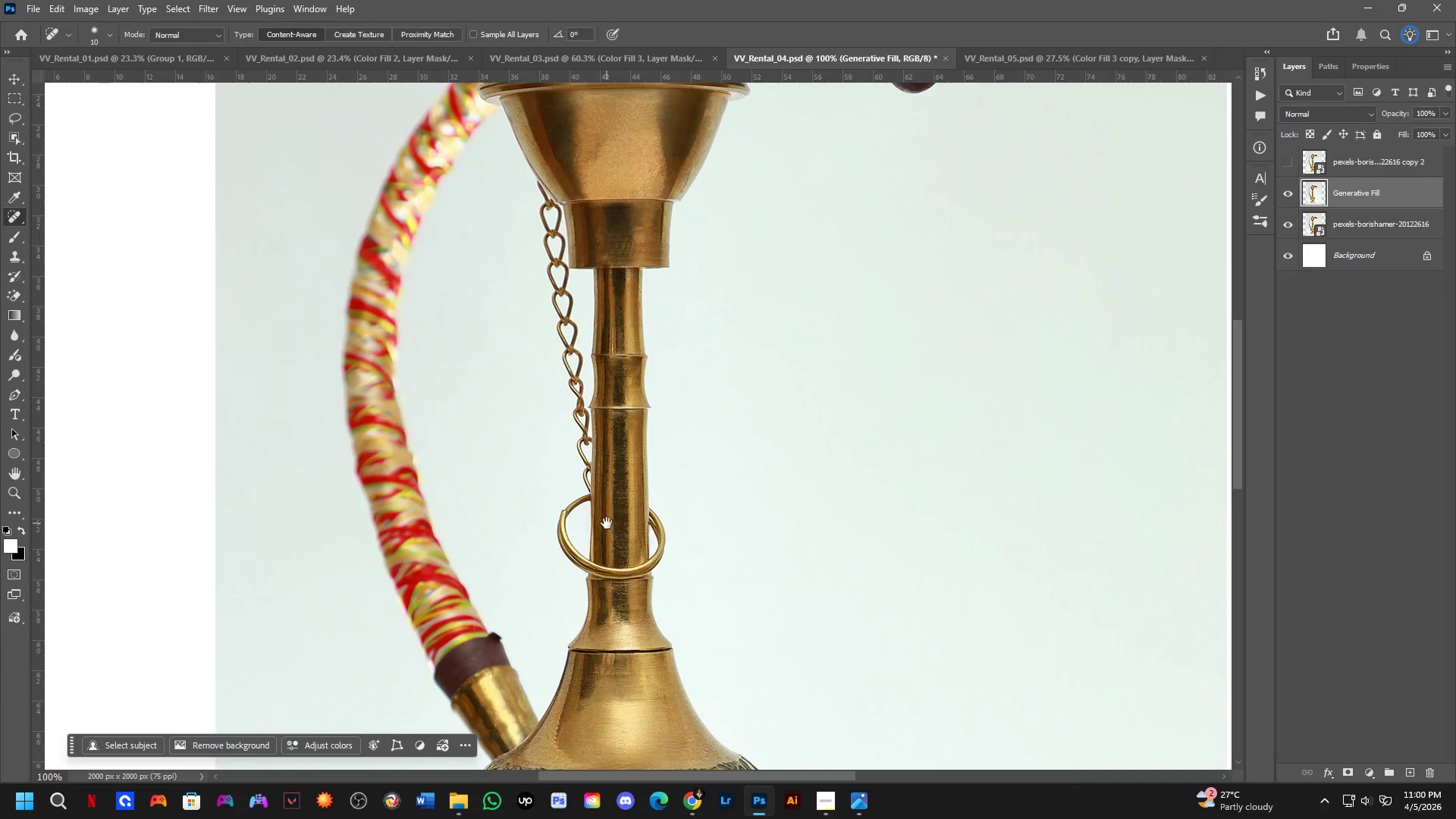 
left_click_drag(start_coordinate=[590, 519], to_coordinate=[565, 458])
 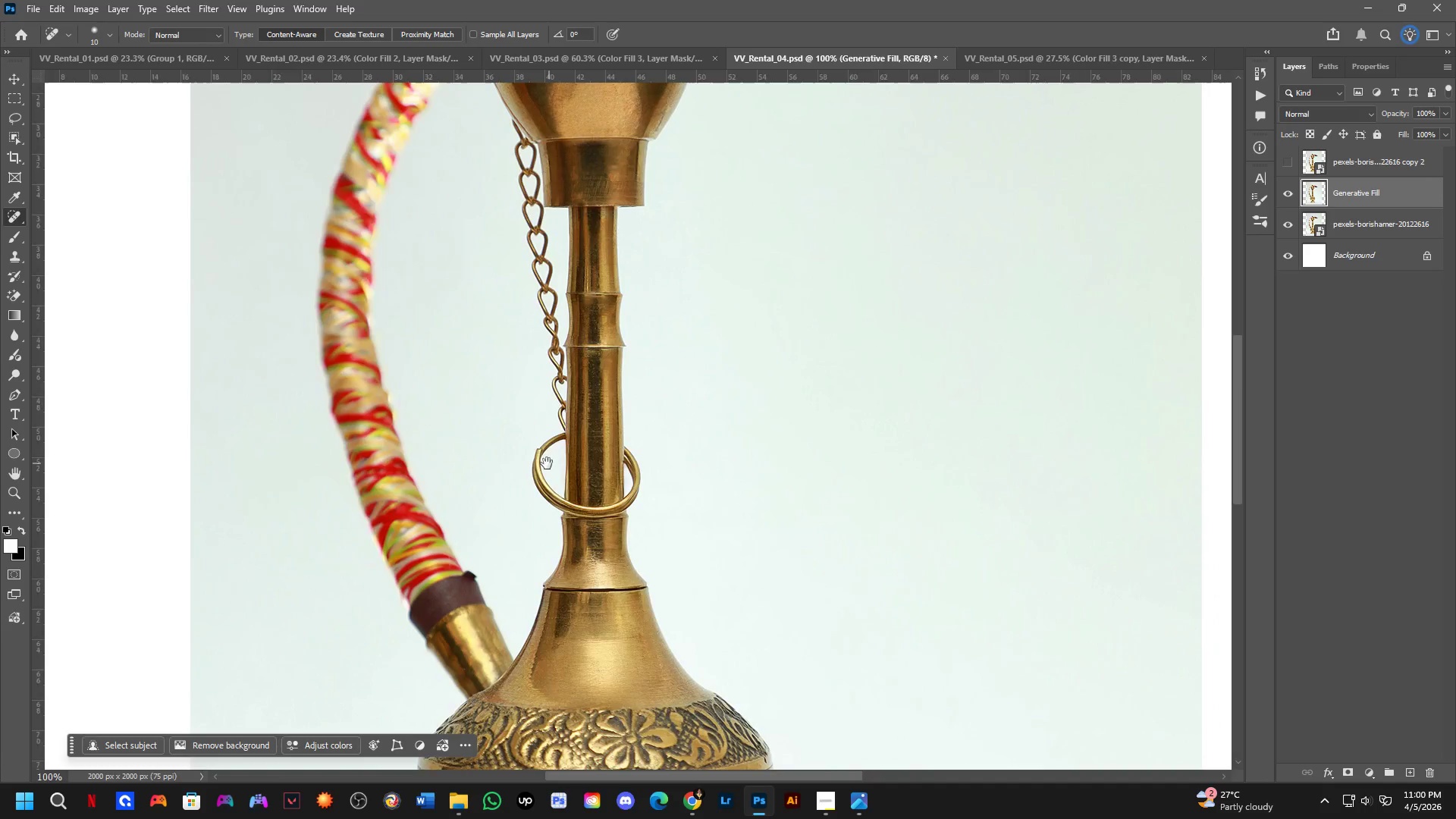 
hold_key(key=ShiftLeft, duration=0.36)
scroll: coordinate [538, 460], scroll_direction: up, amount: 3.0
 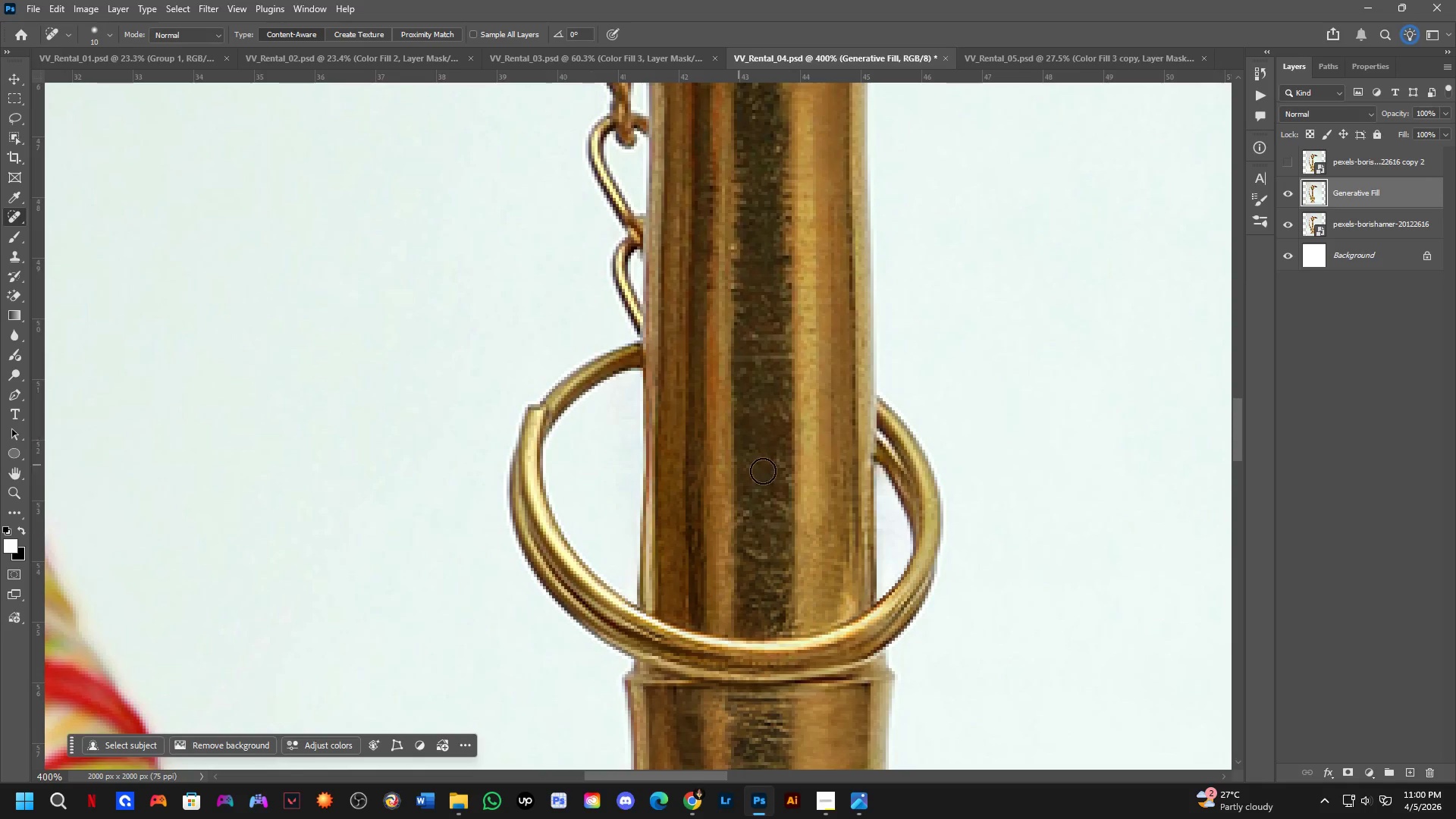 
hold_key(key=Space, duration=0.61)
 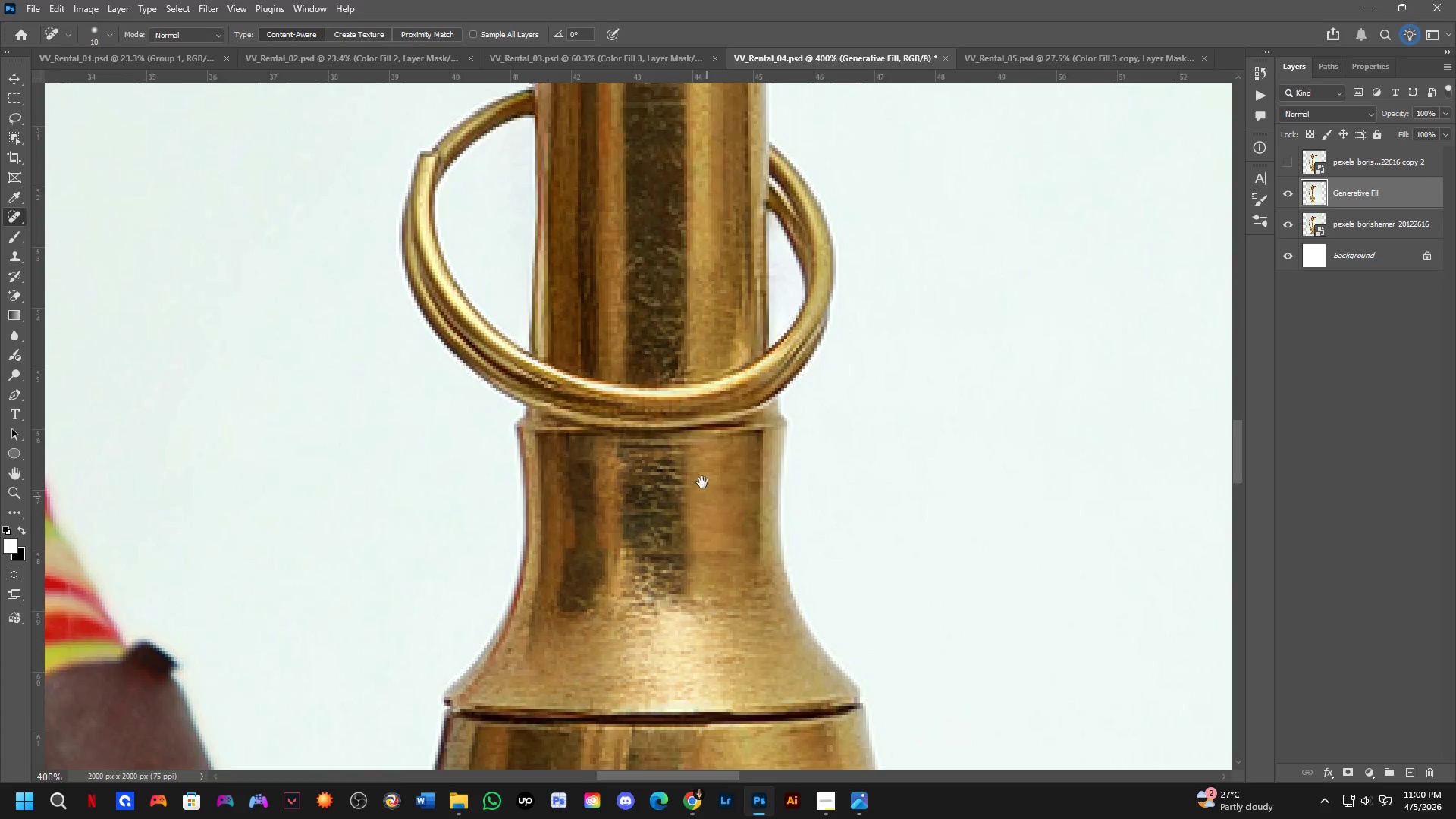 
left_click_drag(start_coordinate=[783, 495], to_coordinate=[695, 274])
 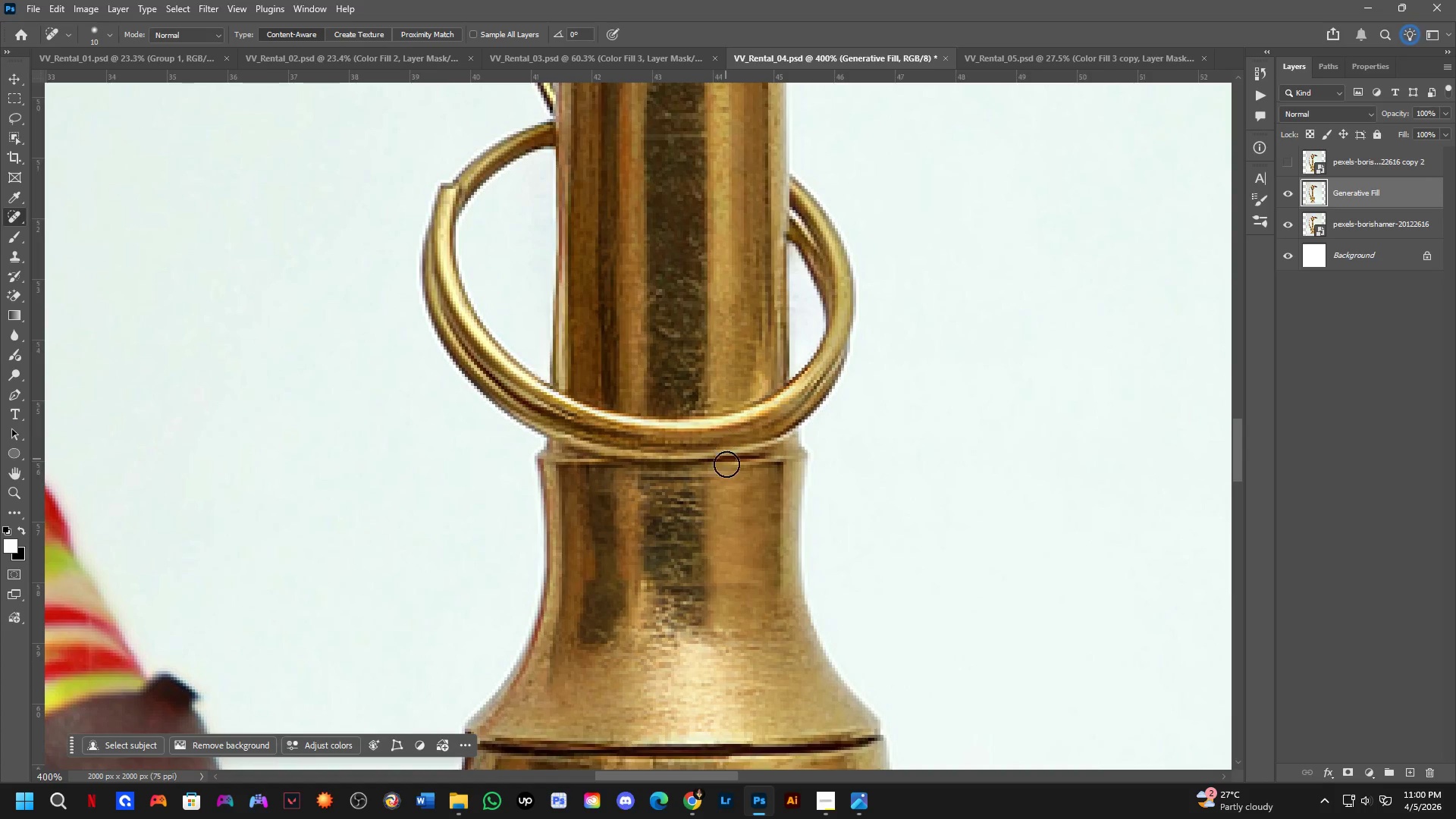 
key(Space)
 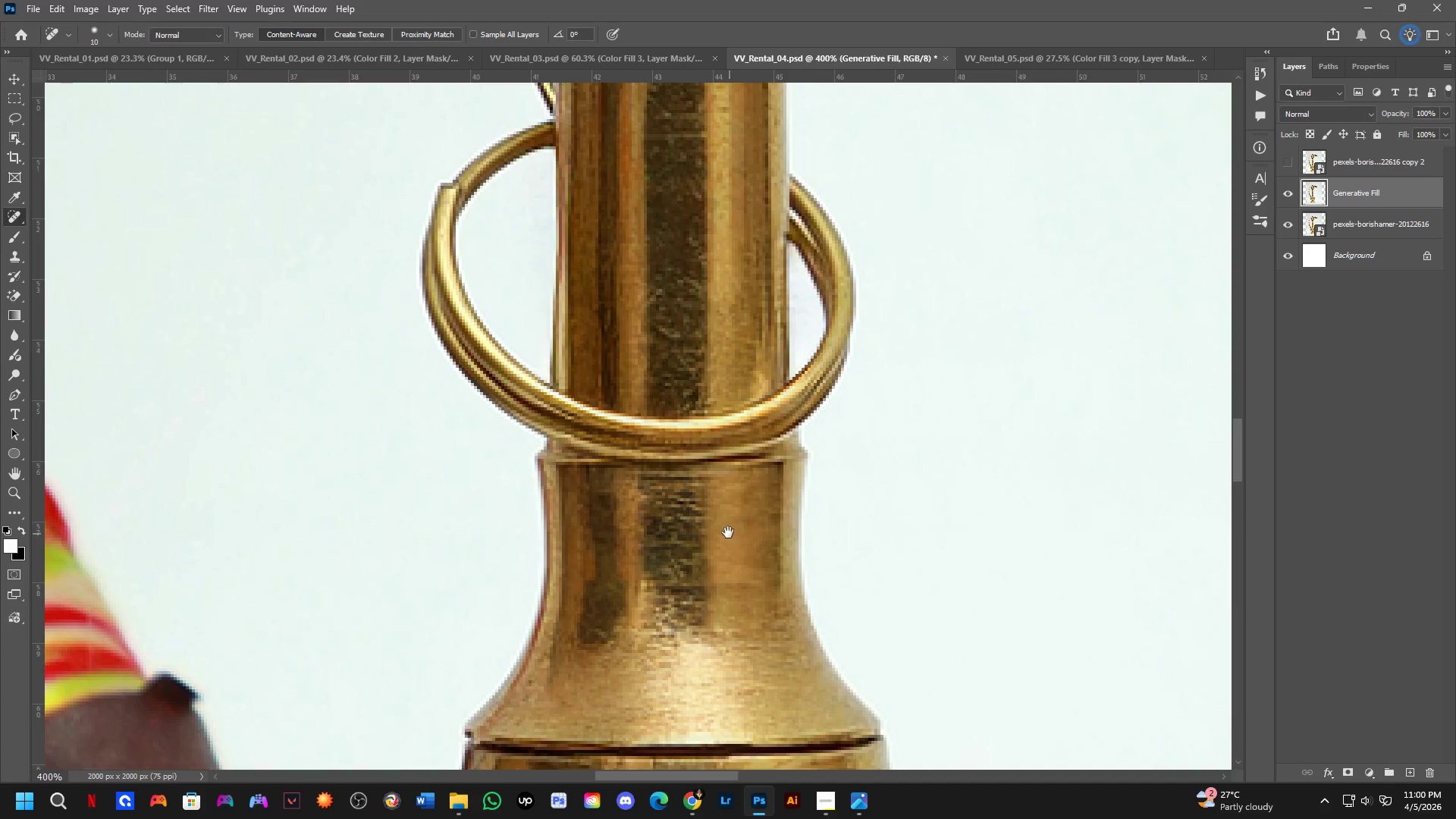 
left_click_drag(start_coordinate=[730, 534], to_coordinate=[679, 387])
 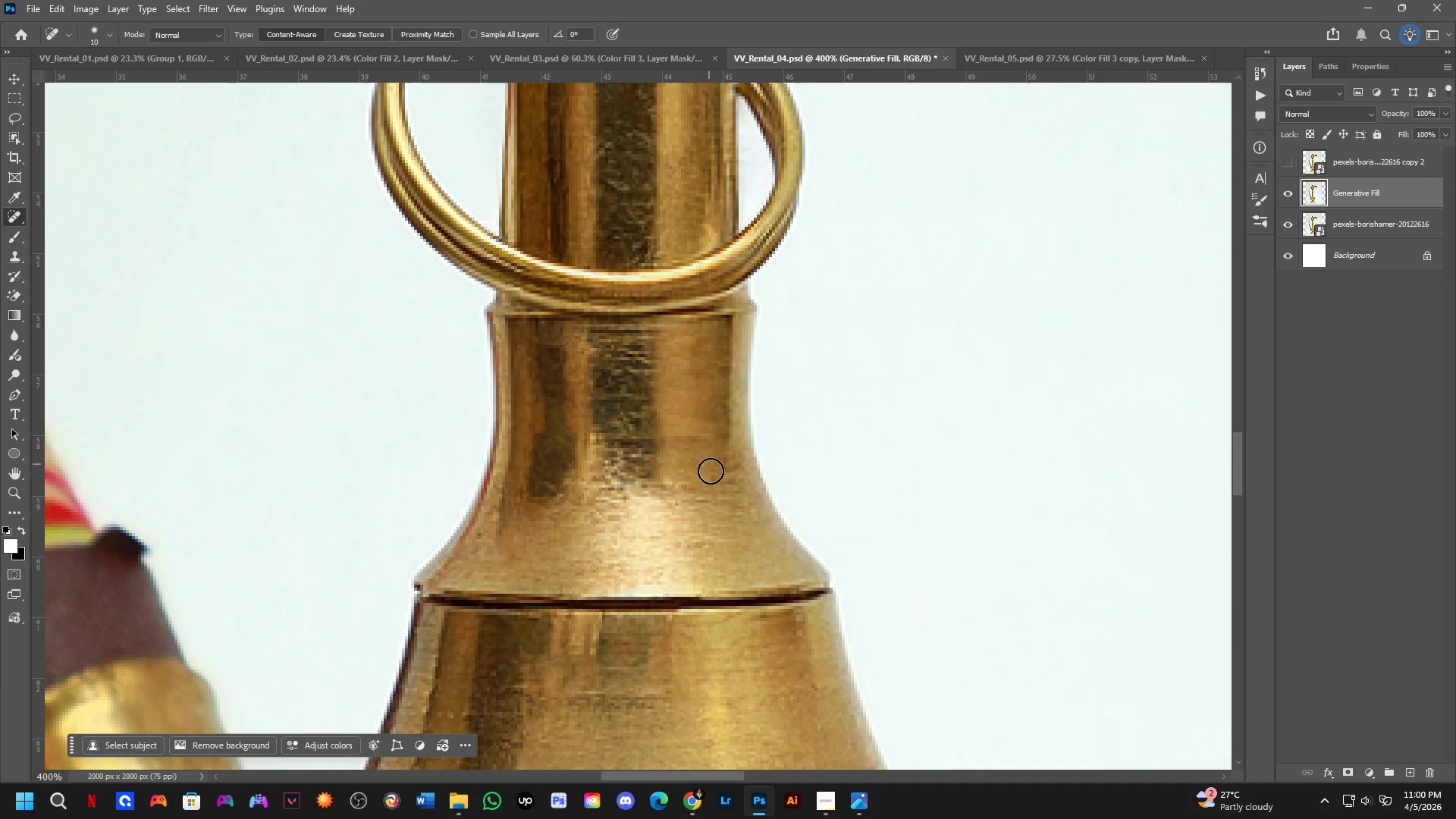 
hold_key(key=Space, duration=0.33)
 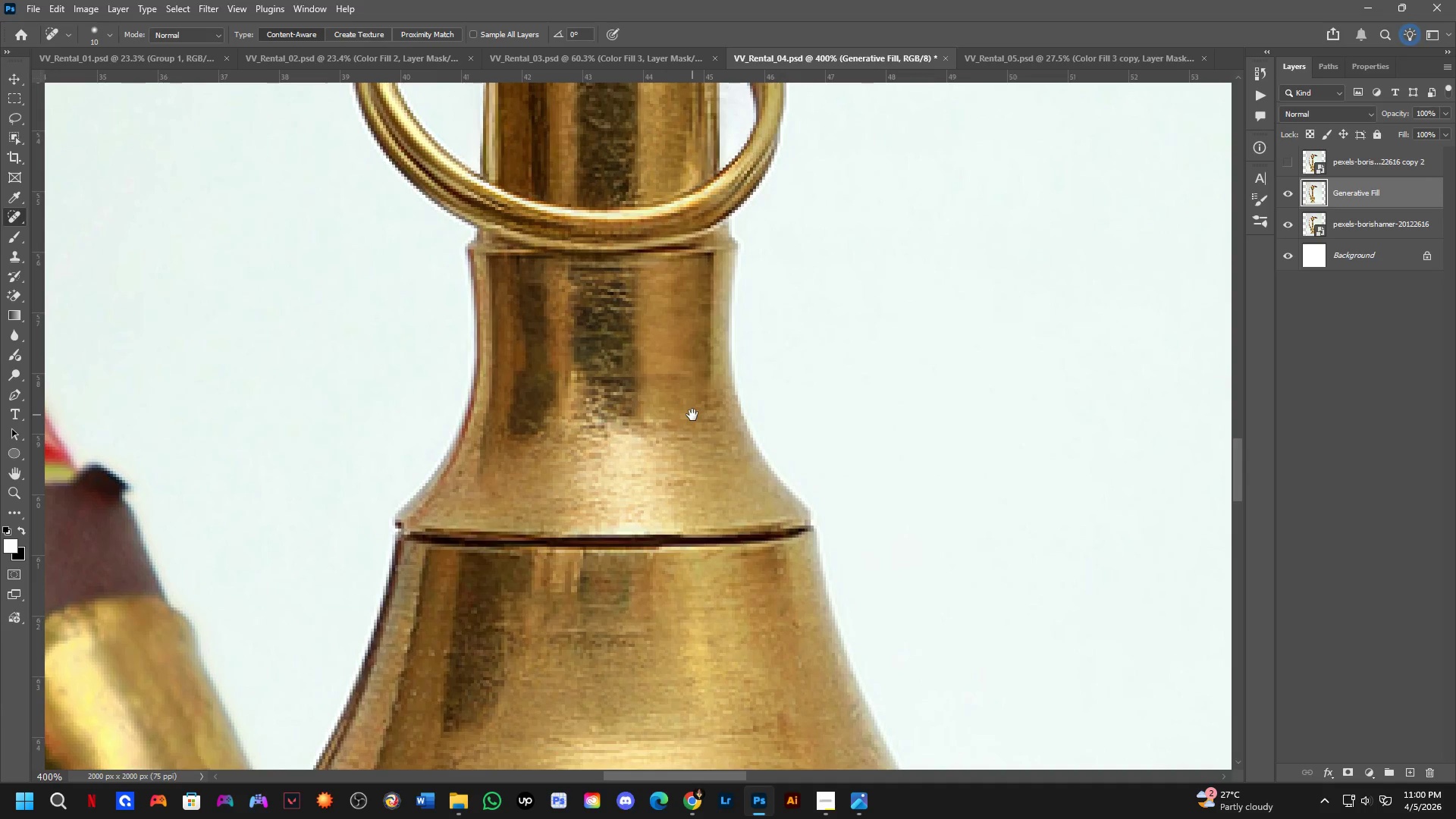 
left_click_drag(start_coordinate=[711, 477], to_coordinate=[688, 384])
 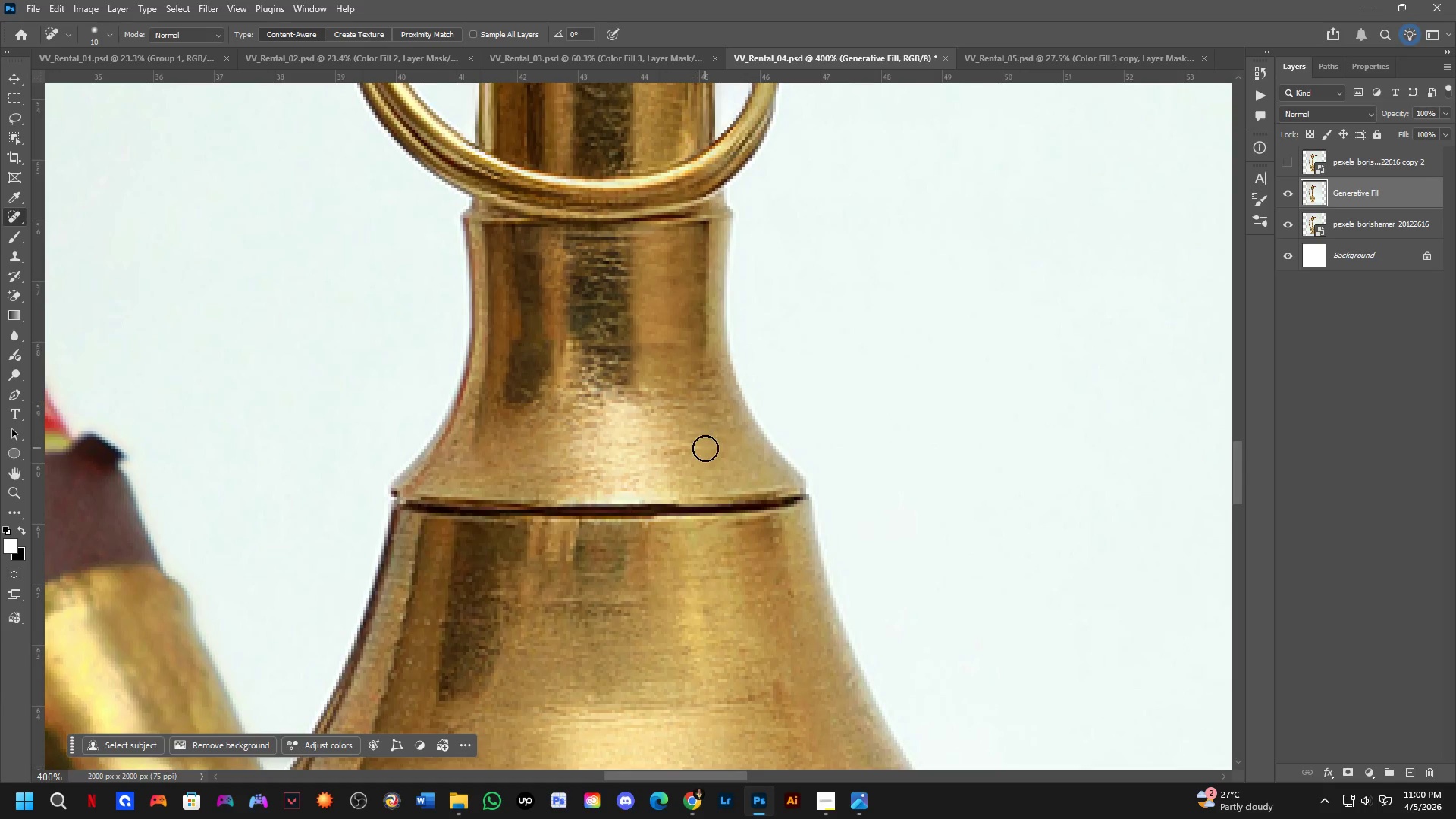 
hold_key(key=Space, duration=1.5)
 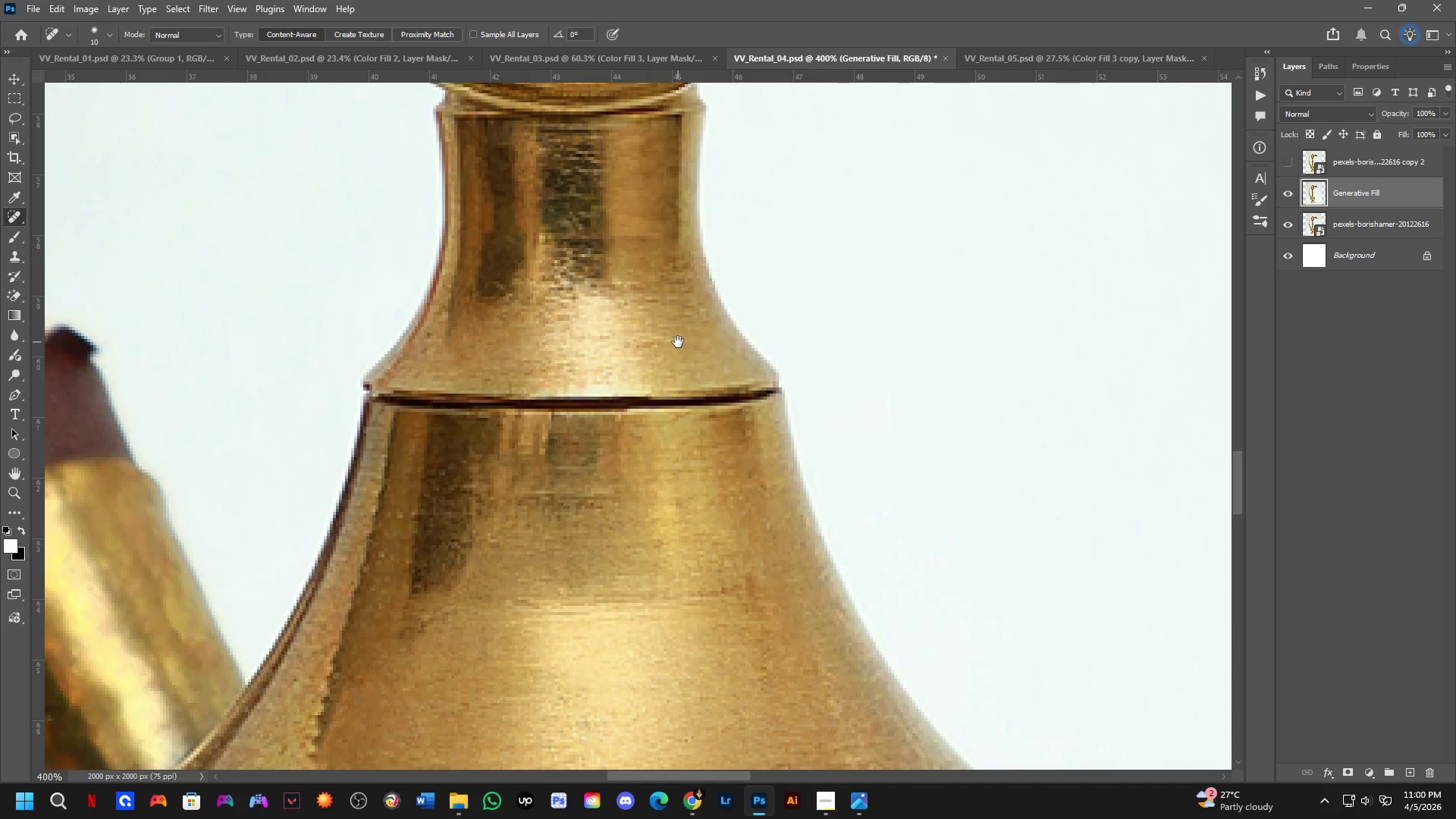 
left_click_drag(start_coordinate=[705, 449], to_coordinate=[677, 318])
 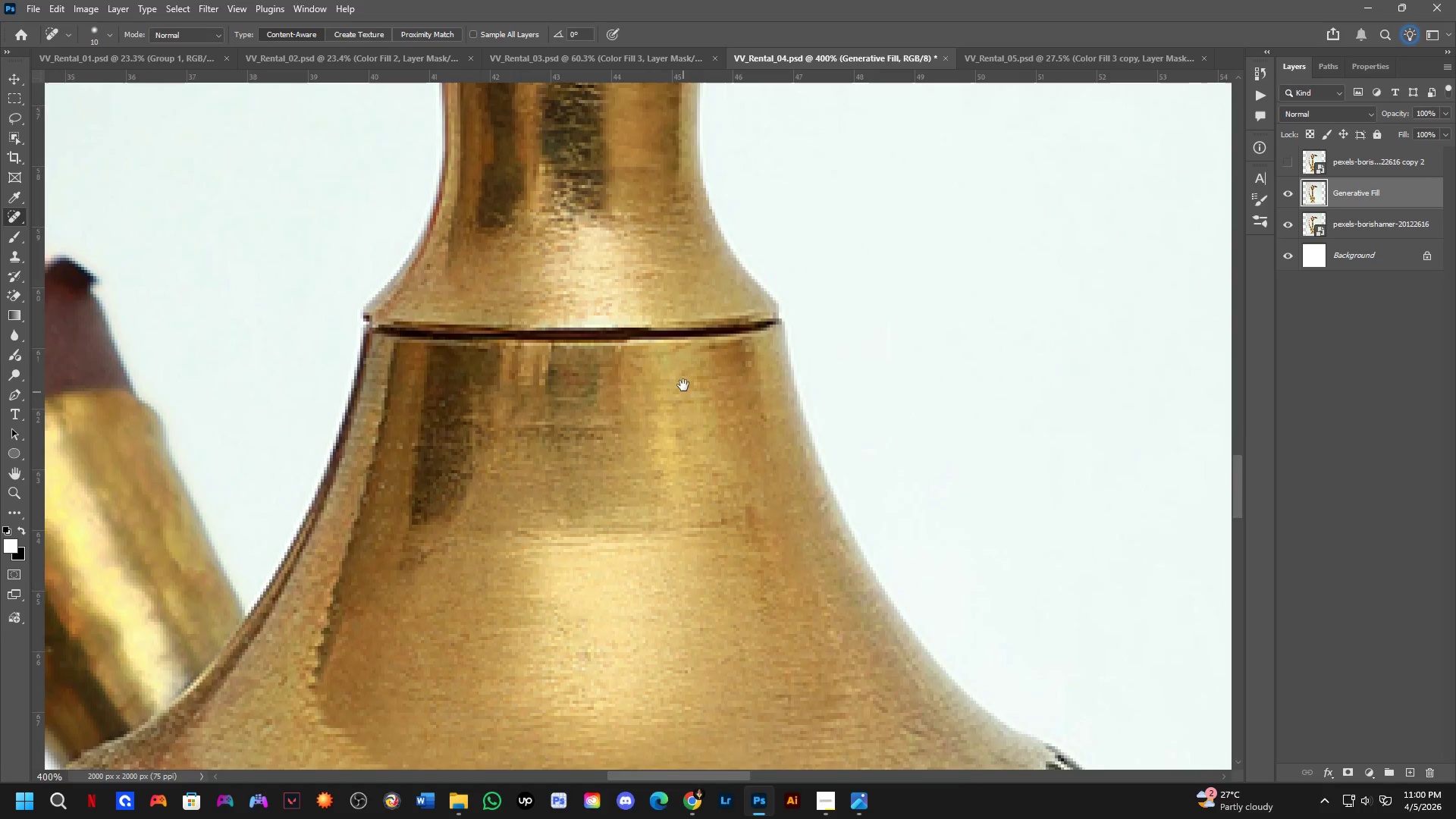 
hold_key(key=Space, duration=1.52)
 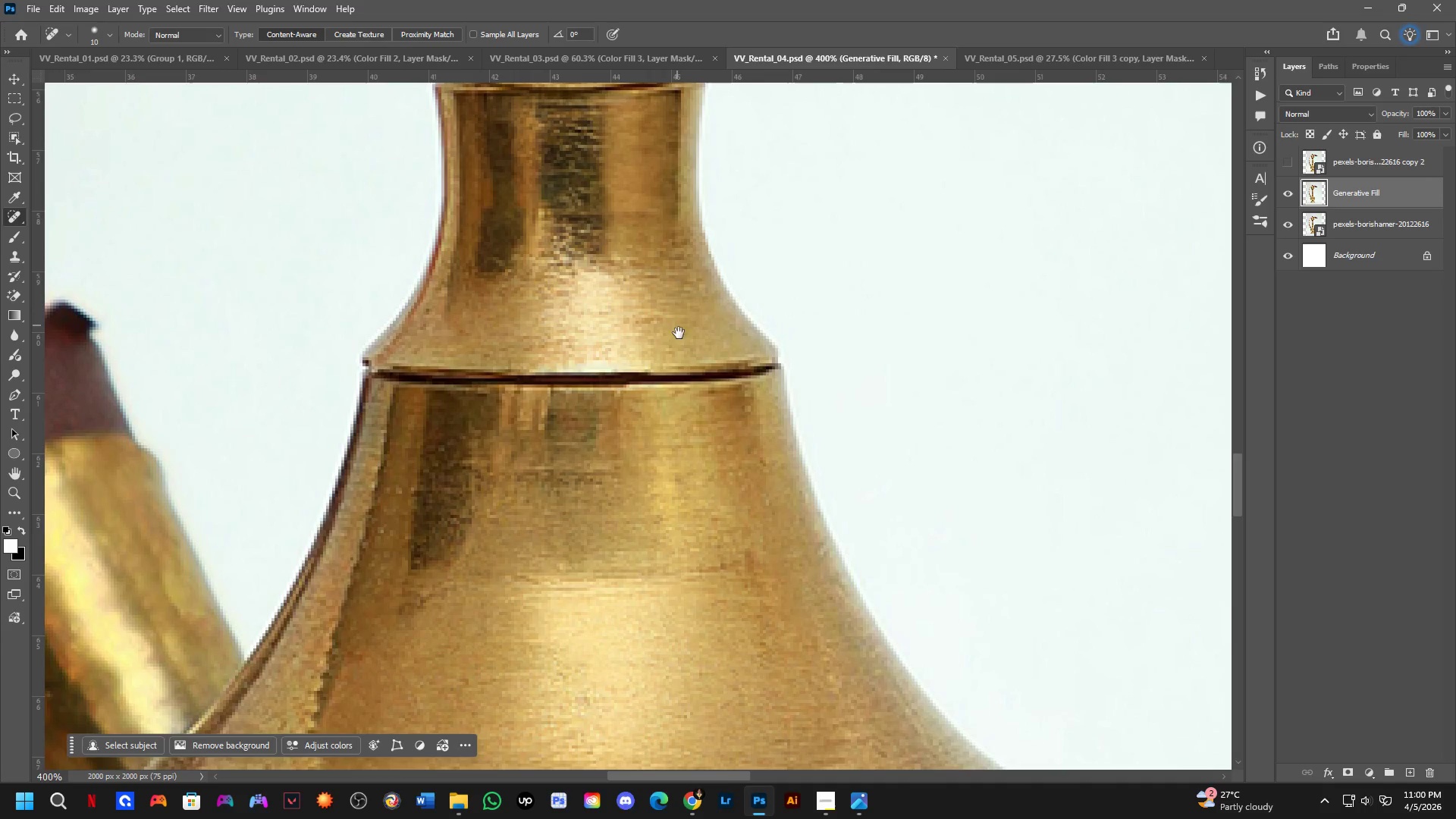 
hold_key(key=Space, duration=1.5)
 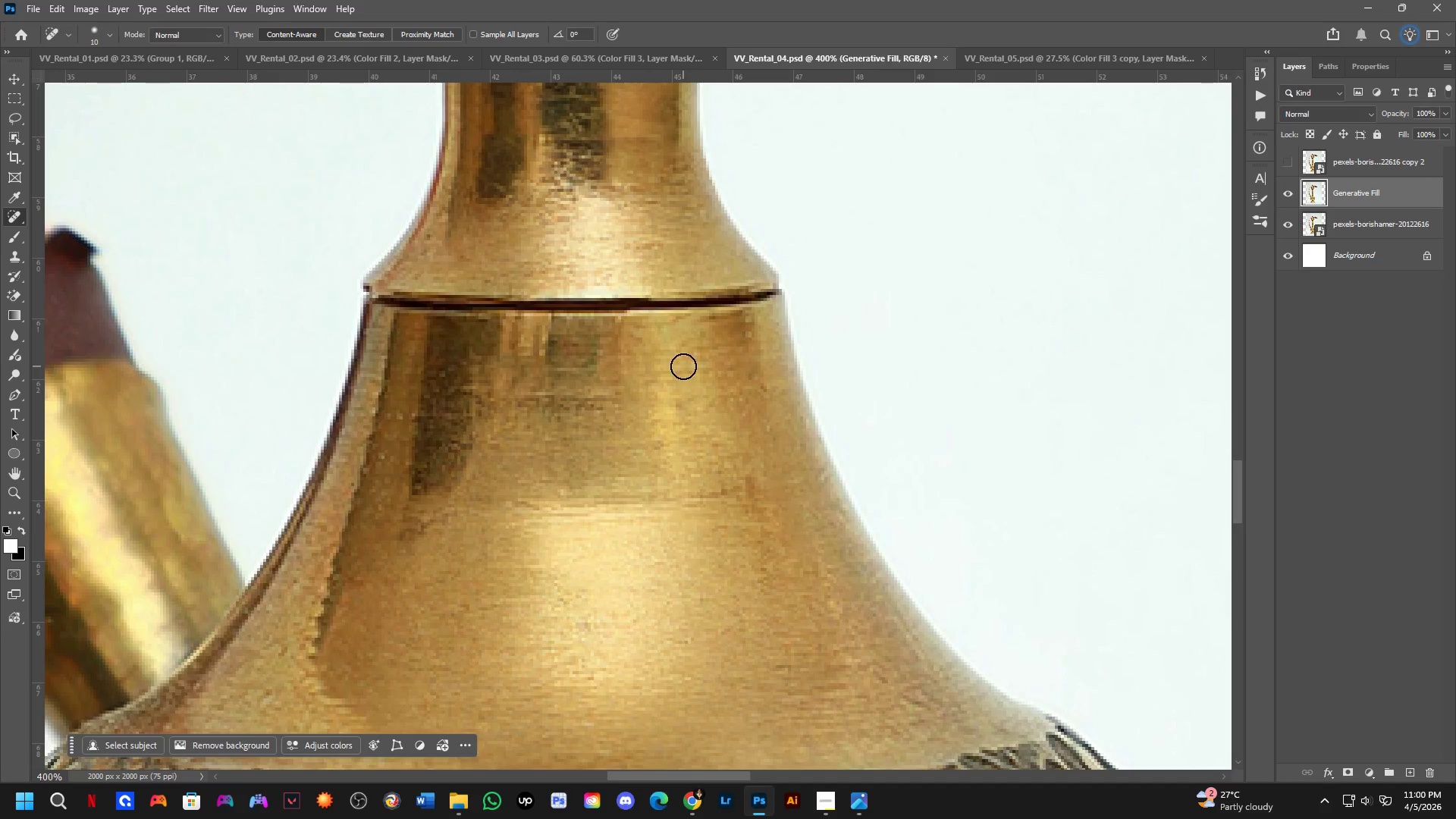 
left_click_drag(start_coordinate=[682, 438], to_coordinate=[683, 364])
 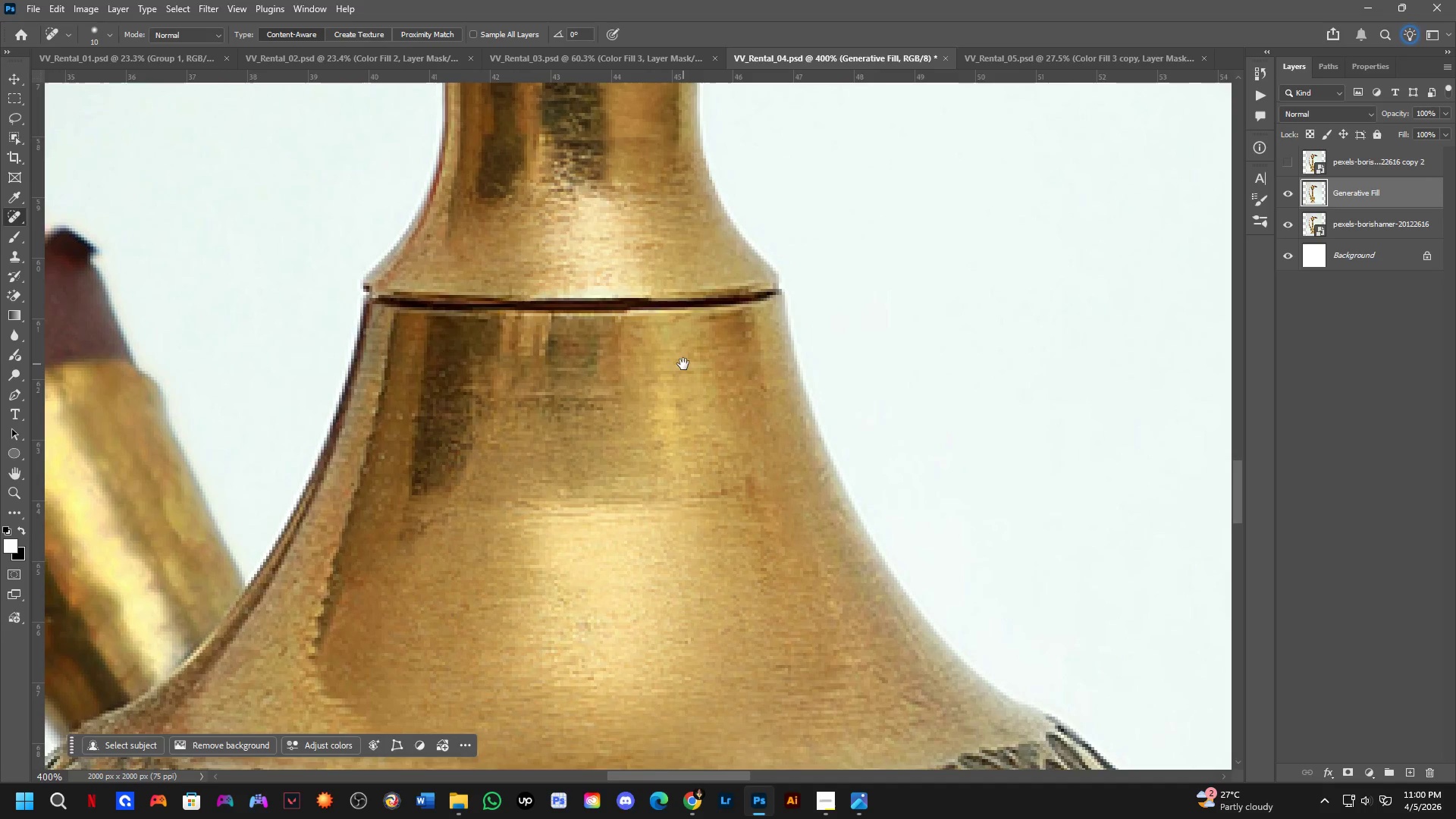 
hold_key(key=Space, duration=0.48)
 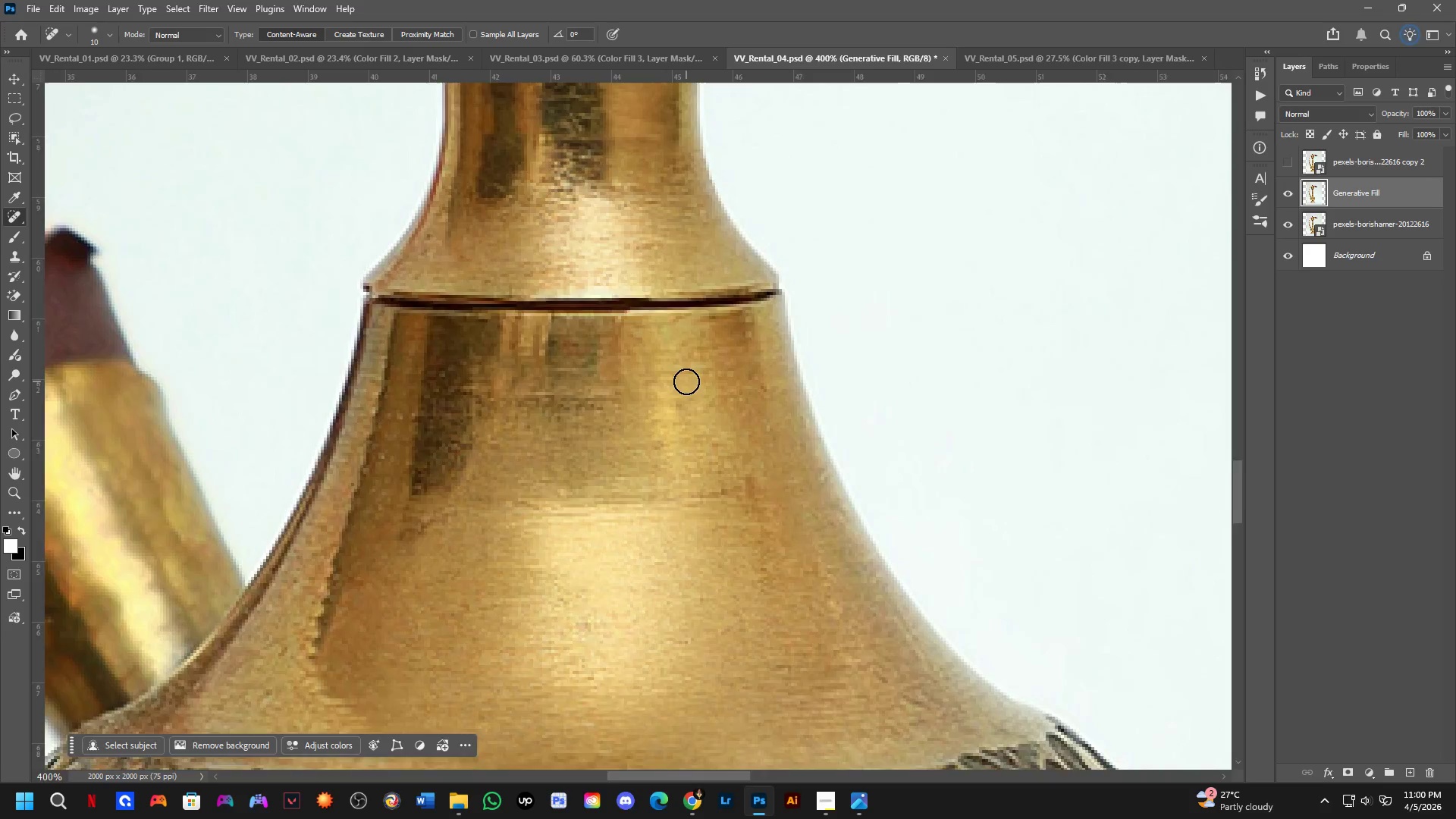 
hold_key(key=Space, duration=3.92)
 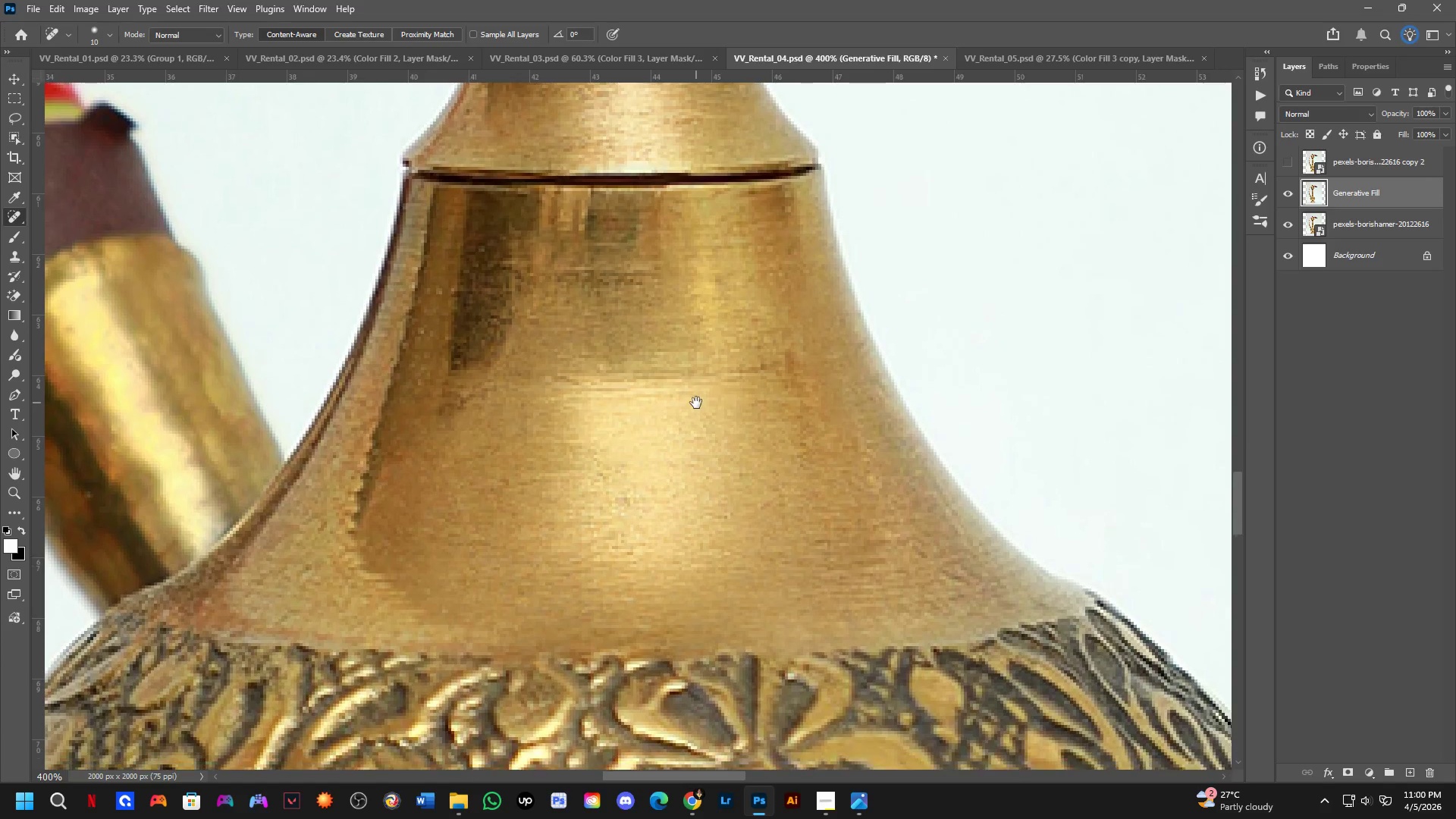 
scroll: coordinate [686, 384], scroll_direction: up, amount: 4.0
 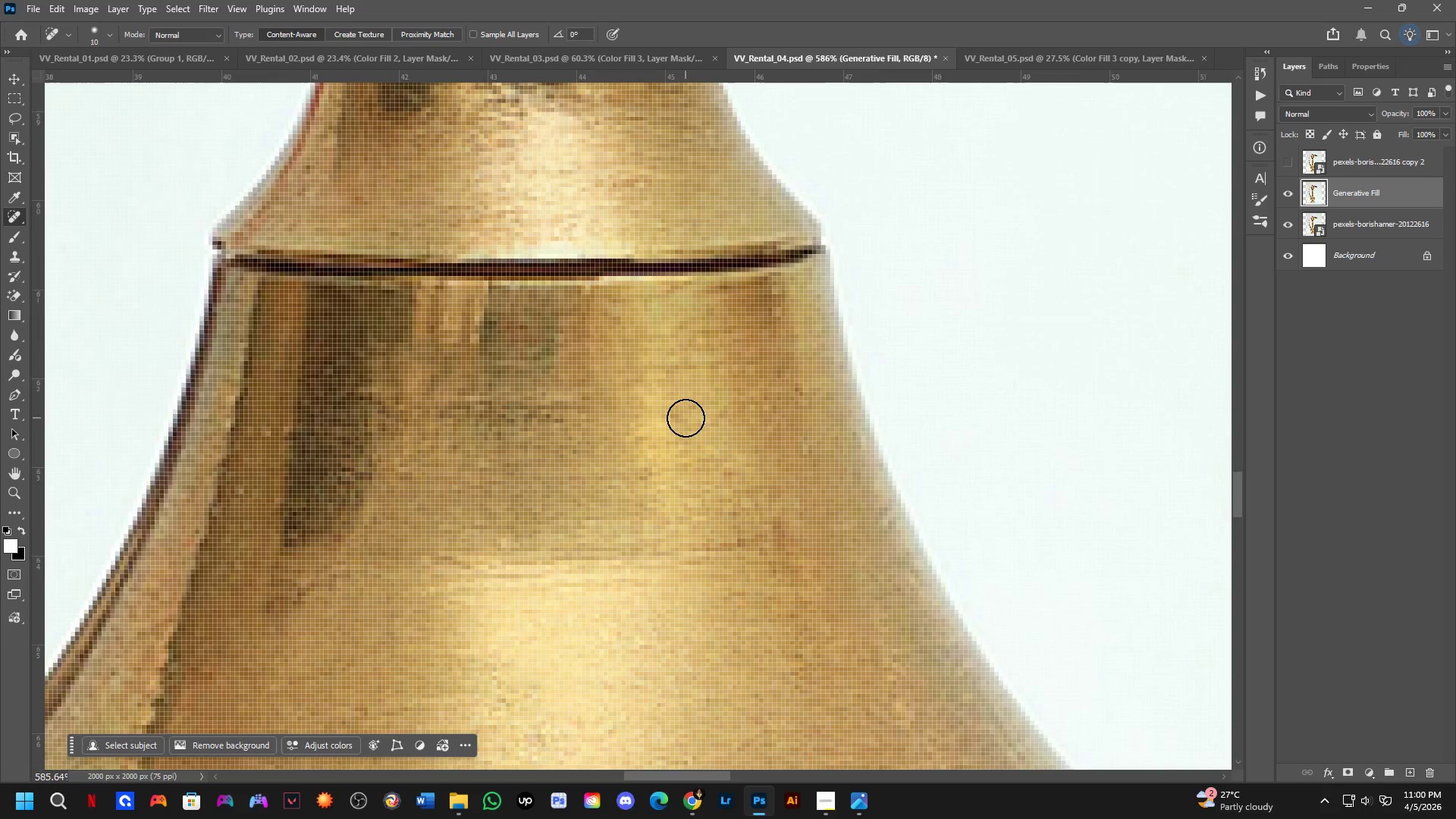 
scroll: coordinate [695, 435], scroll_direction: down, amount: 4.0
 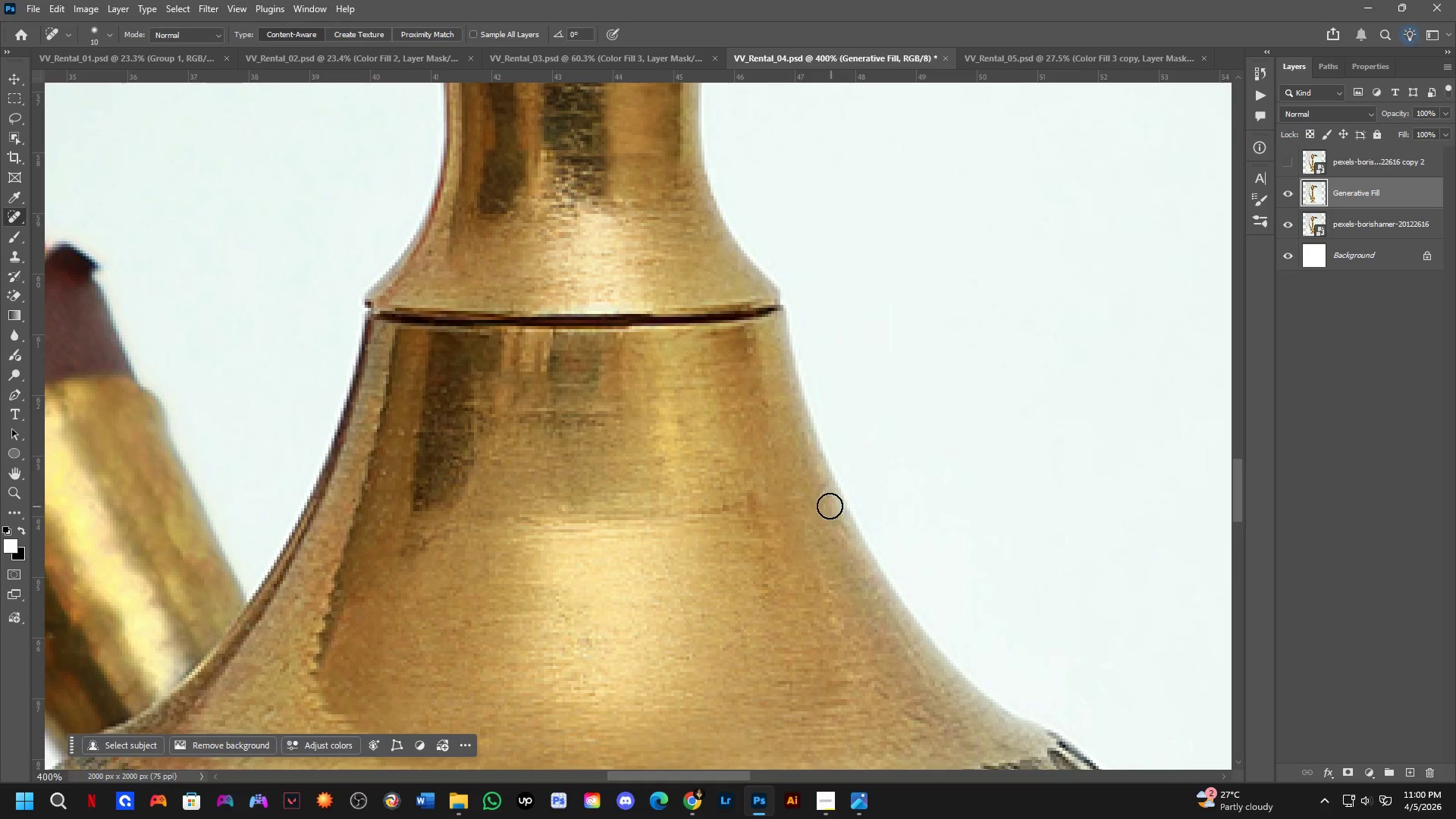 
left_click_drag(start_coordinate=[823, 500], to_coordinate=[823, 494])
 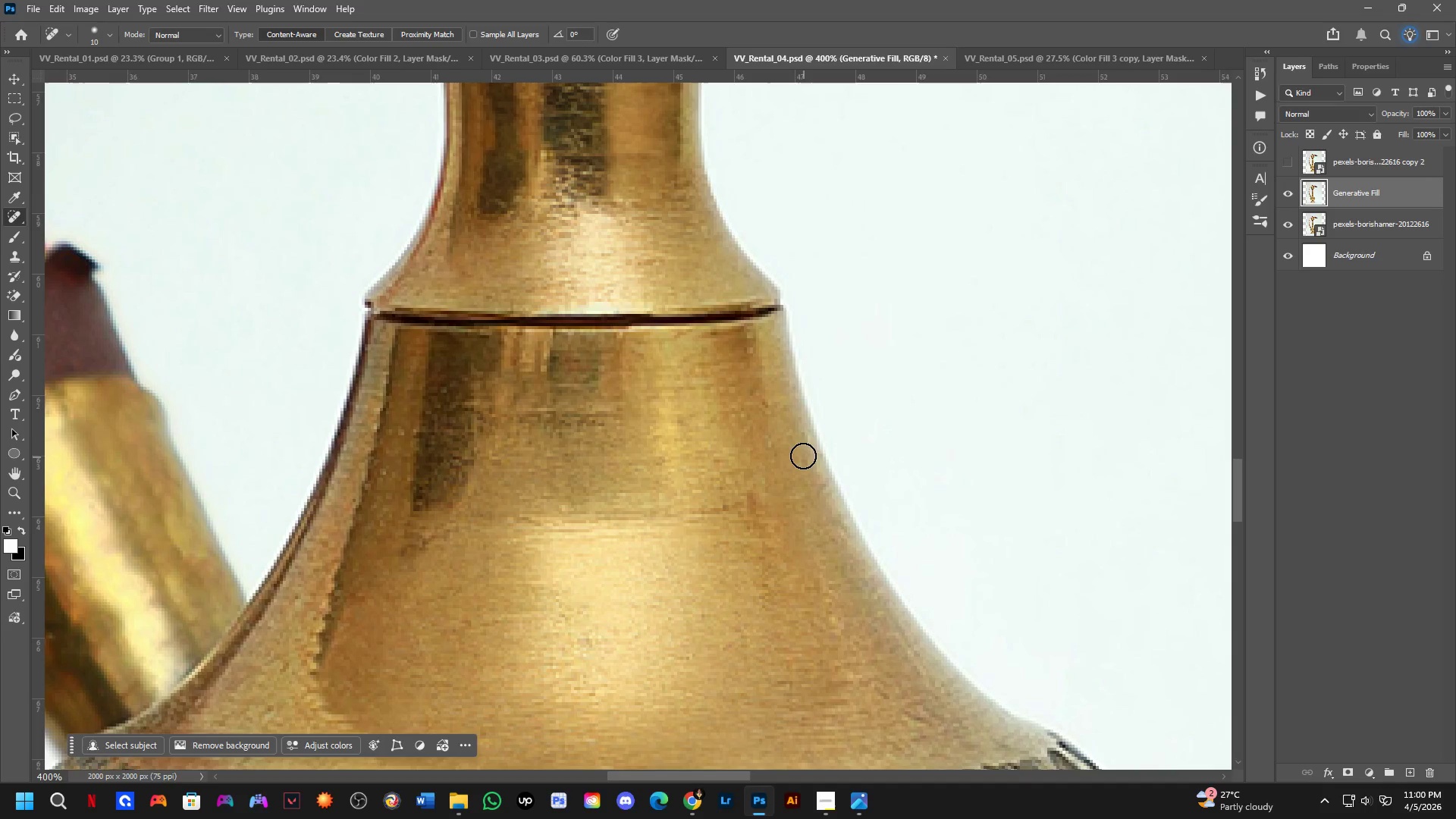 
left_click_drag(start_coordinate=[803, 447], to_coordinate=[799, 427])
 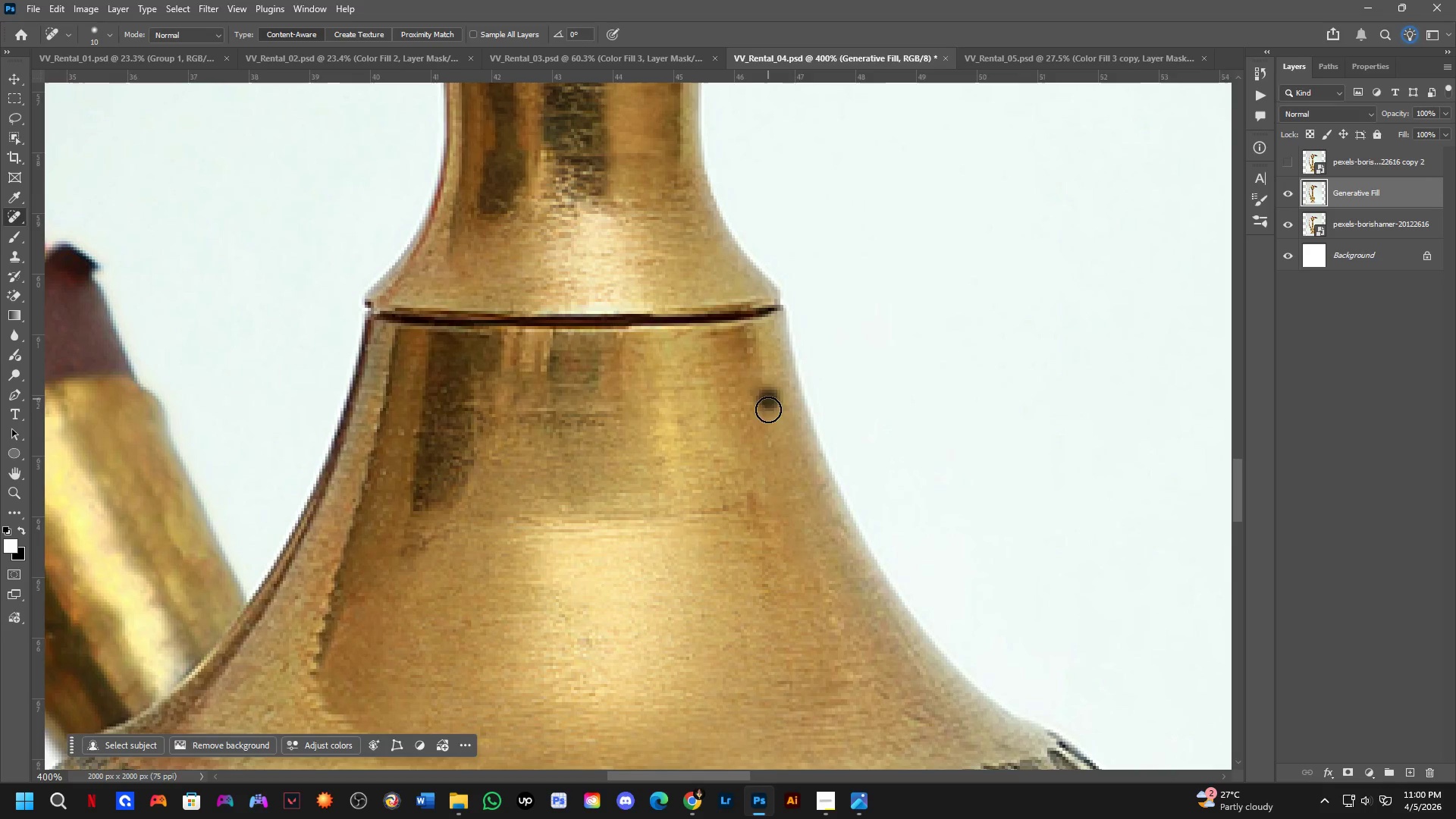 
left_click_drag(start_coordinate=[771, 435], to_coordinate=[770, 451])
 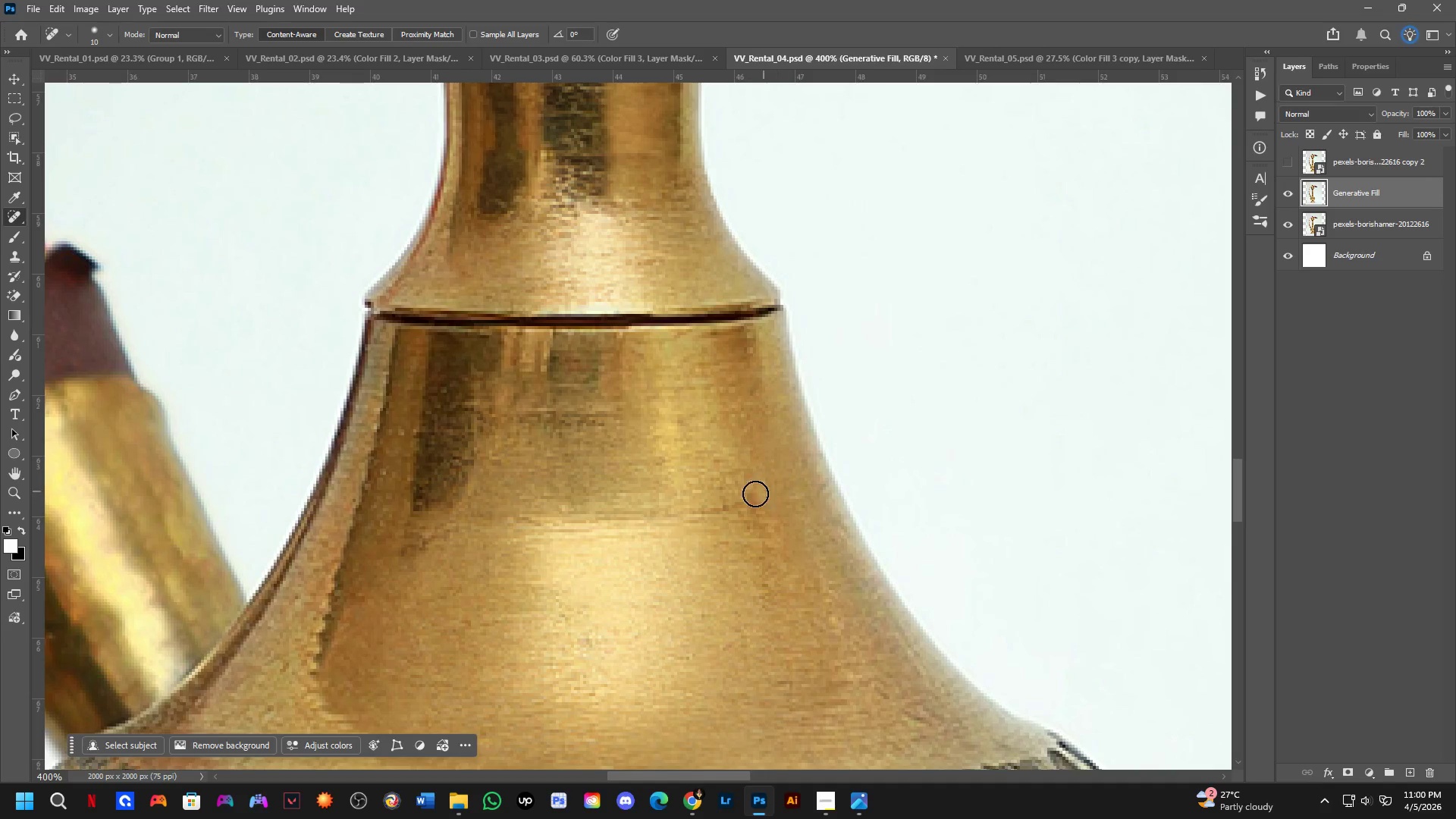 
hold_key(key=Space, duration=0.56)
 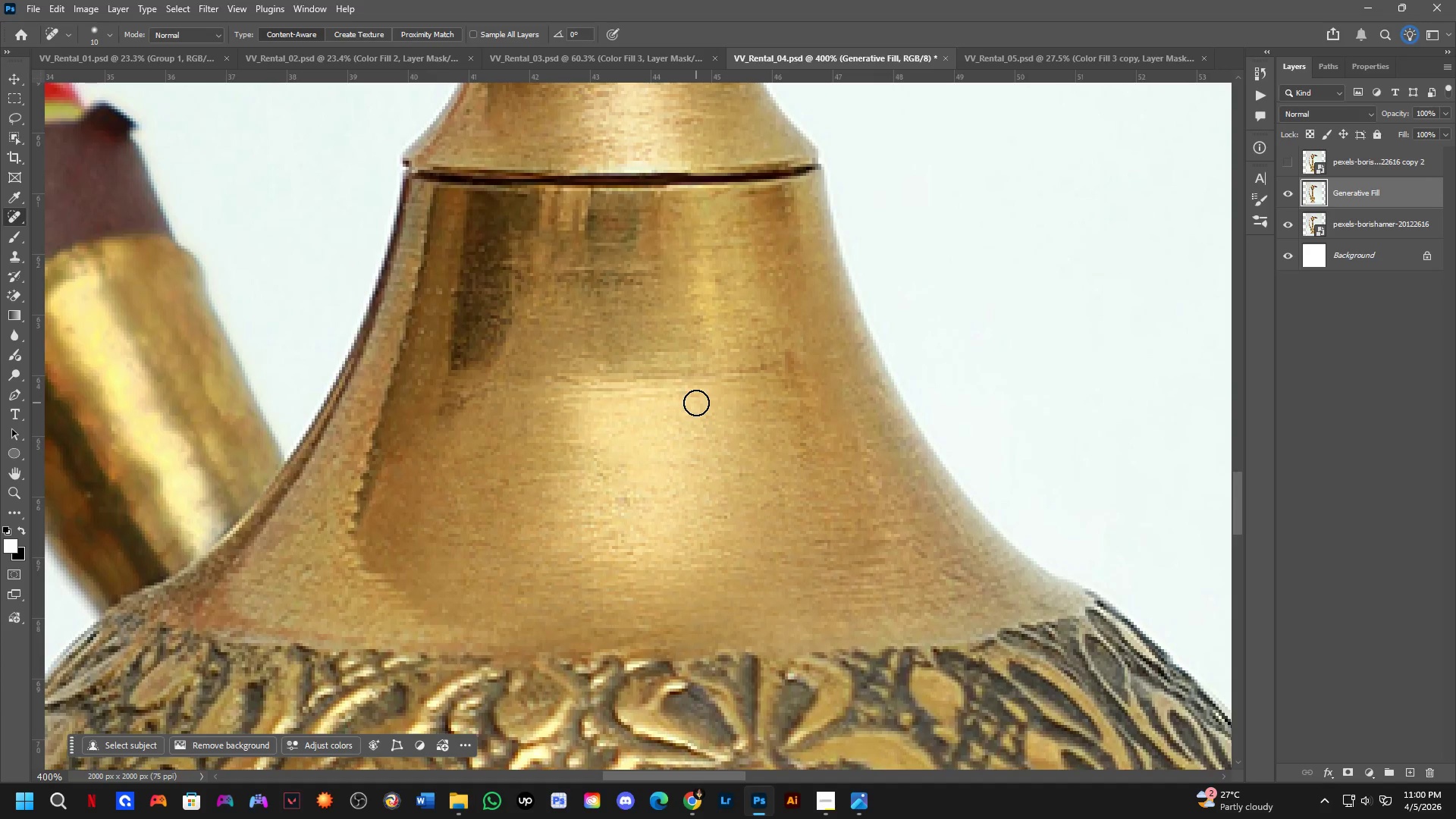 
left_click_drag(start_coordinate=[658, 544], to_coordinate=[696, 403])
 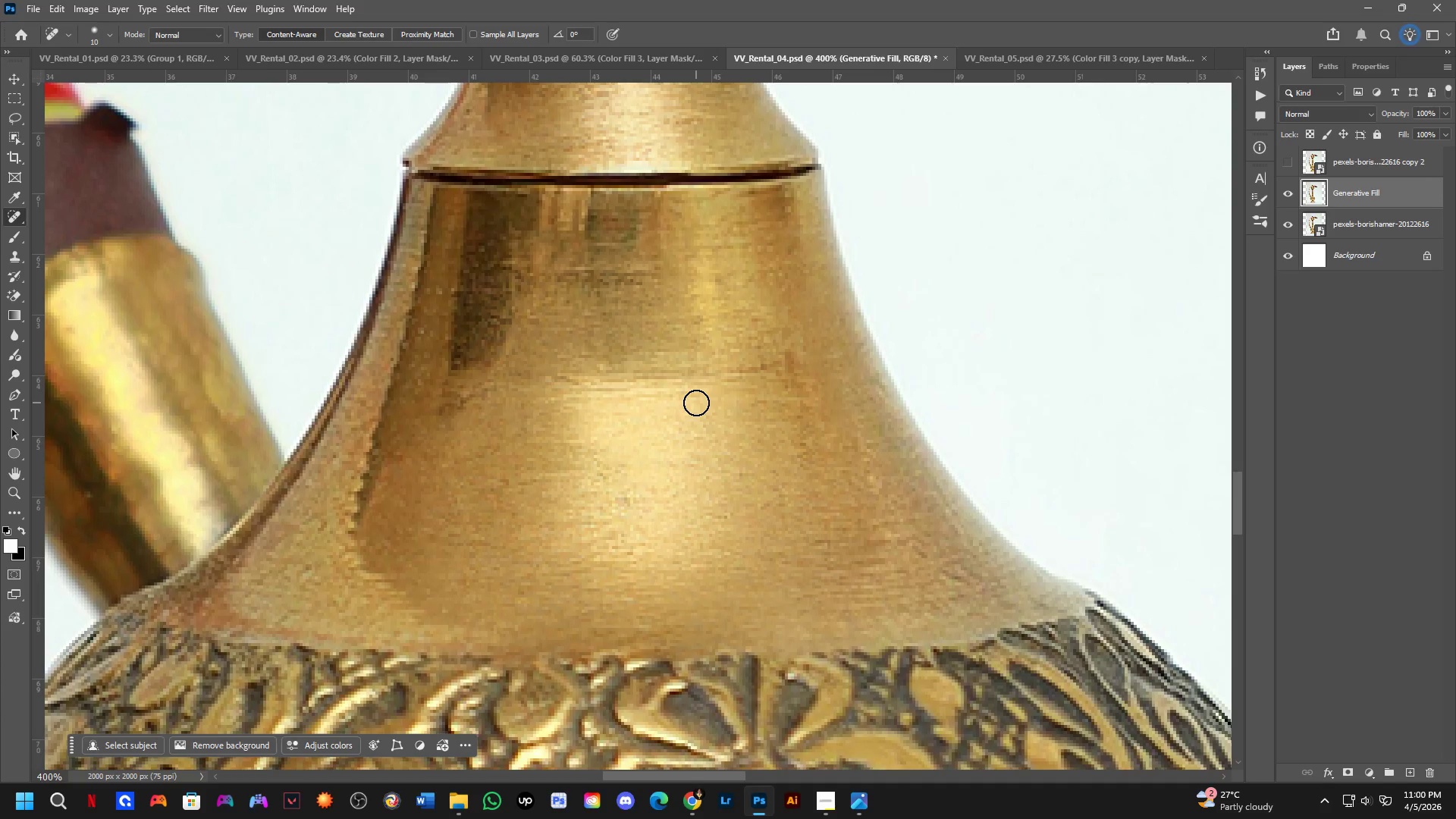 
hold_key(key=Space, duration=0.92)
 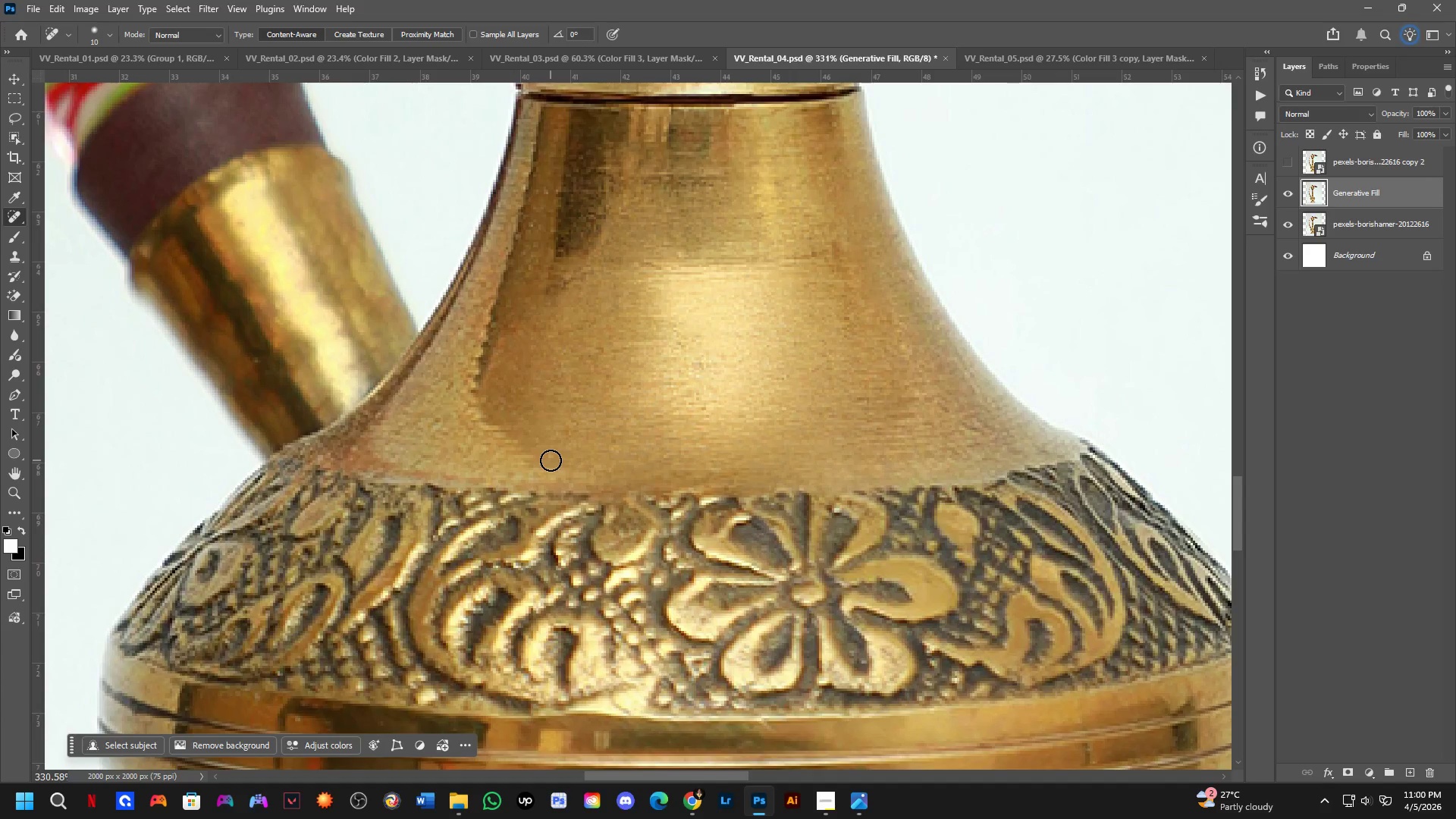 
left_click_drag(start_coordinate=[691, 433], to_coordinate=[753, 315])
 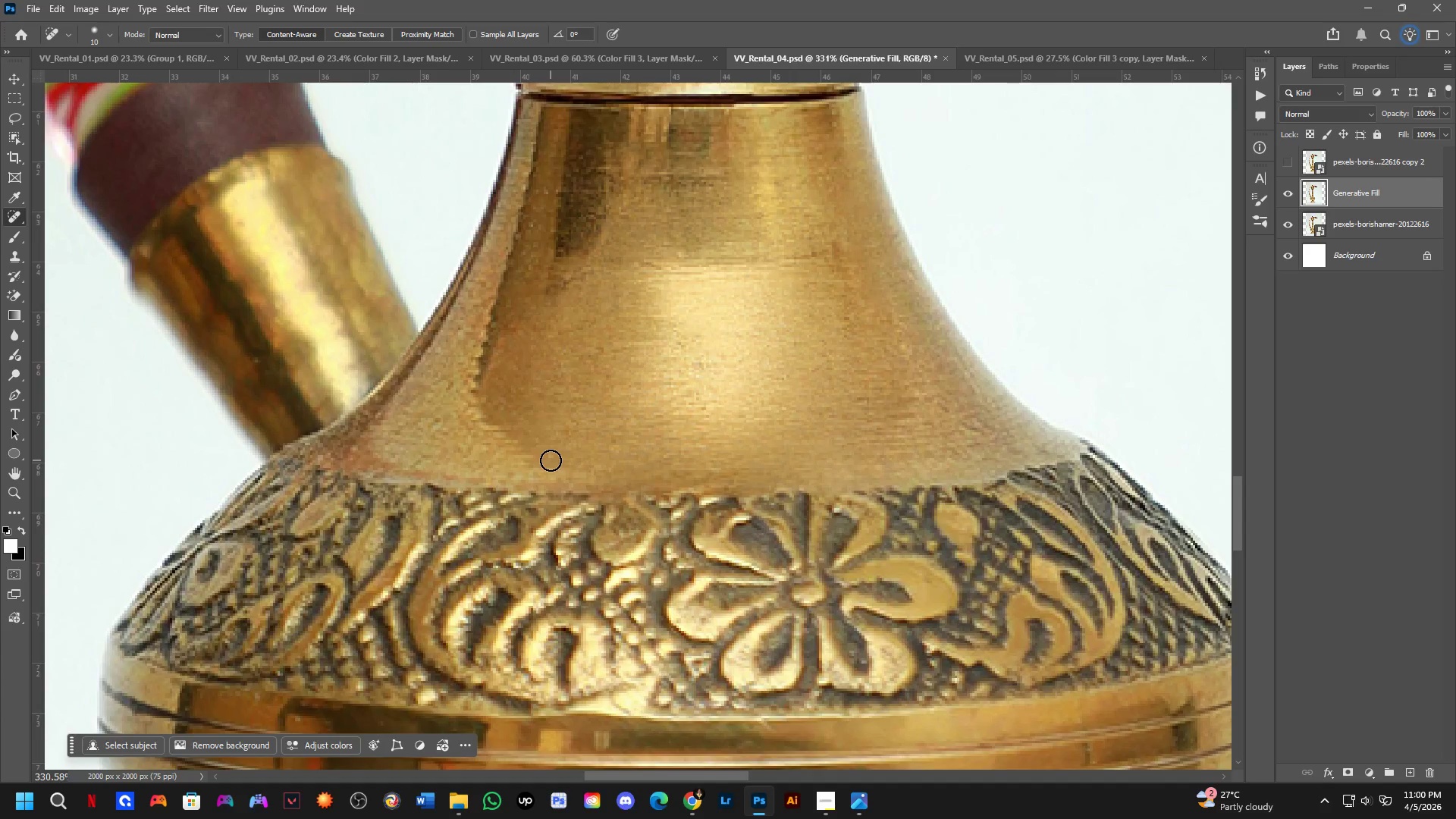 
scroll: coordinate [696, 403], scroll_direction: down, amount: 2.0
 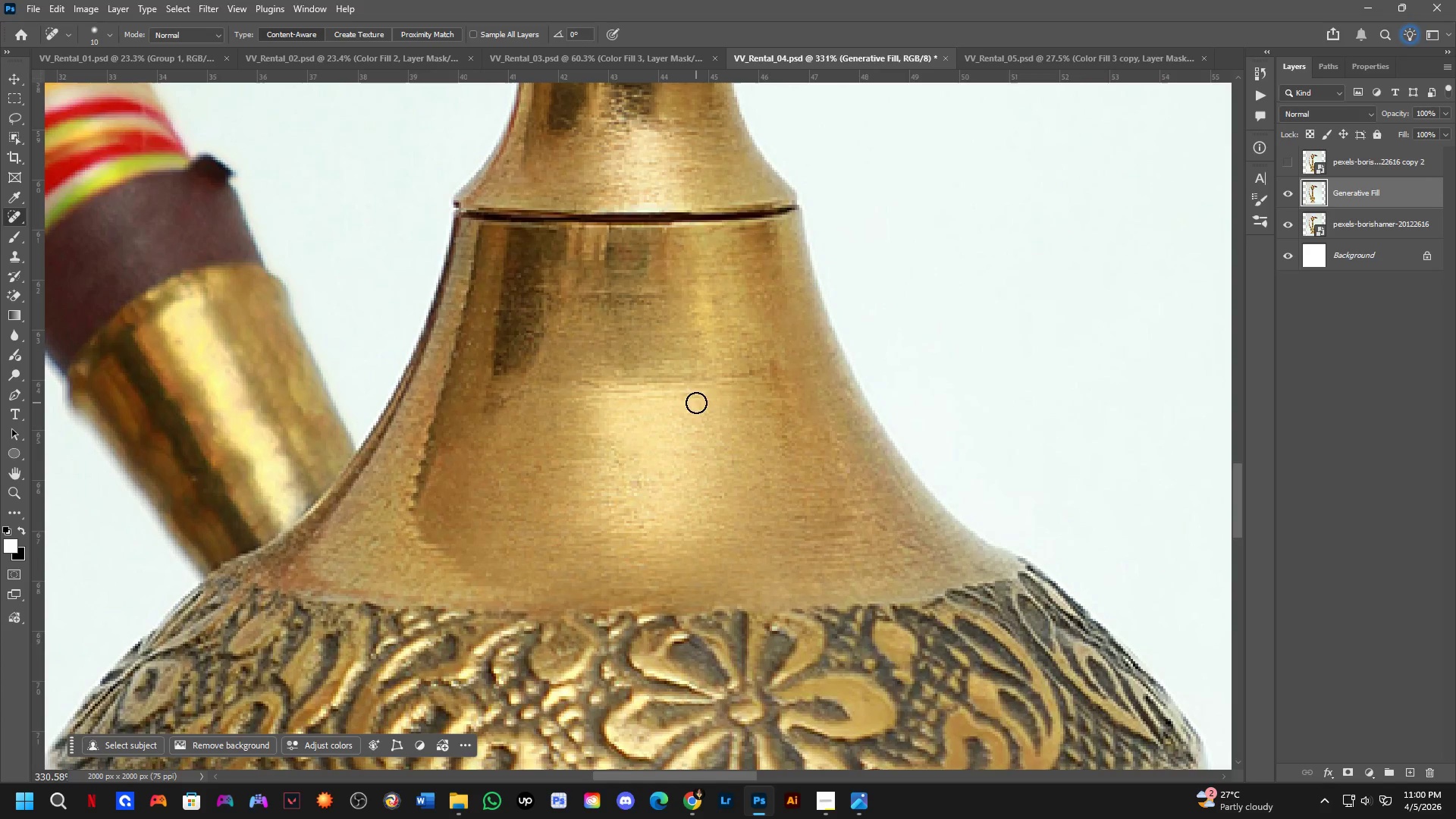 
left_click_drag(start_coordinate=[551, 460], to_coordinate=[554, 457])
 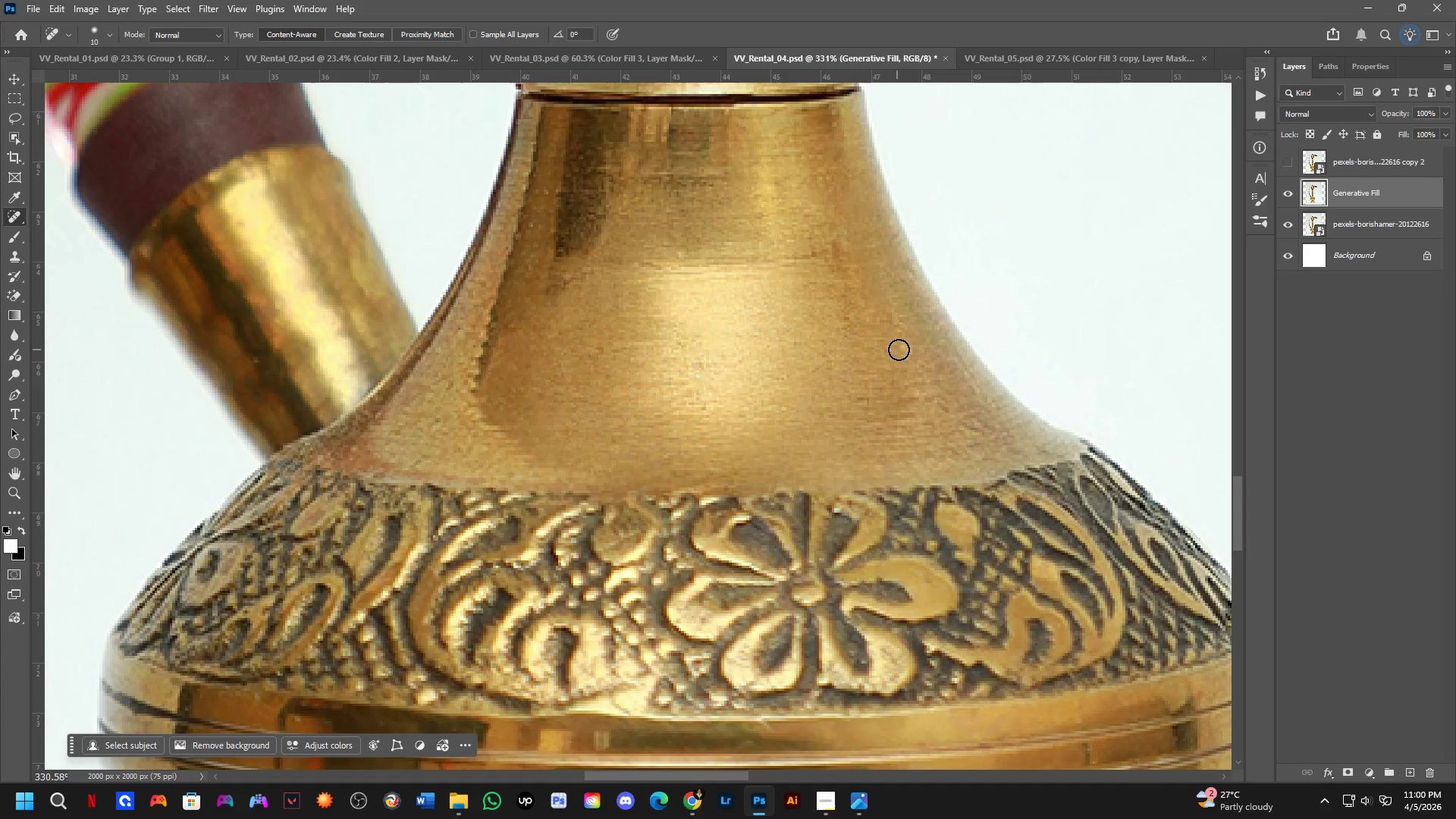 
left_click_drag(start_coordinate=[903, 350], to_coordinate=[904, 342])
 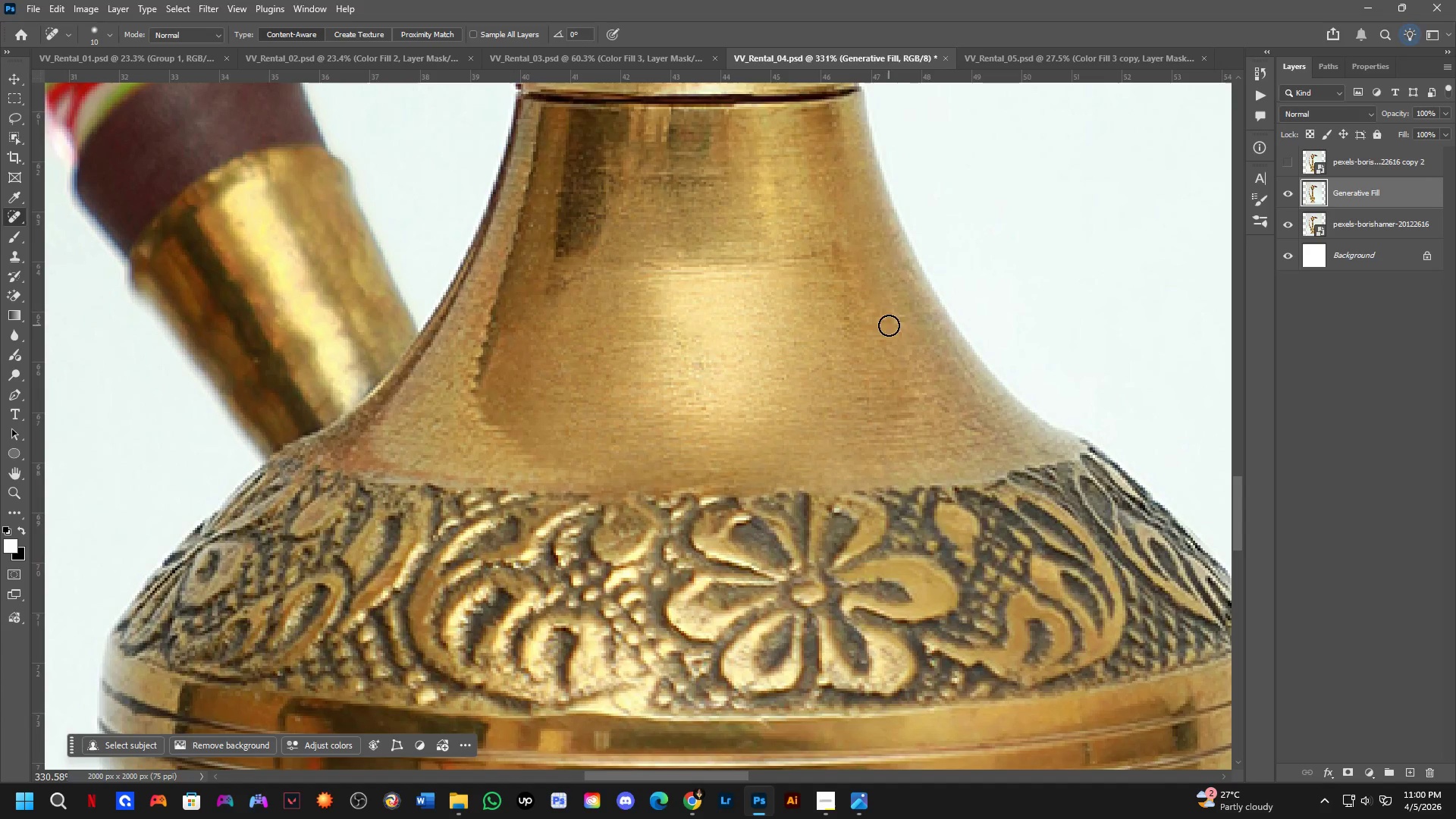 
left_click_drag(start_coordinate=[887, 322], to_coordinate=[885, 312])
 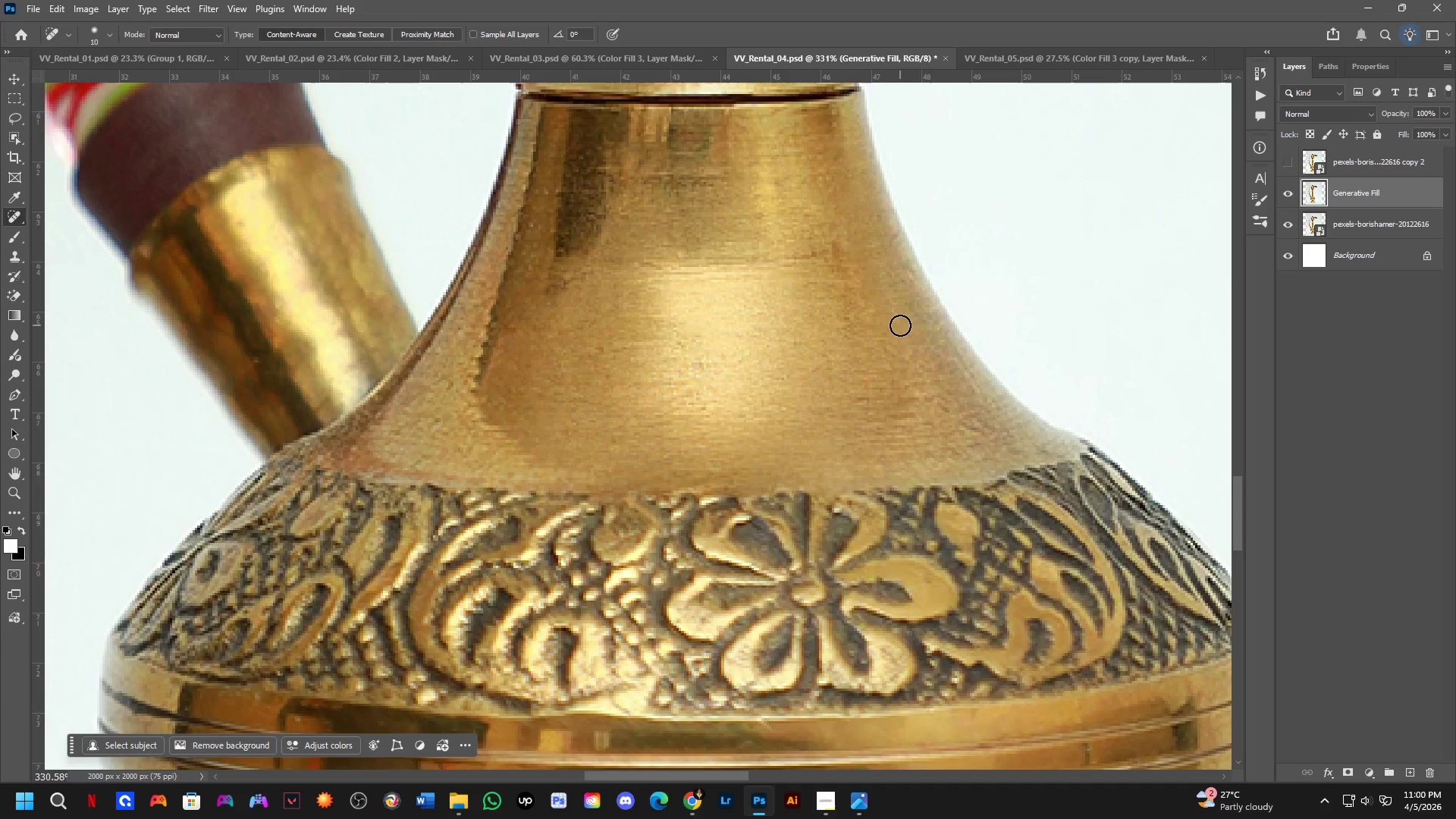 
left_click_drag(start_coordinate=[898, 315], to_coordinate=[896, 310])
 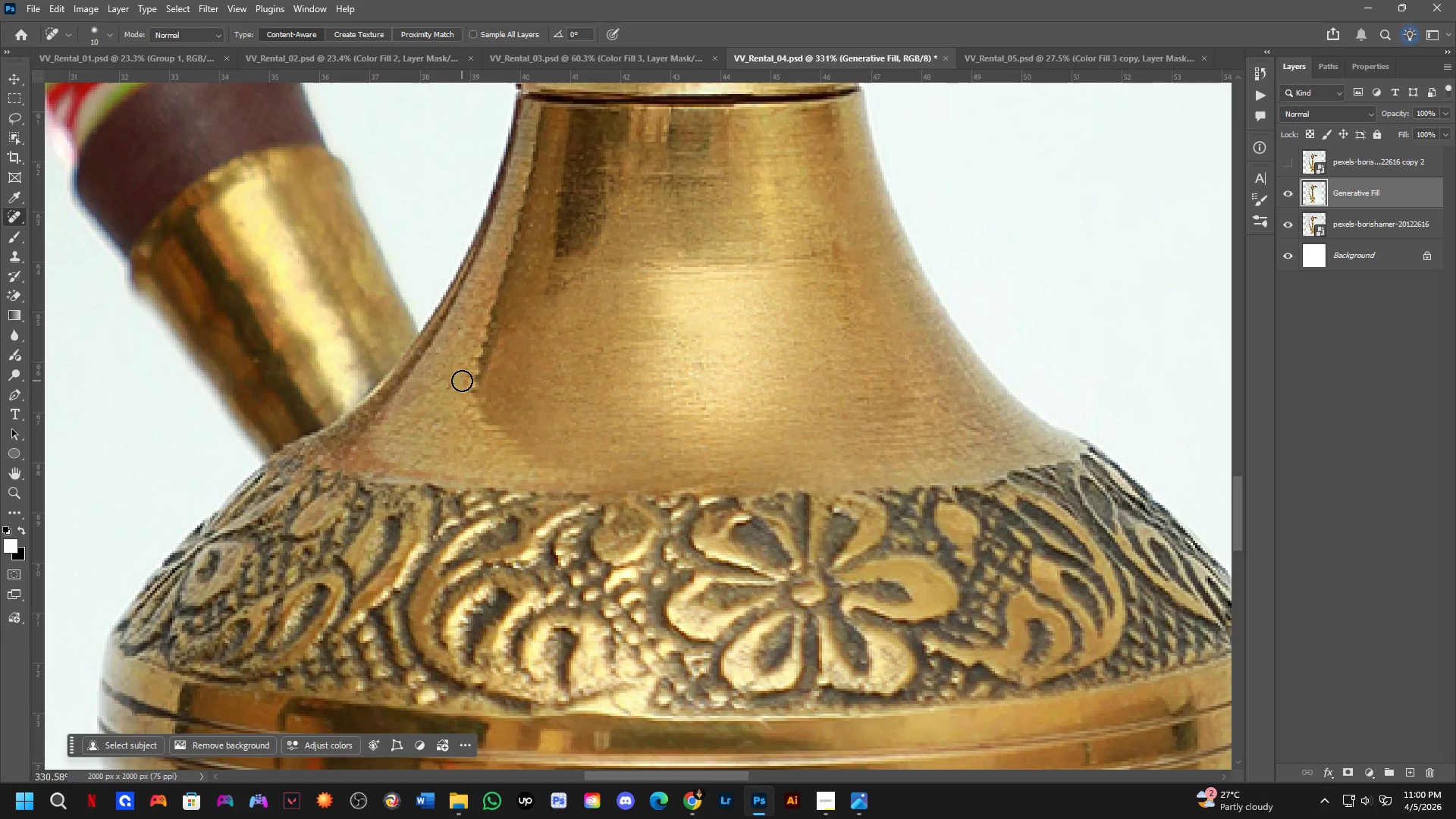 
left_click_drag(start_coordinate=[444, 379], to_coordinate=[444, 394])
 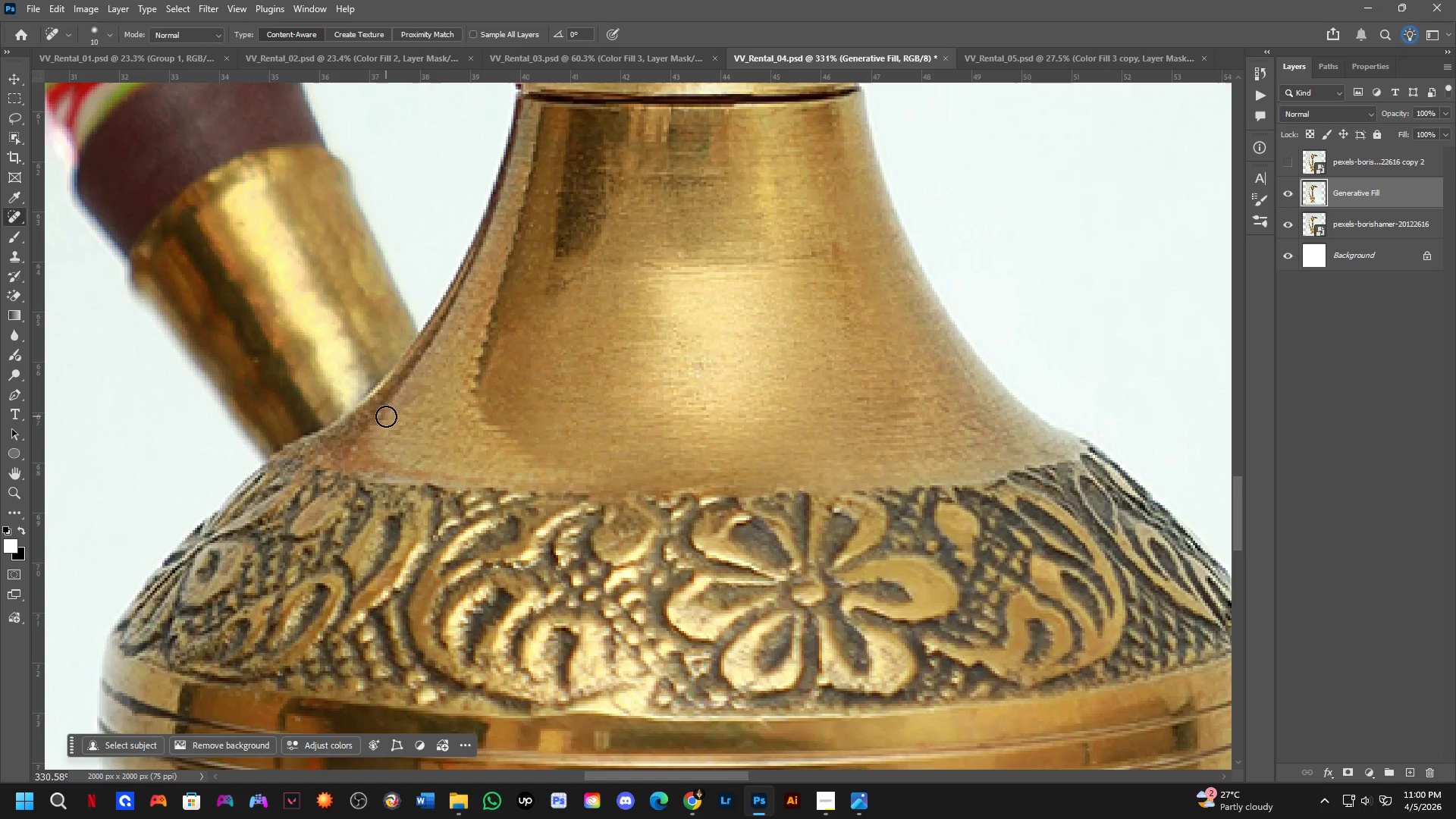 
left_click_drag(start_coordinate=[377, 416], to_coordinate=[369, 420])
 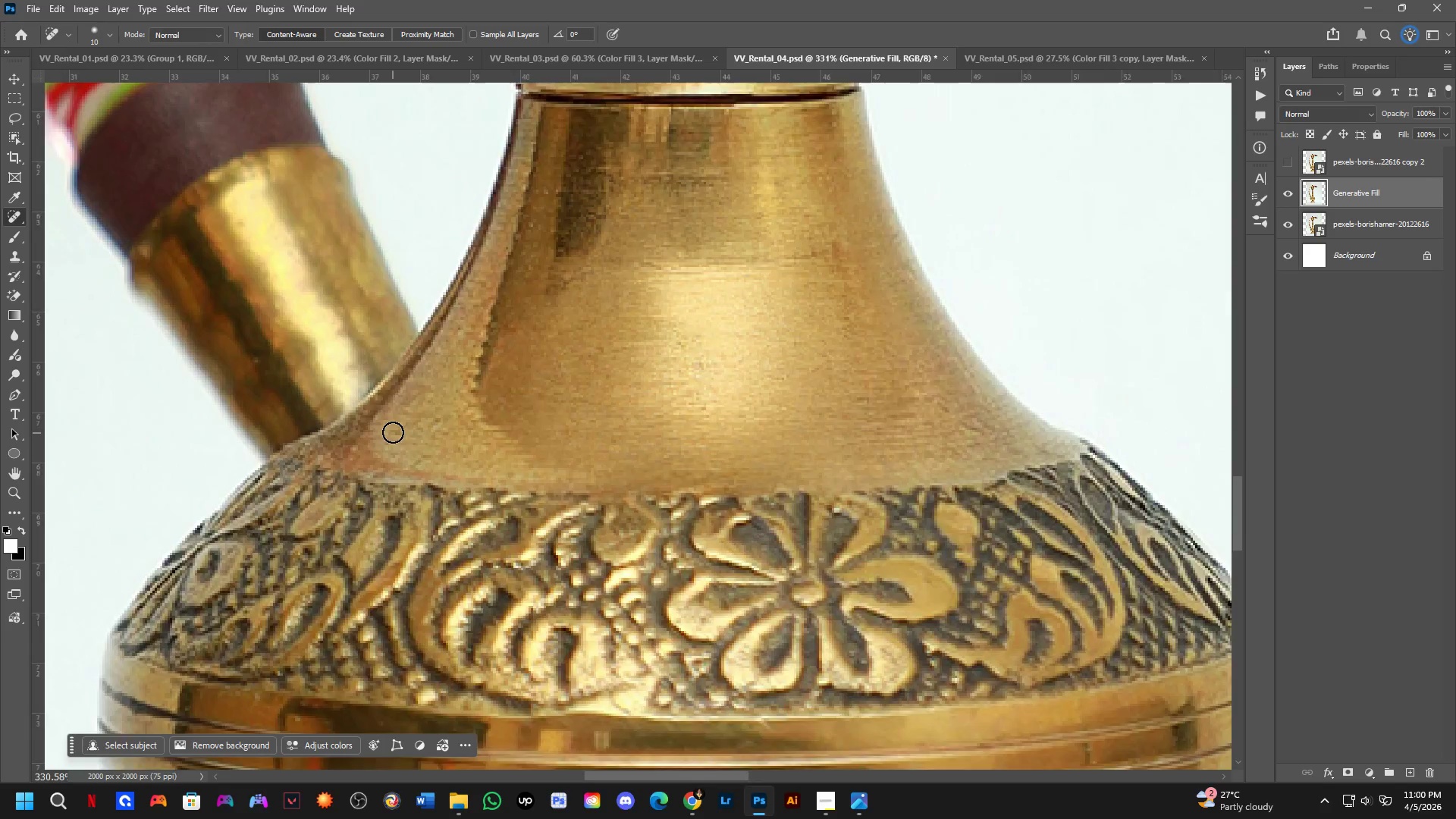 
hold_key(key=Space, duration=1.09)
 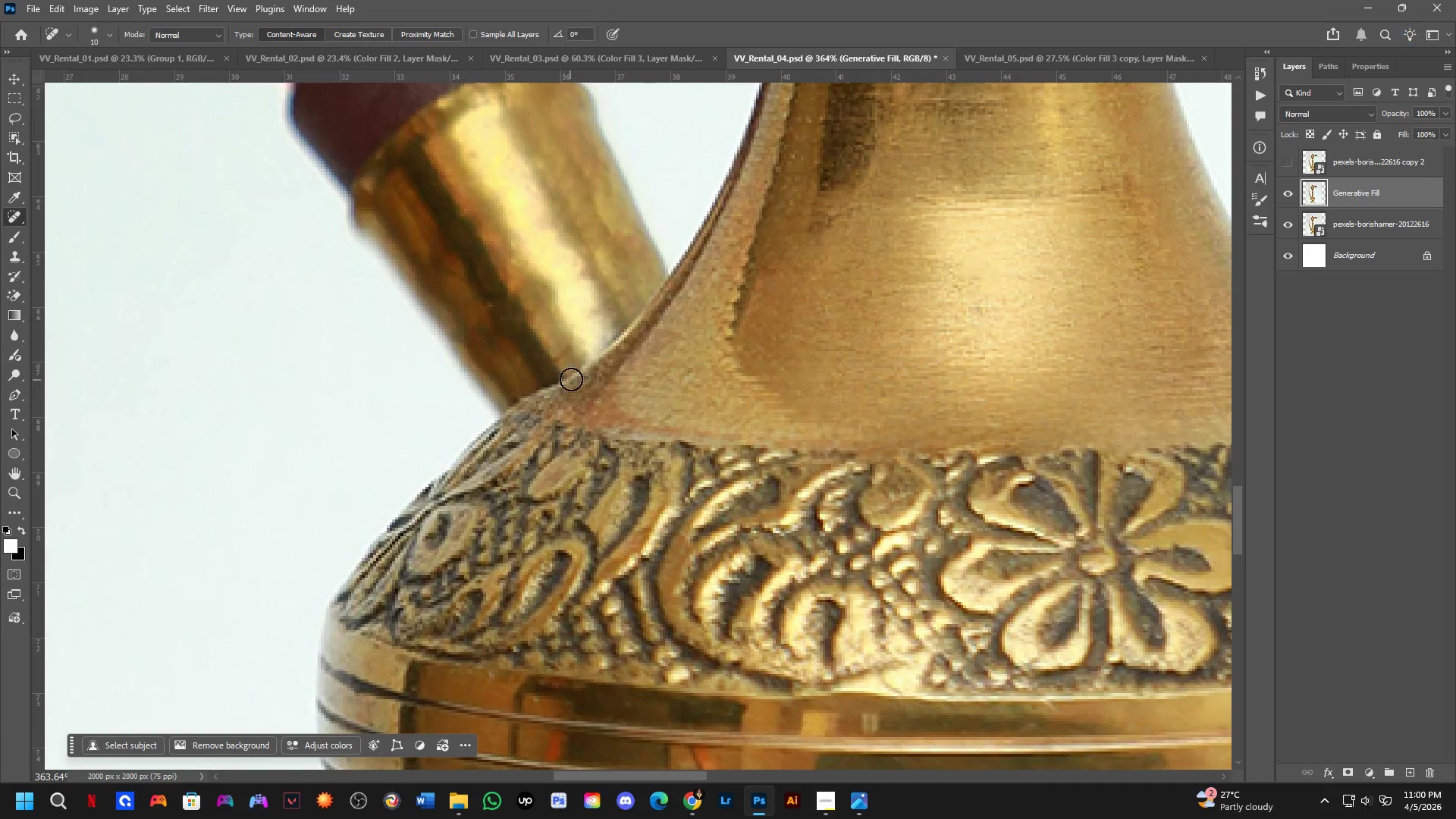 
left_click_drag(start_coordinate=[519, 435], to_coordinate=[747, 391])
 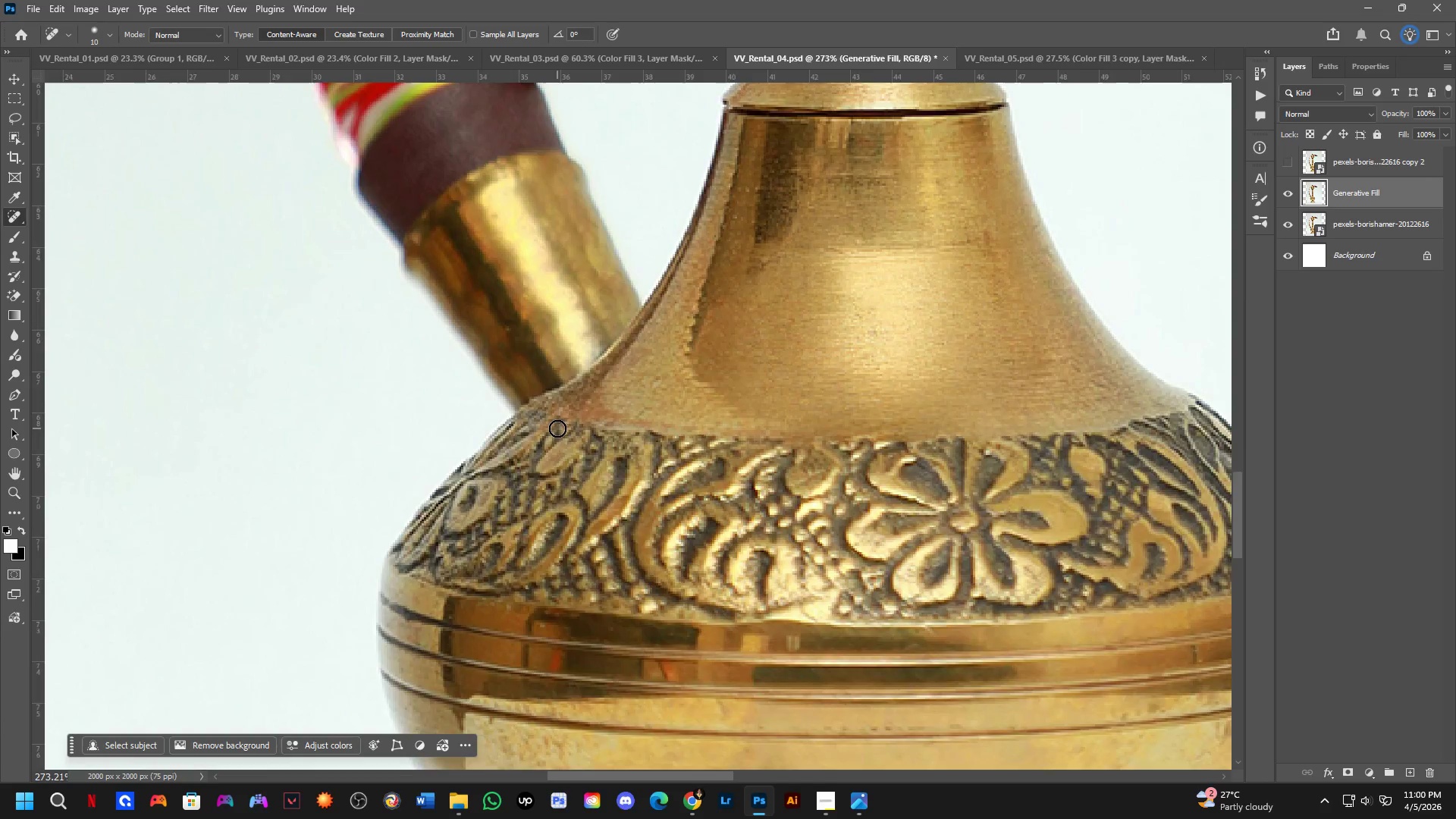 
scroll: coordinate [393, 432], scroll_direction: down, amount: 2.0
 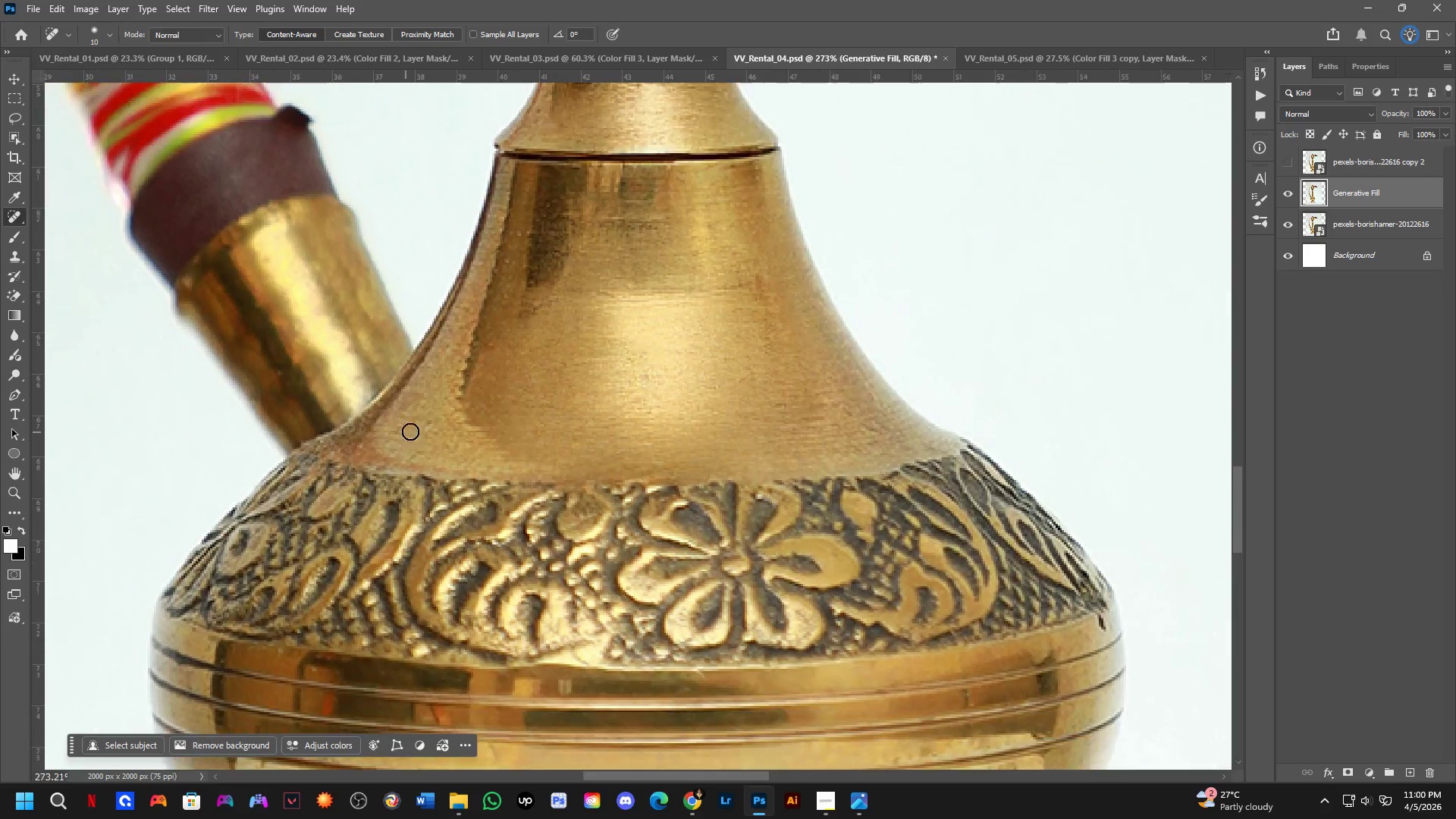 
scroll: coordinate [563, 396], scroll_direction: up, amount: 3.0
 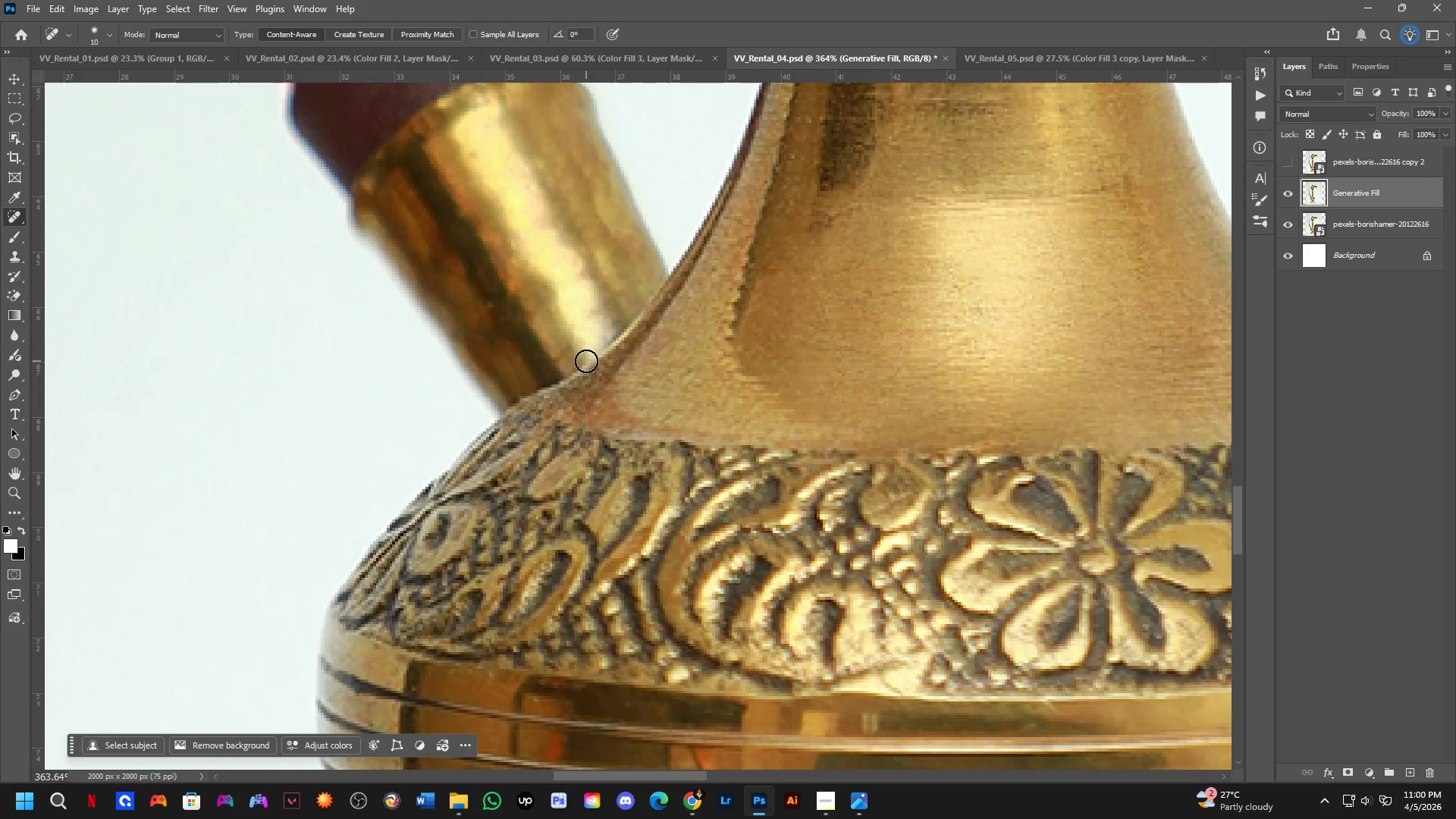 
left_click_drag(start_coordinate=[584, 363], to_coordinate=[576, 372])
 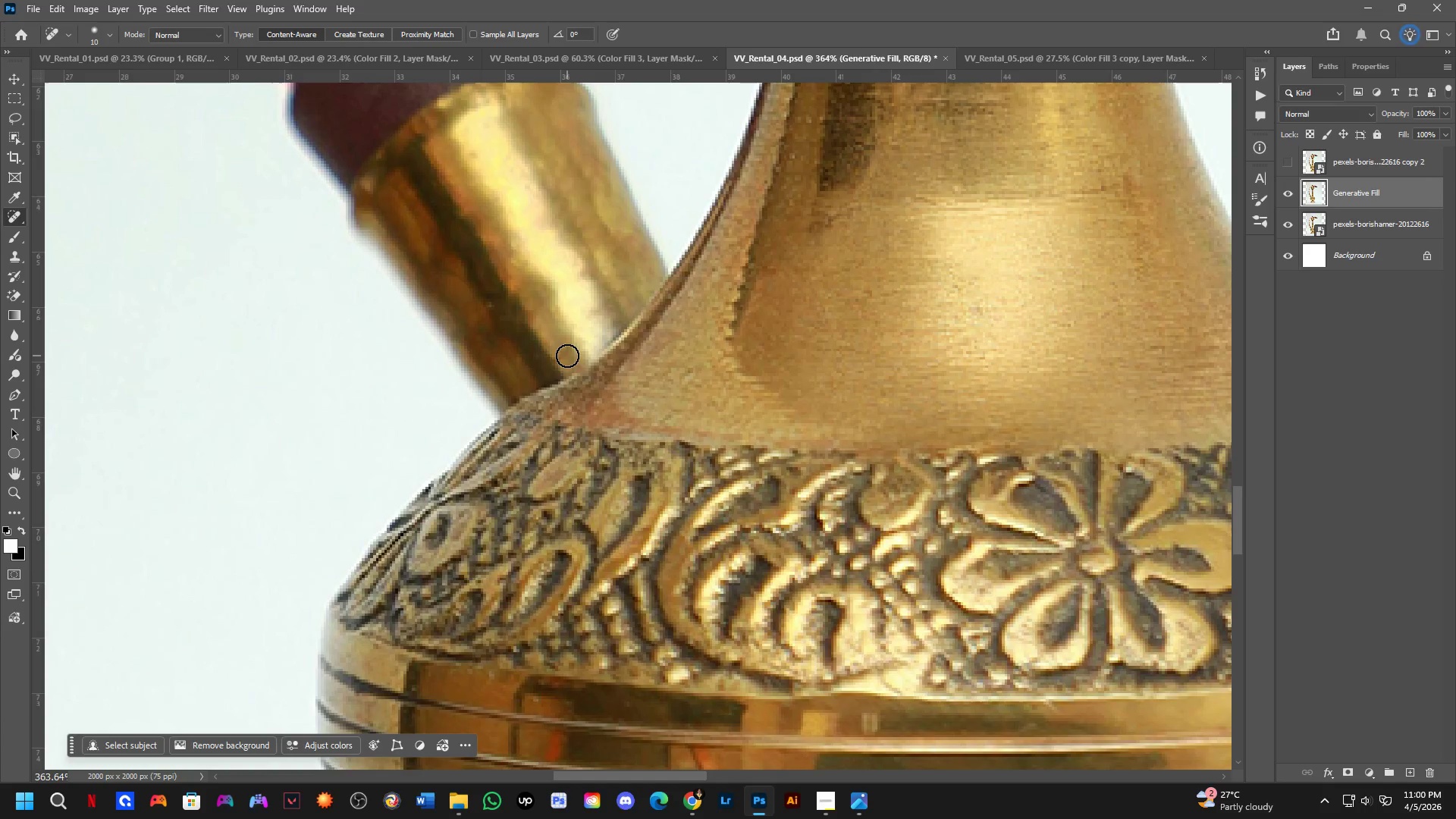 
left_click_drag(start_coordinate=[567, 348], to_coordinate=[545, 362])
 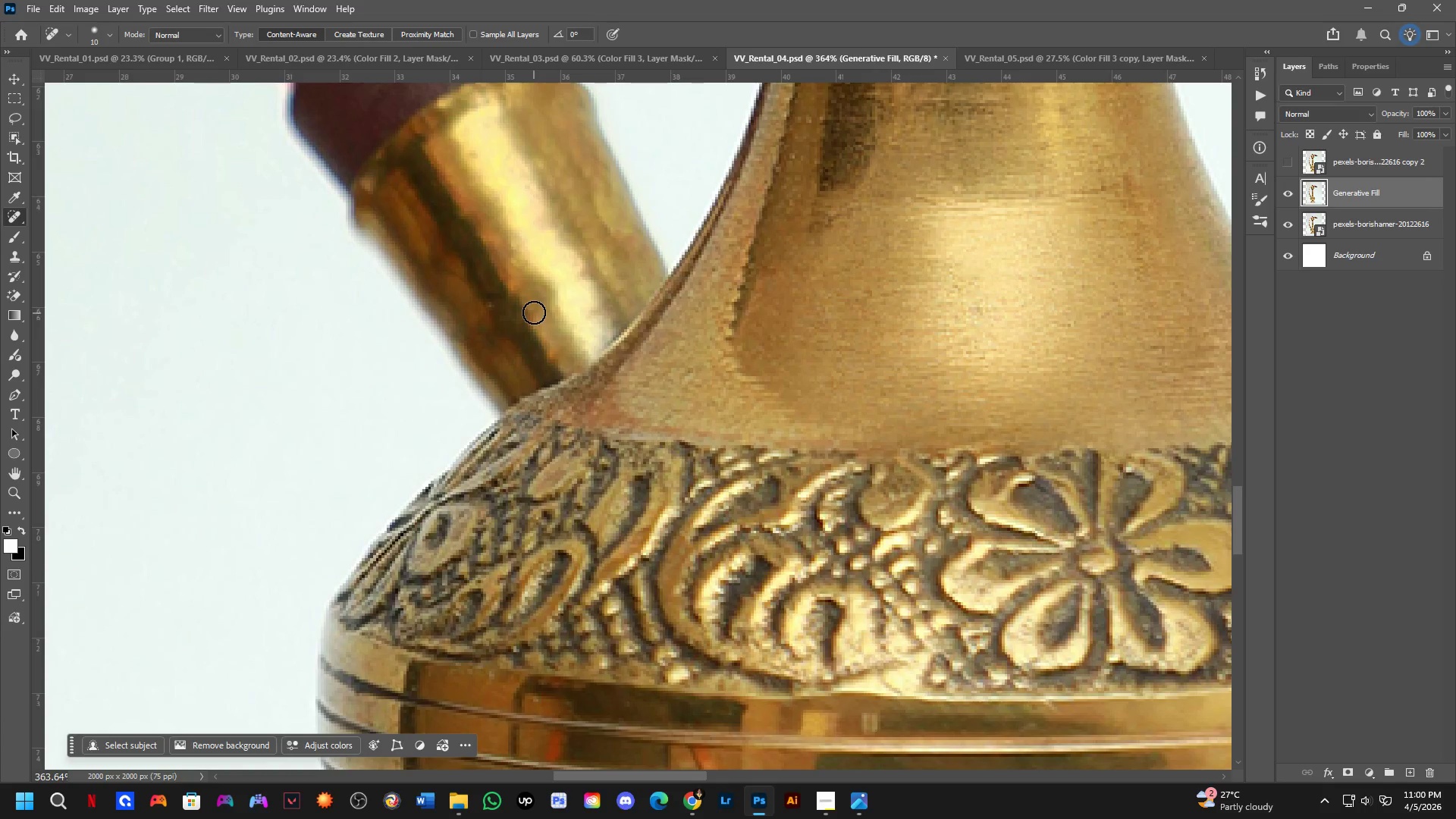 
left_click_drag(start_coordinate=[534, 312], to_coordinate=[541, 300])
 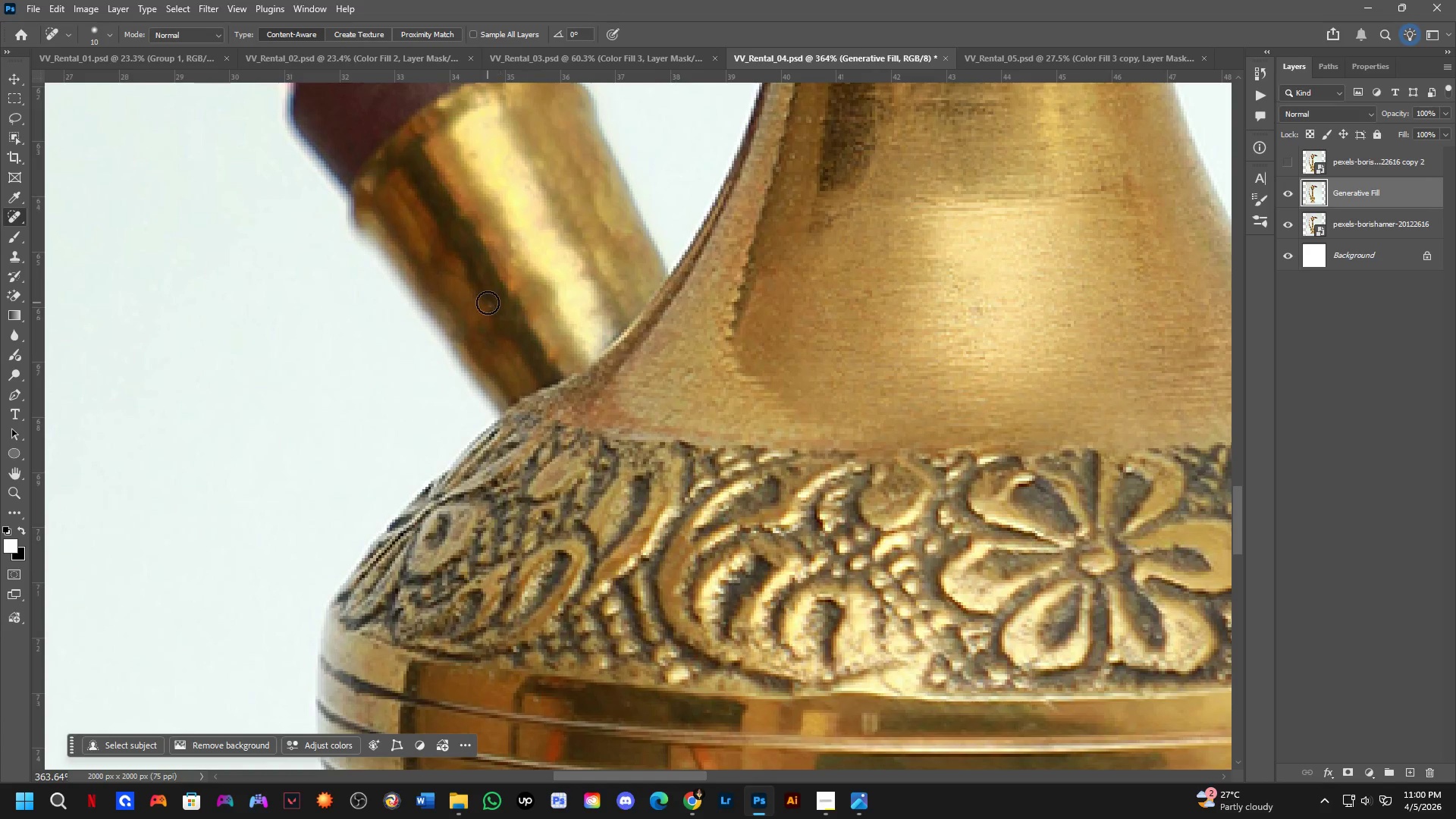 
left_click_drag(start_coordinate=[488, 303], to_coordinate=[492, 316])
 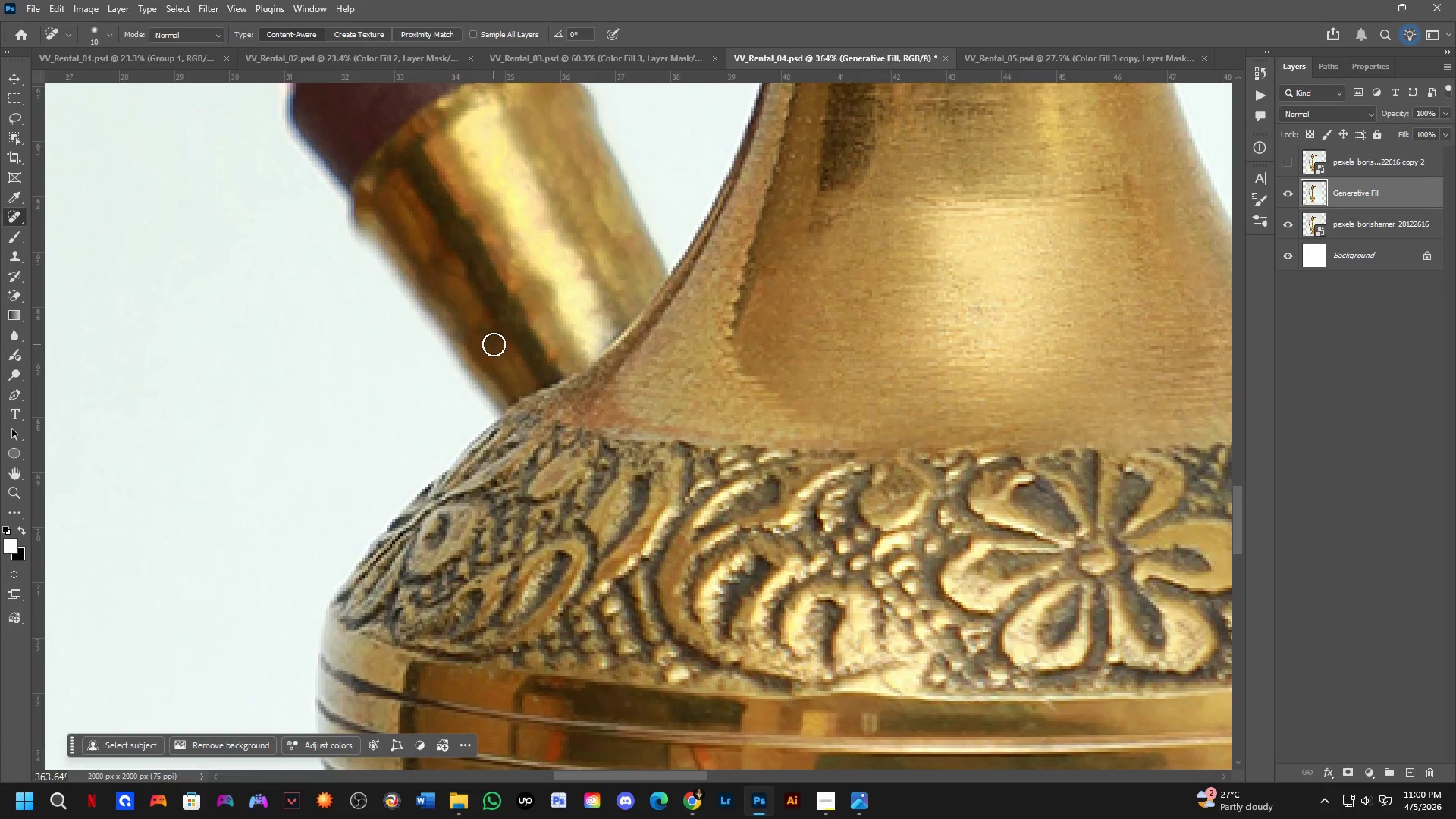 
hold_key(key=Space, duration=1.0)
 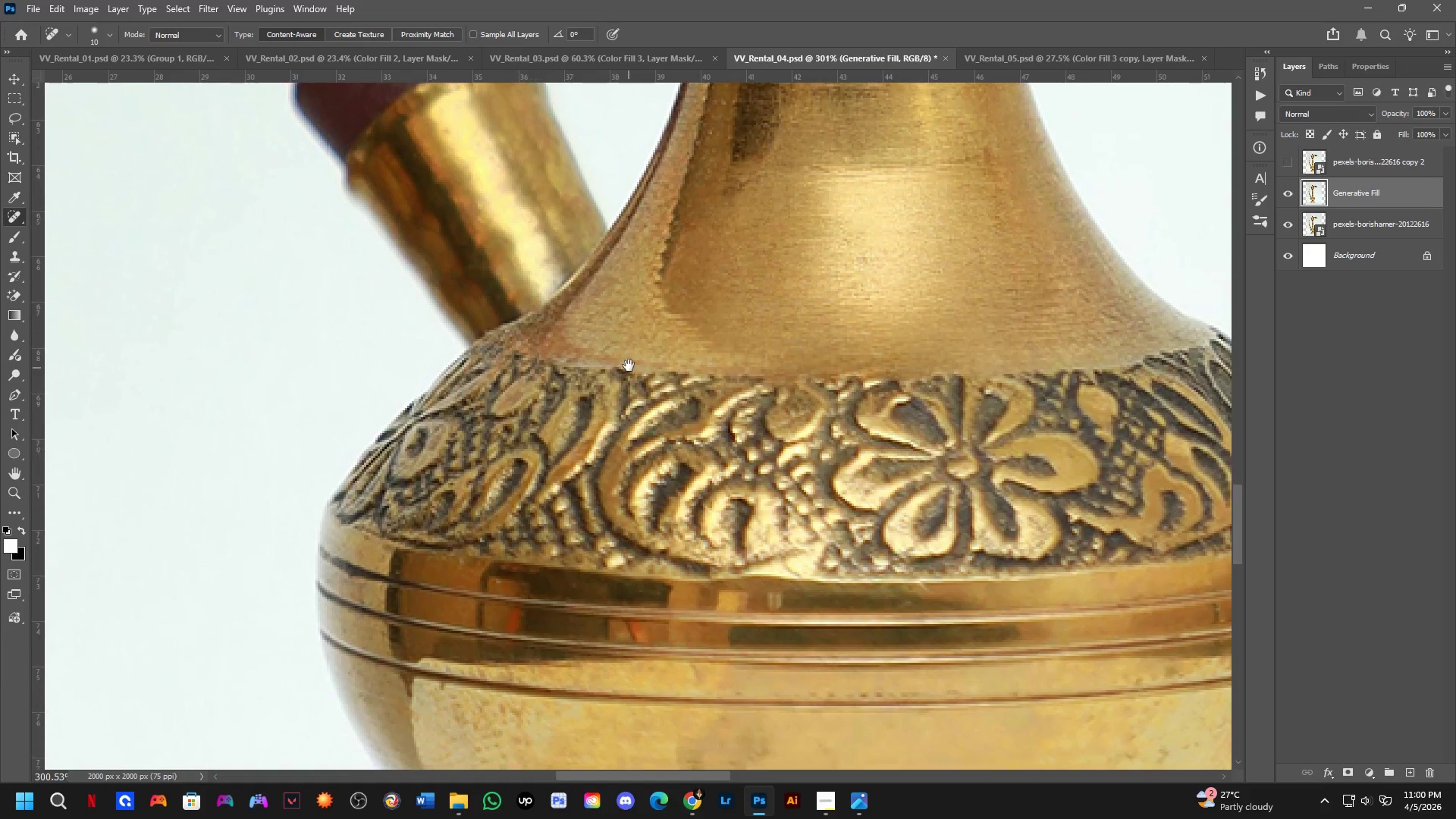 
left_click_drag(start_coordinate=[659, 425], to_coordinate=[629, 356])
 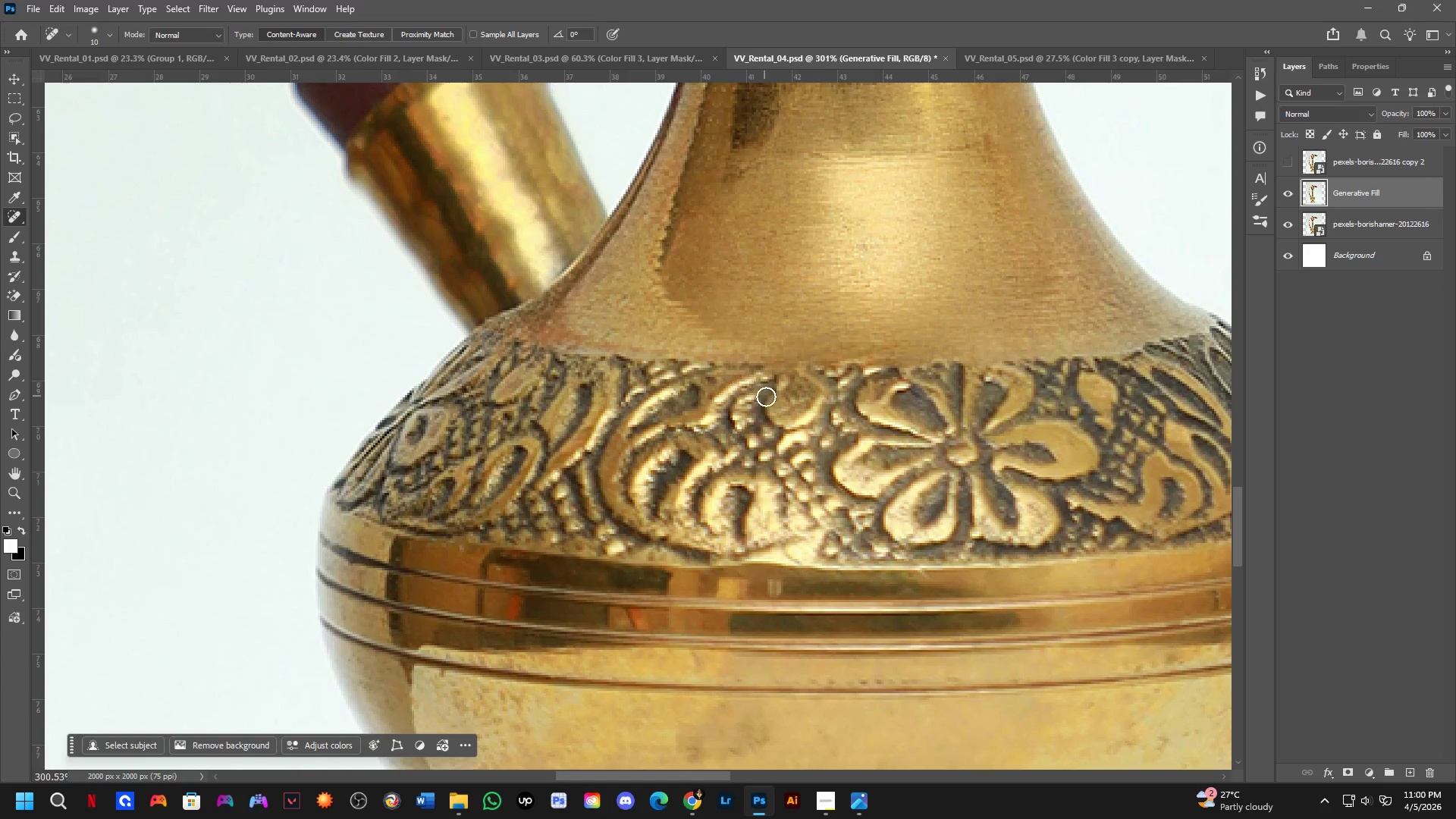 
scroll: coordinate [496, 348], scroll_direction: down, amount: 2.0
 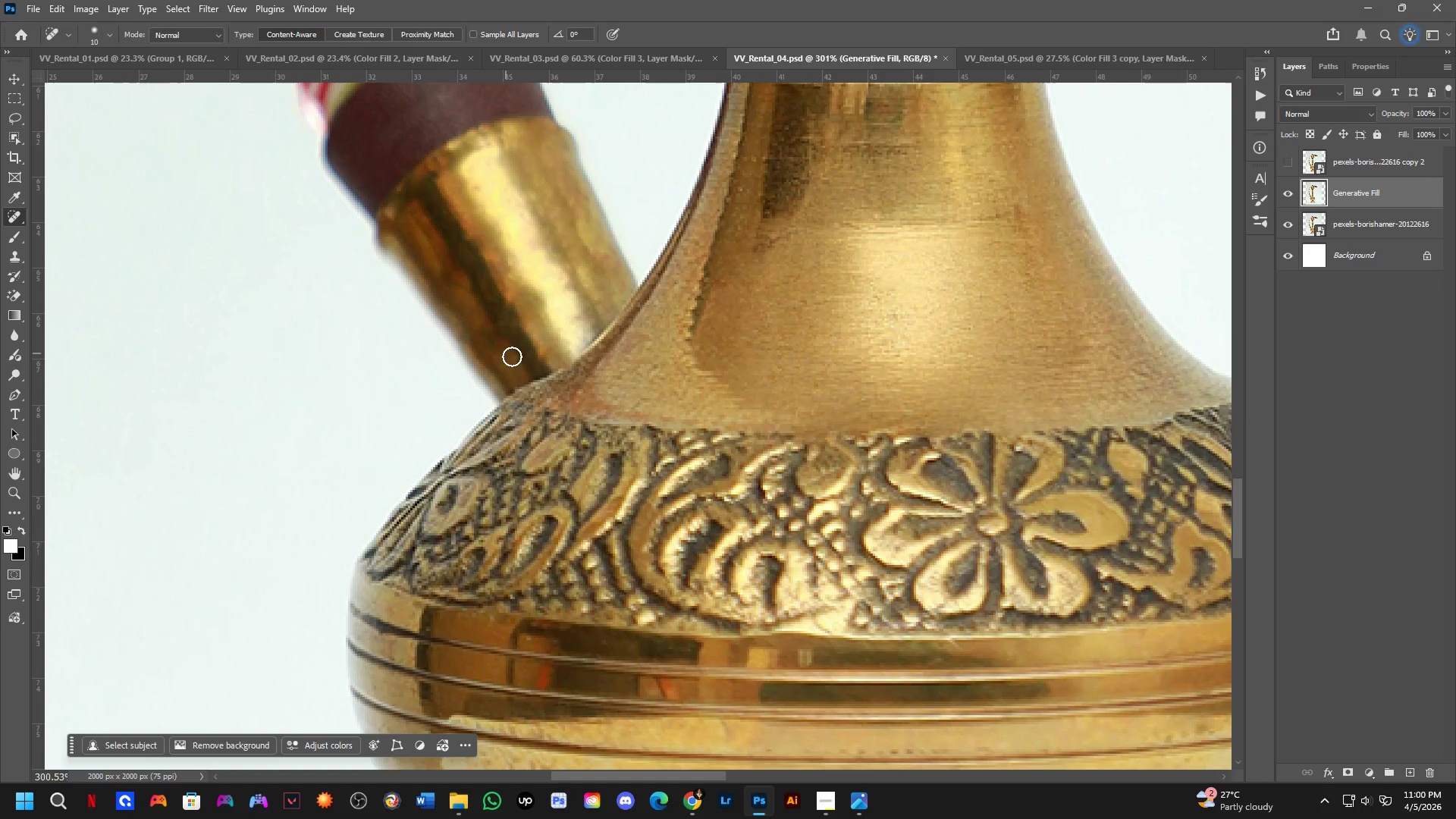 
hold_key(key=Space, duration=0.55)
 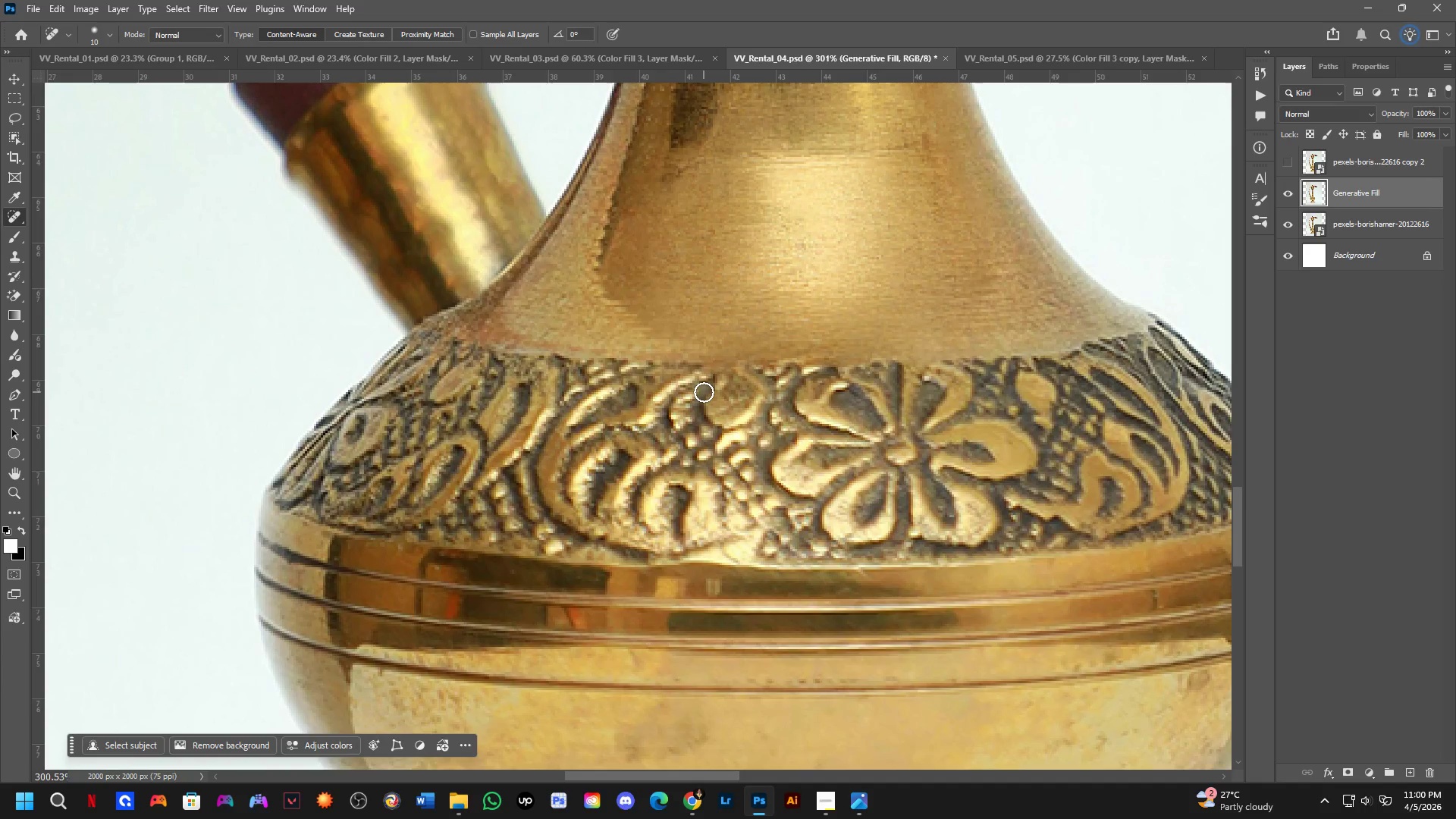 
left_click_drag(start_coordinate=[767, 397], to_coordinate=[706, 397])
 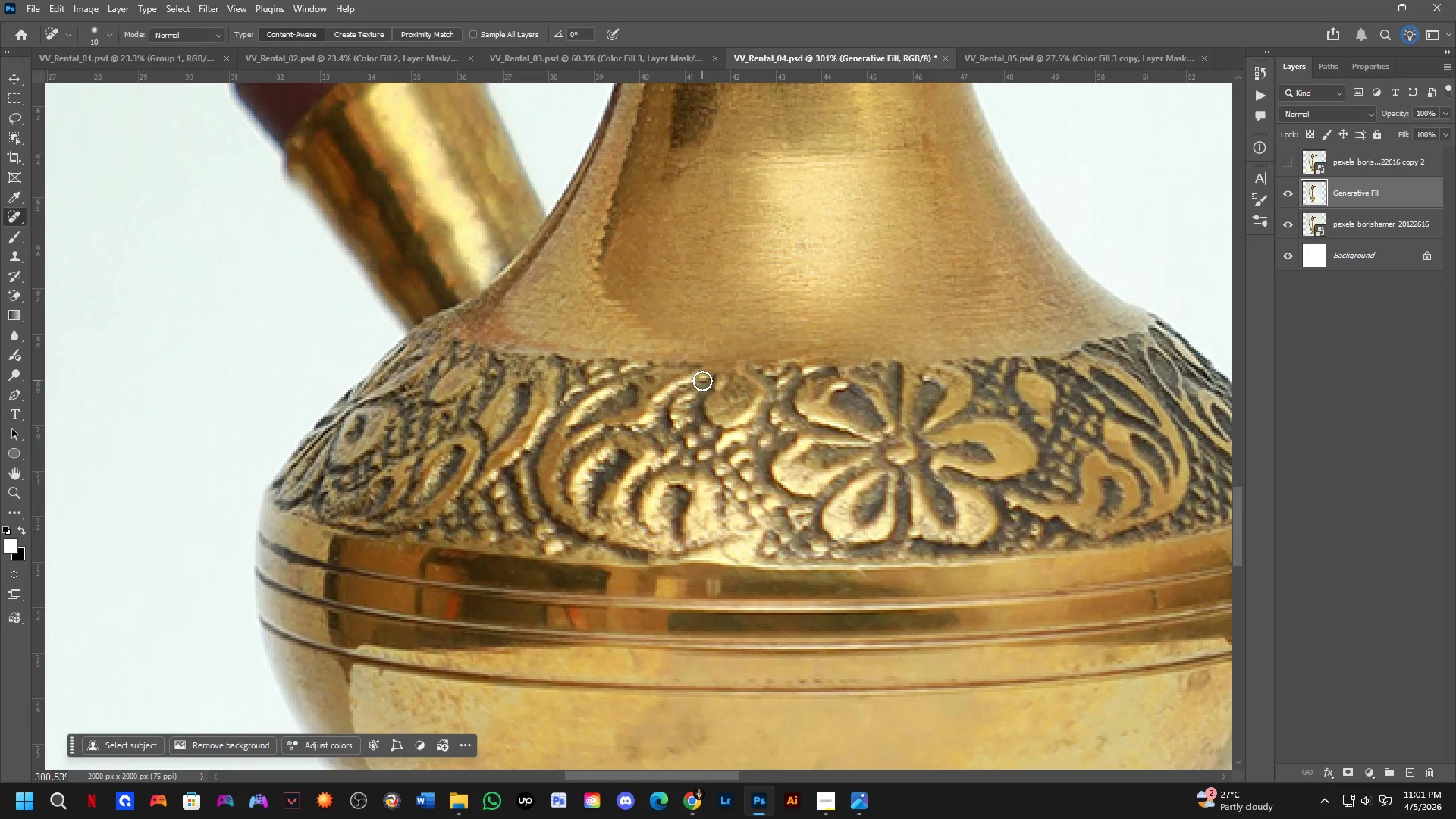 
hold_key(key=Space, duration=0.86)
 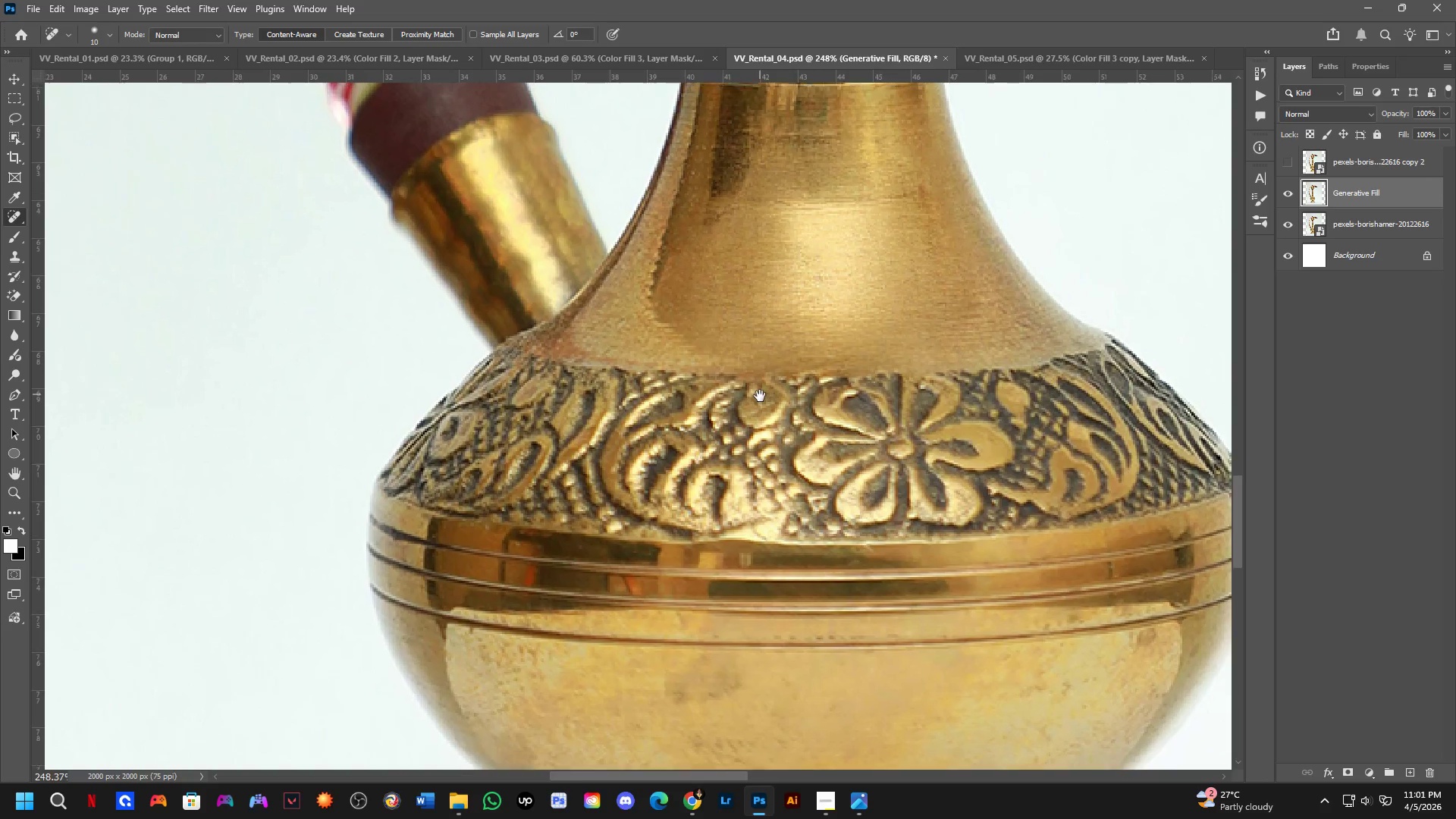 
left_click_drag(start_coordinate=[726, 384], to_coordinate=[789, 369])
 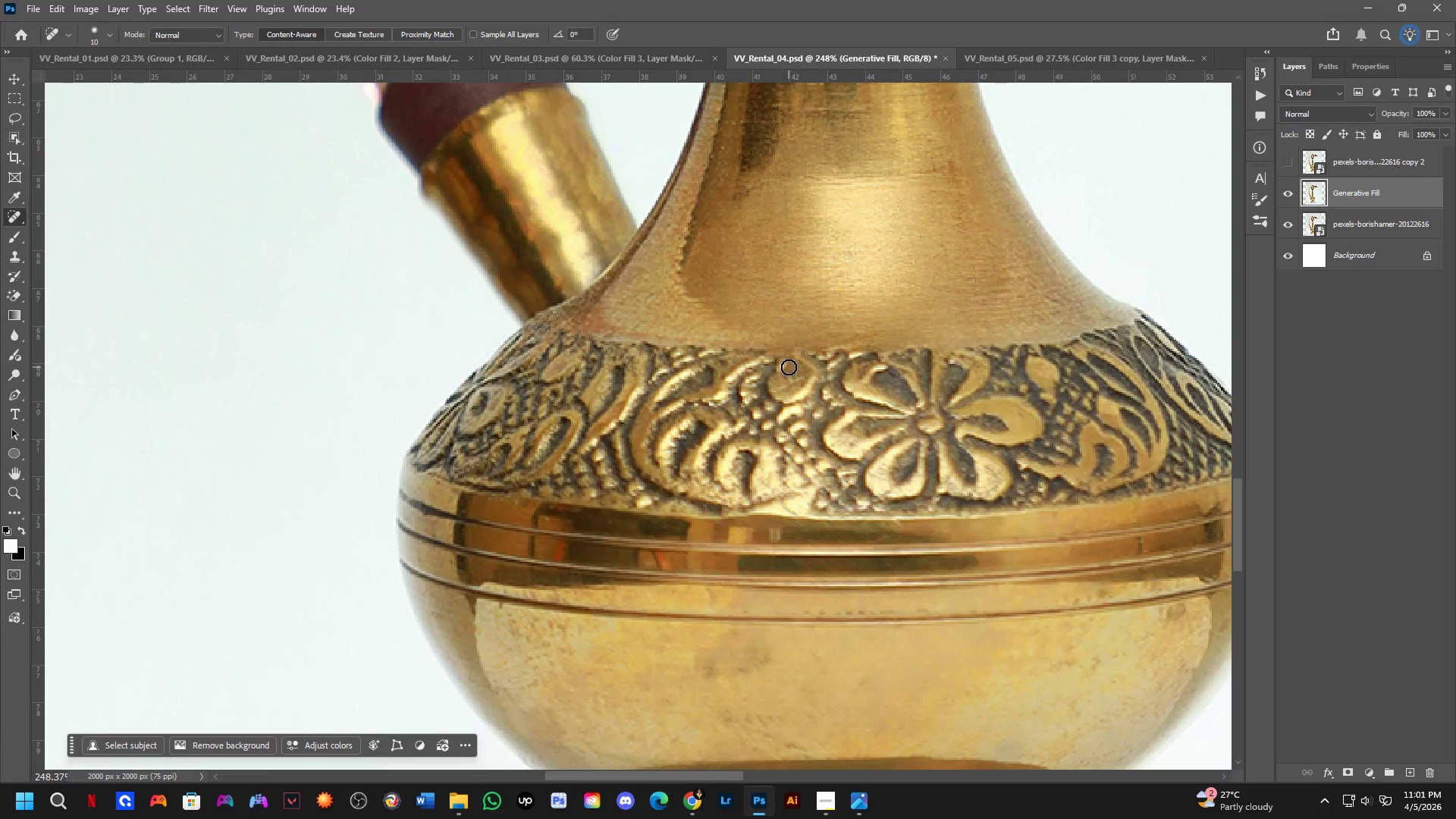 
scroll: coordinate [705, 375], scroll_direction: down, amount: 2.0
 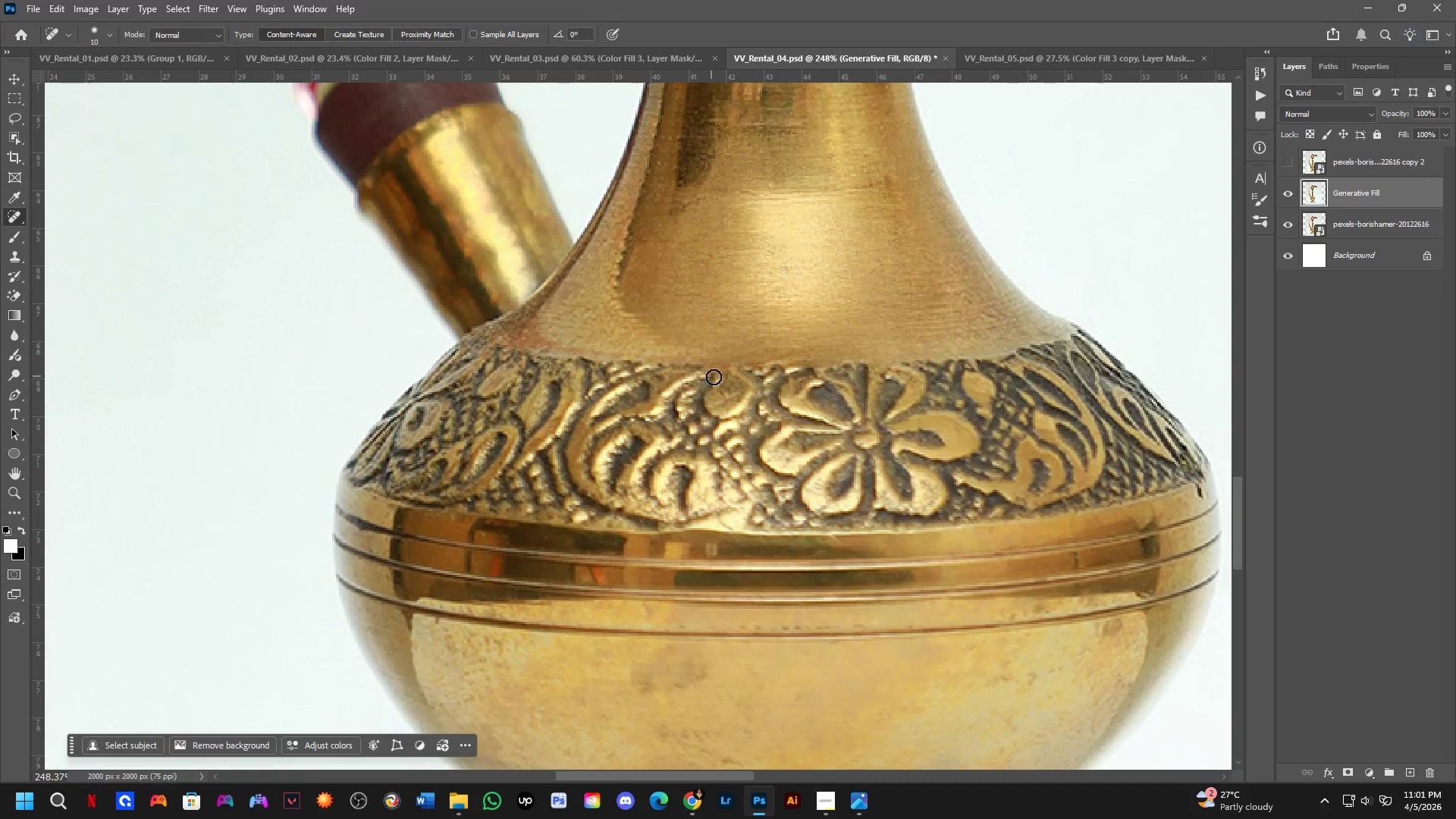 
hold_key(key=Space, duration=0.78)
 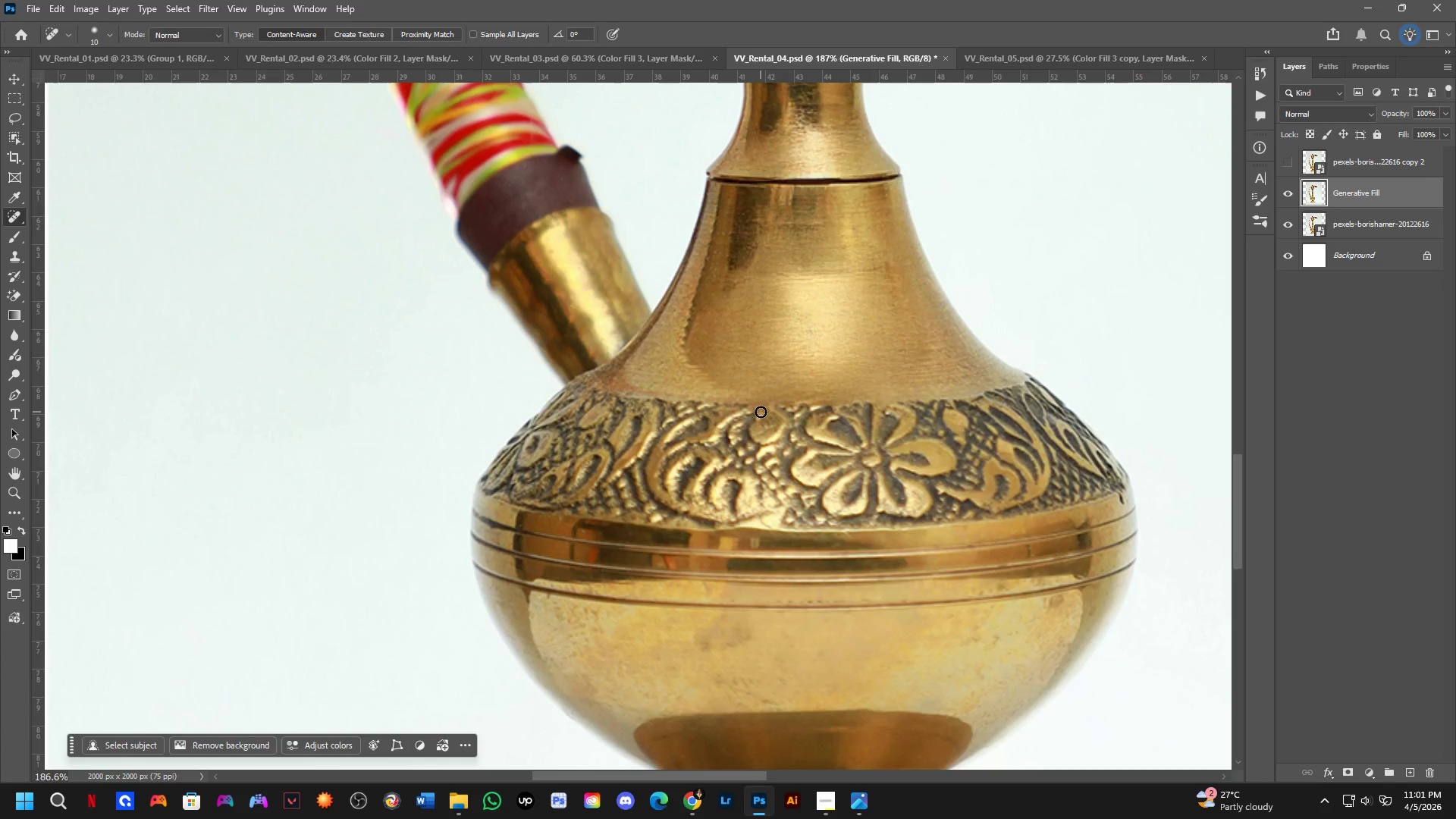 
left_click_drag(start_coordinate=[786, 362], to_coordinate=[763, 413])
 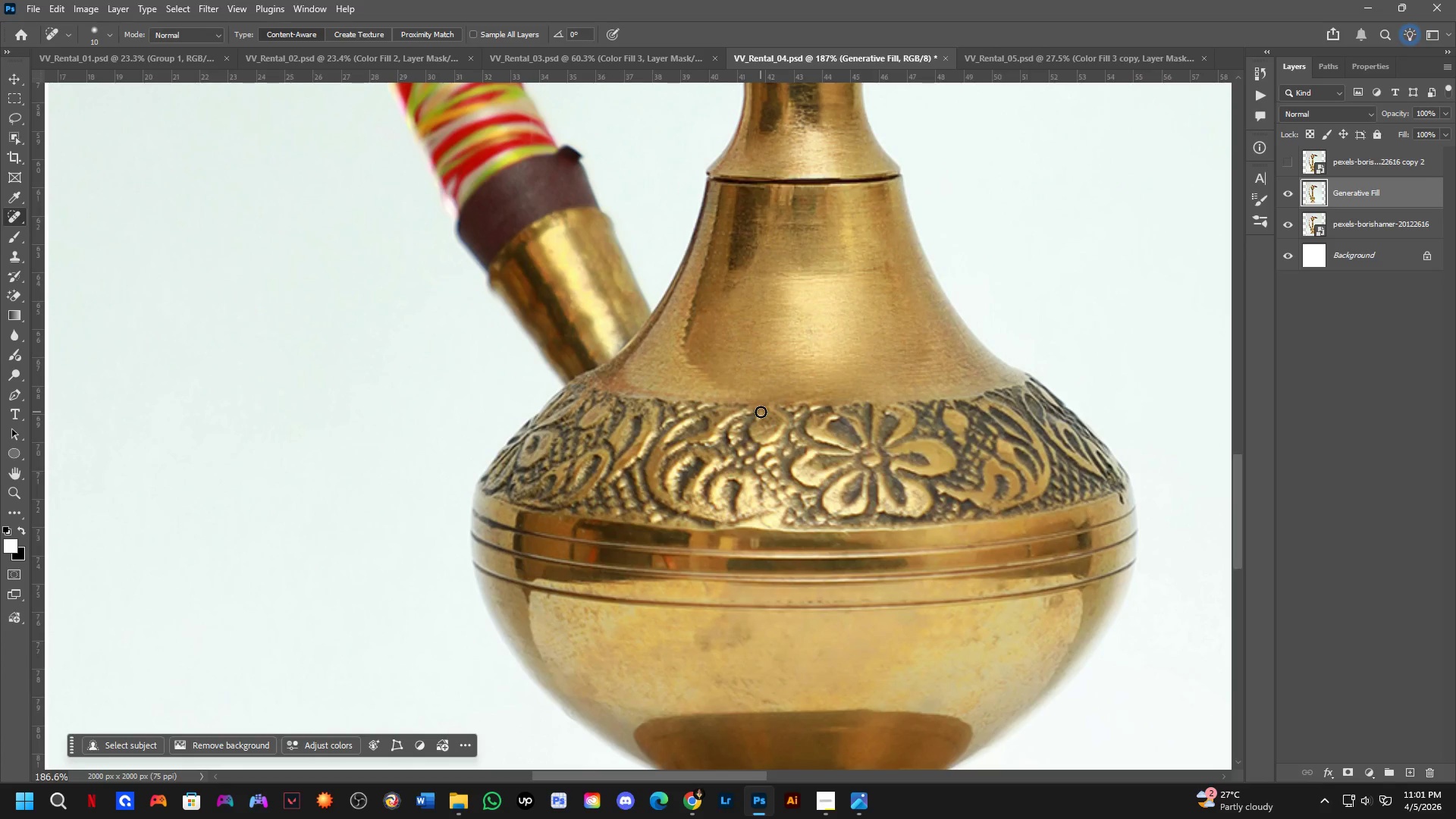 
scroll: coordinate [760, 412], scroll_direction: down, amount: 4.0
 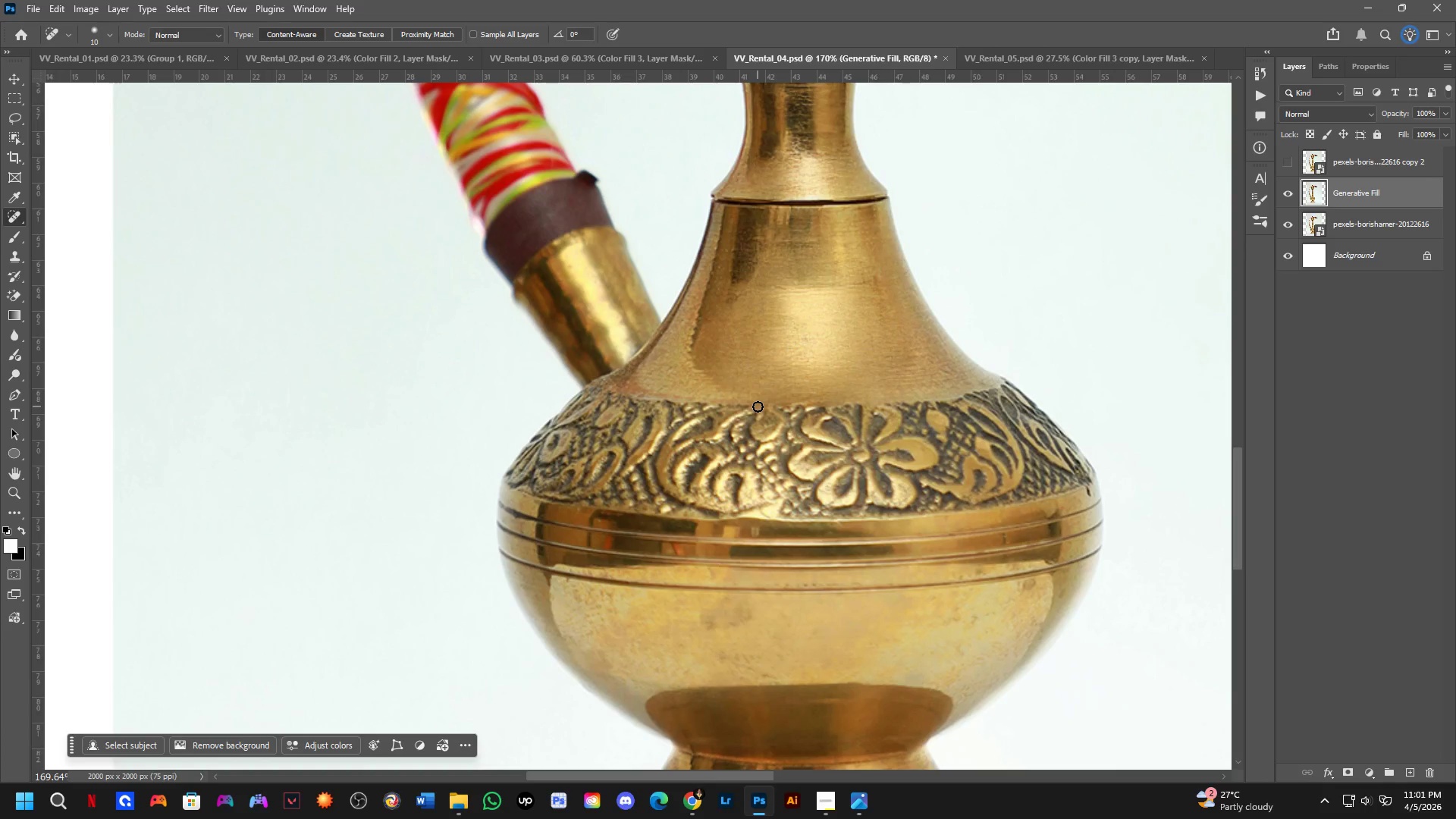 
scroll: coordinate [755, 404], scroll_direction: up, amount: 2.0
 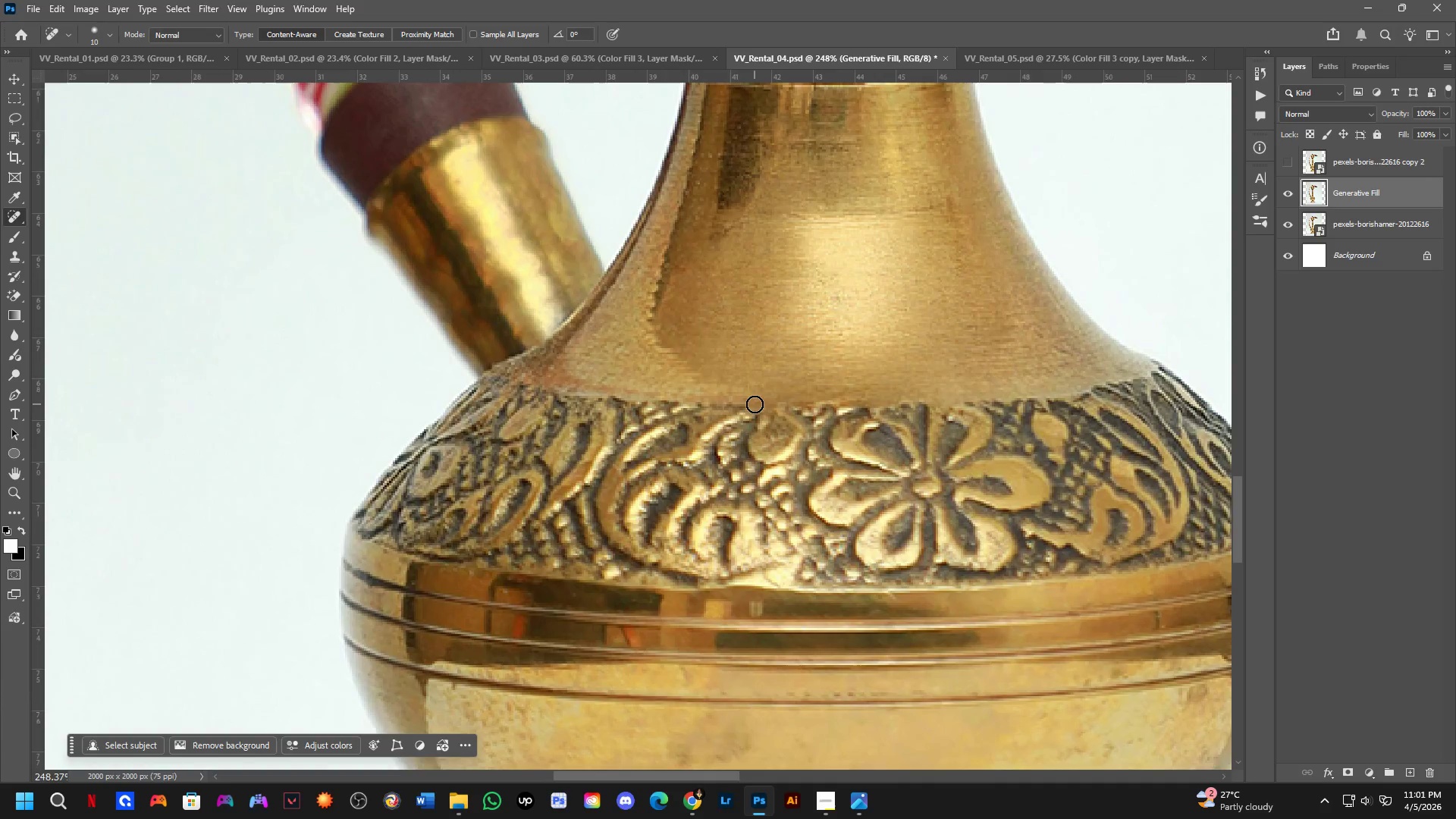 
hold_key(key=Space, duration=0.58)
 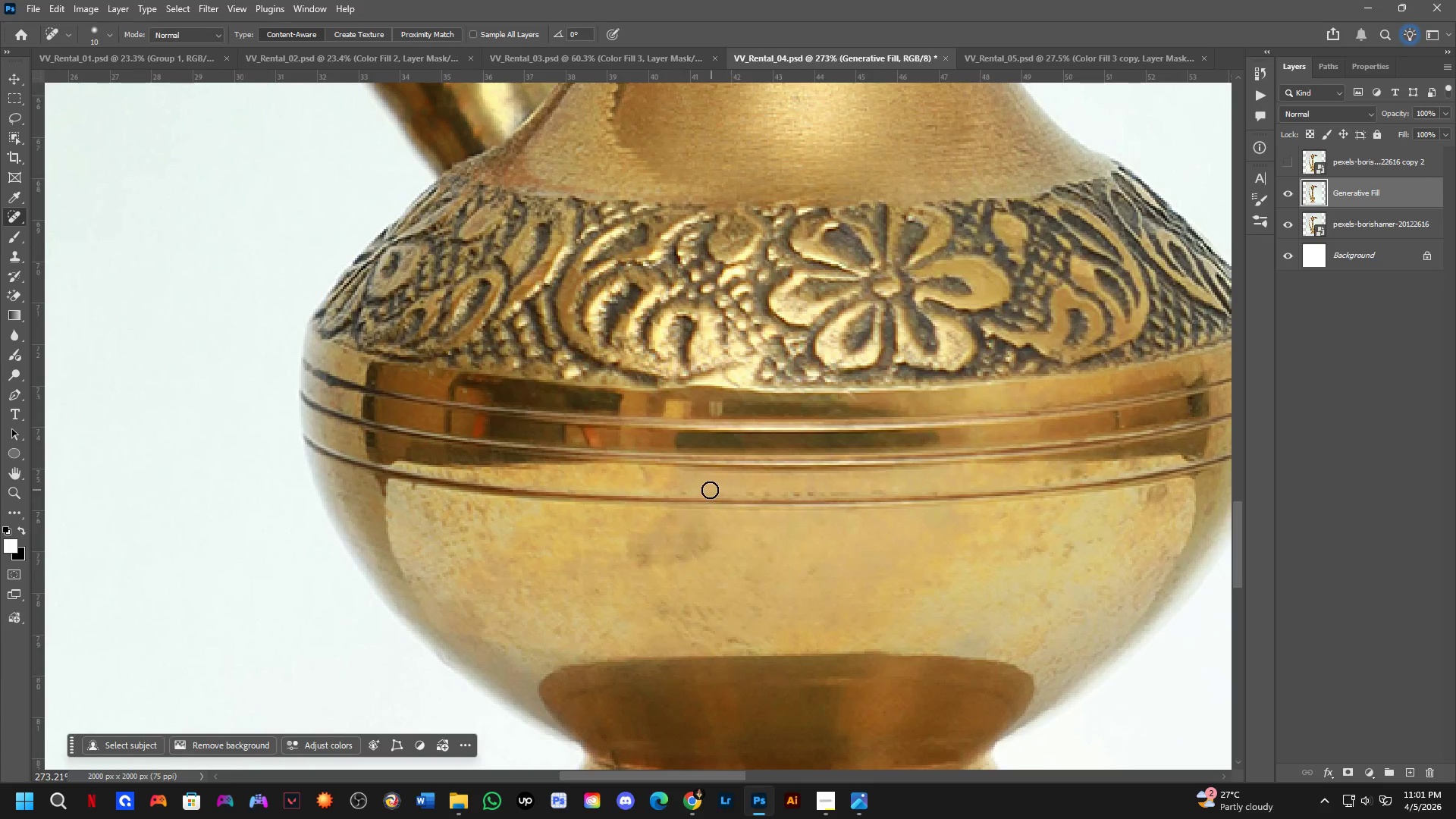 
left_click_drag(start_coordinate=[768, 557], to_coordinate=[728, 356])
 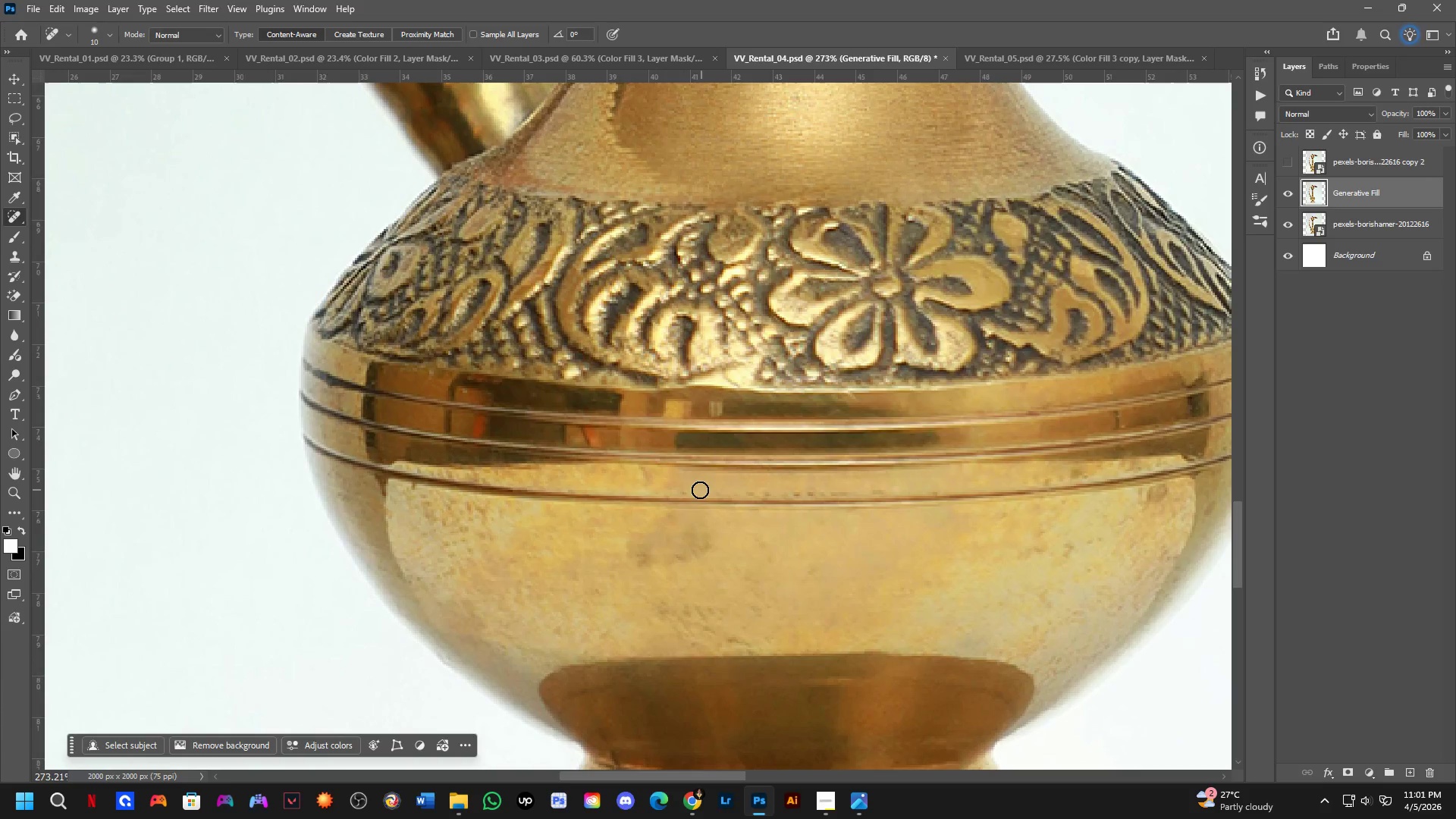 
left_click_drag(start_coordinate=[686, 491], to_coordinate=[670, 494])
 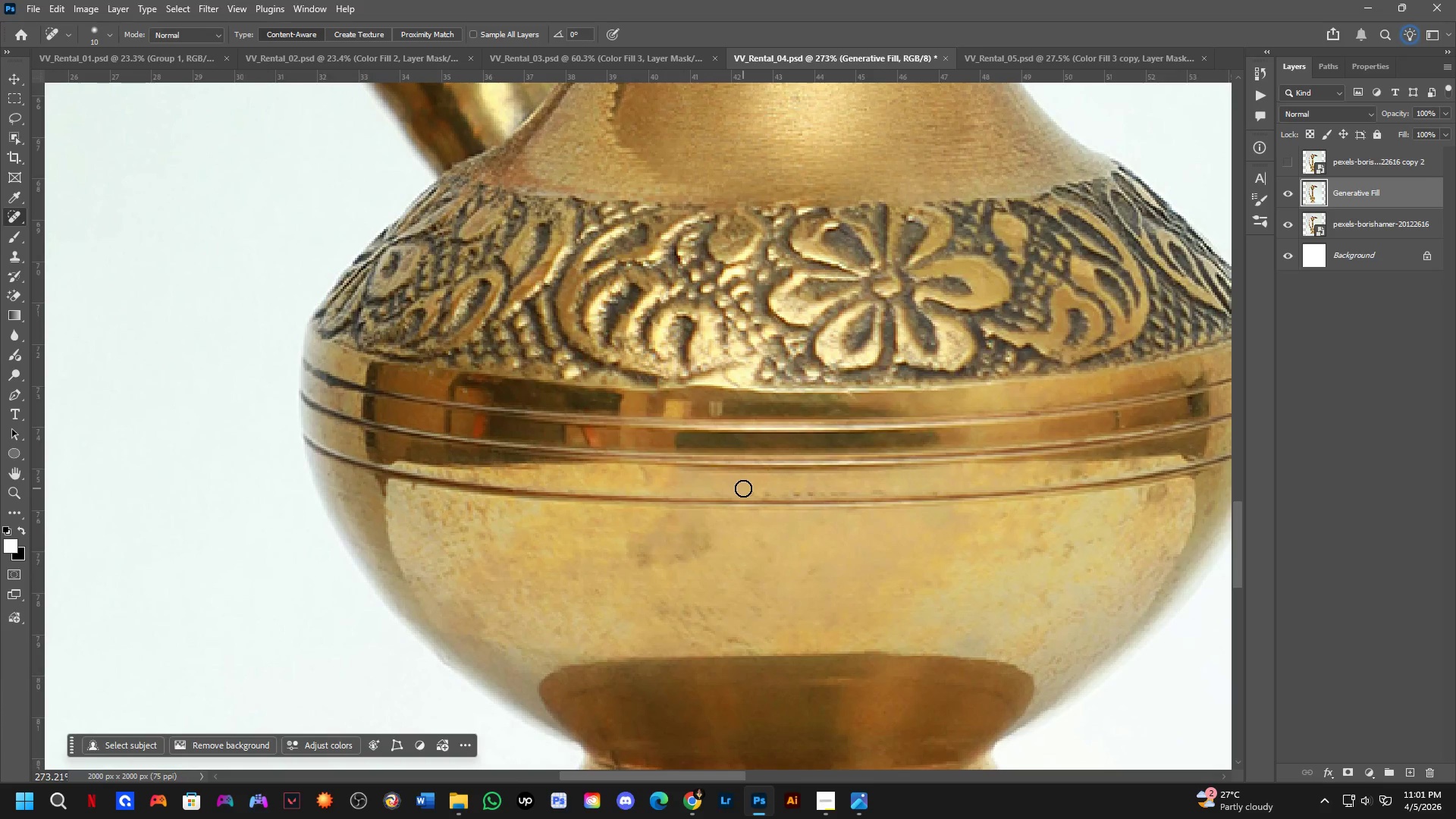 
left_click_drag(start_coordinate=[744, 490], to_coordinate=[767, 496])
 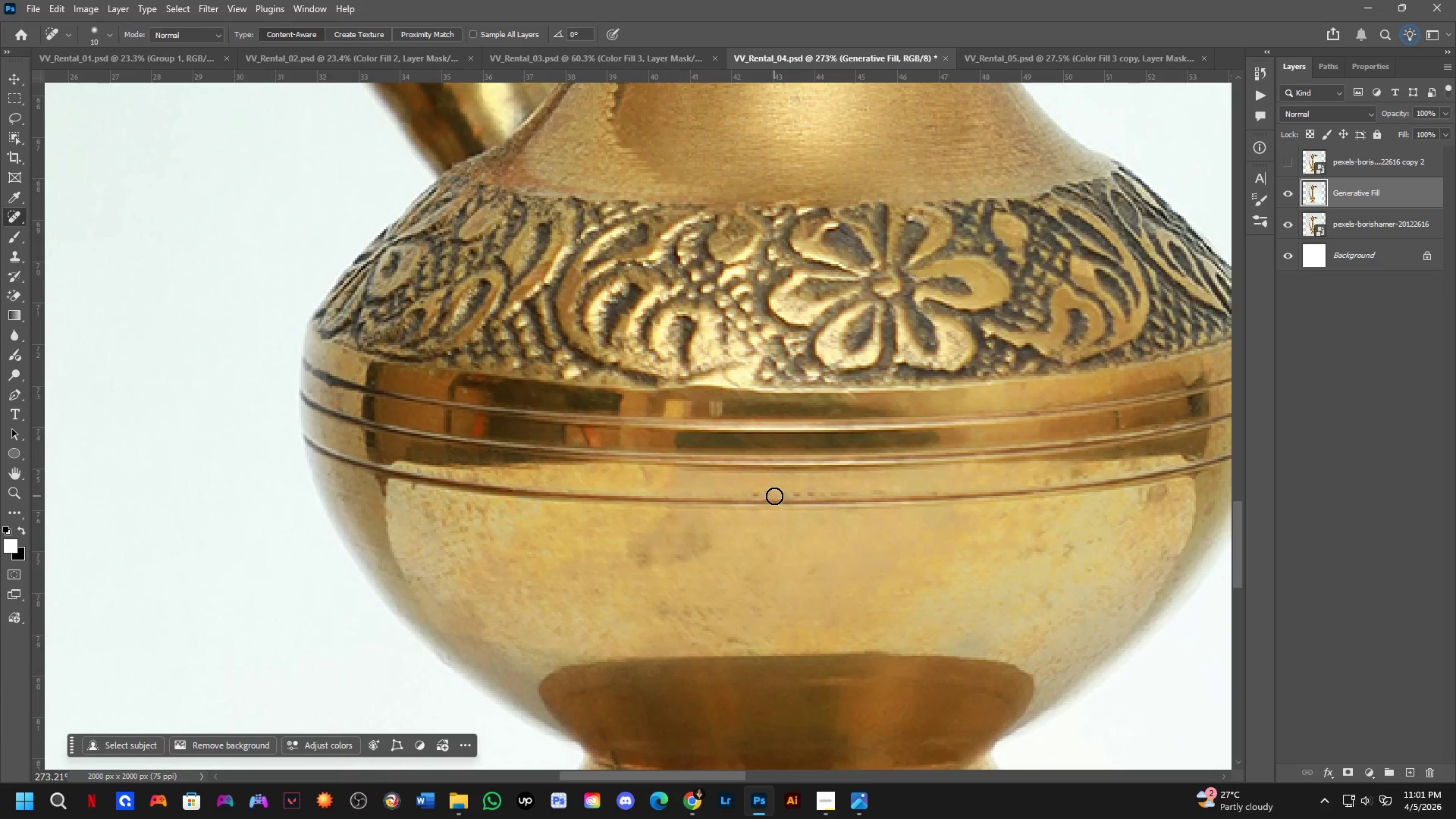 
left_click_drag(start_coordinate=[768, 493], to_coordinate=[753, 493])
 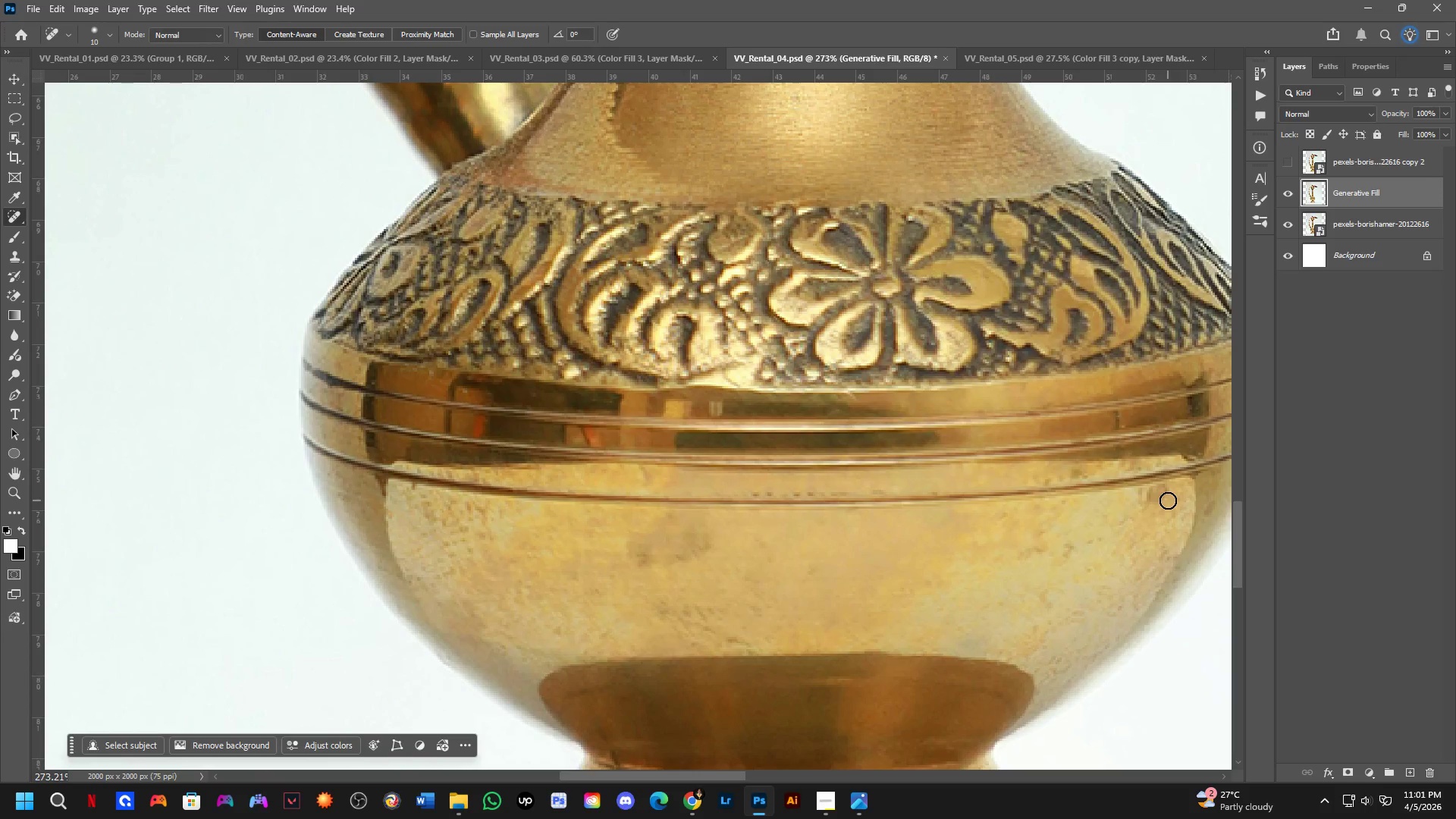 
scroll: coordinate [459, 496], scroll_direction: up, amount: 4.0
 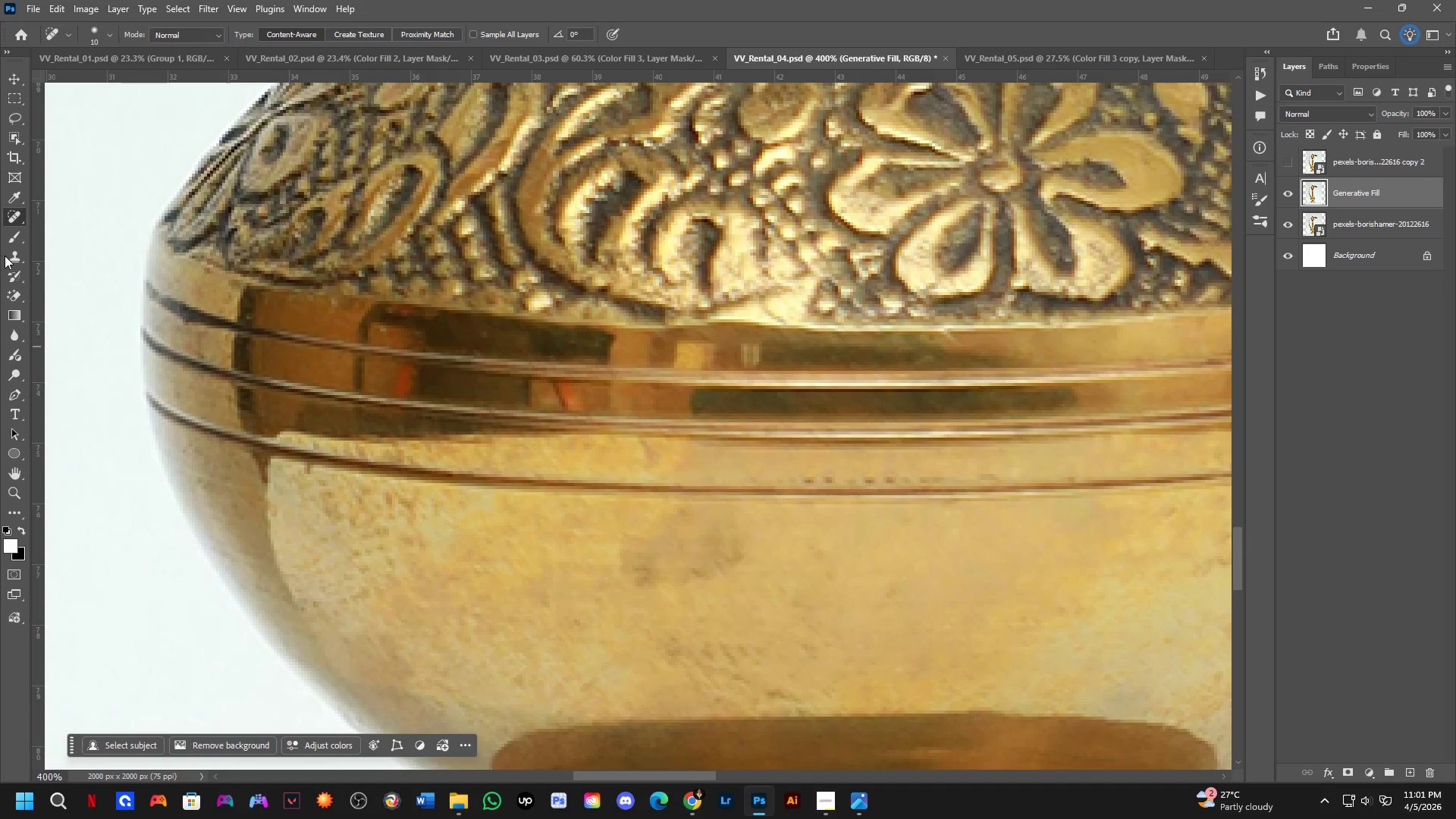 
left_click([9, 253])
 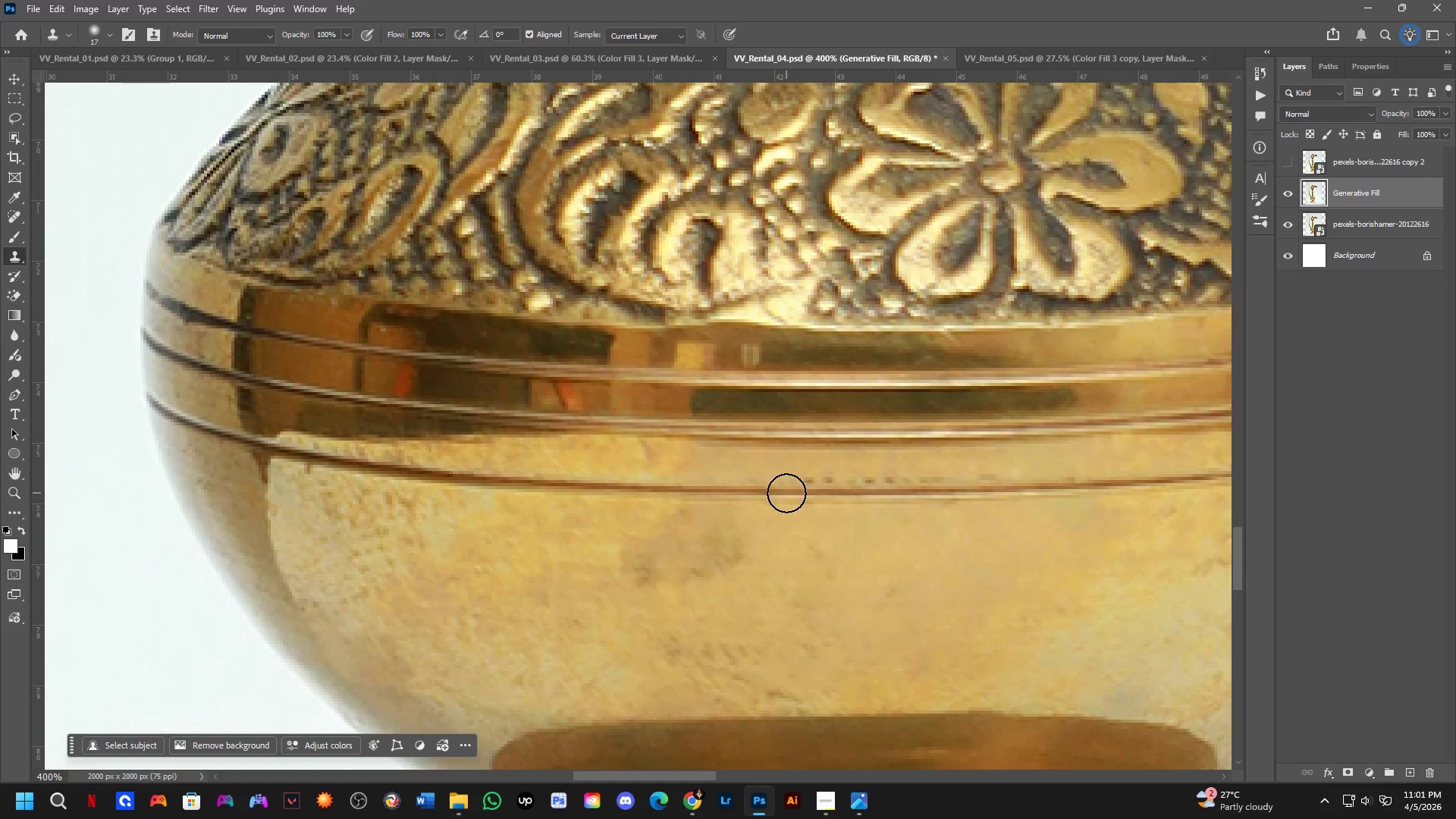 
scroll: coordinate [786, 491], scroll_direction: up, amount: 3.0
 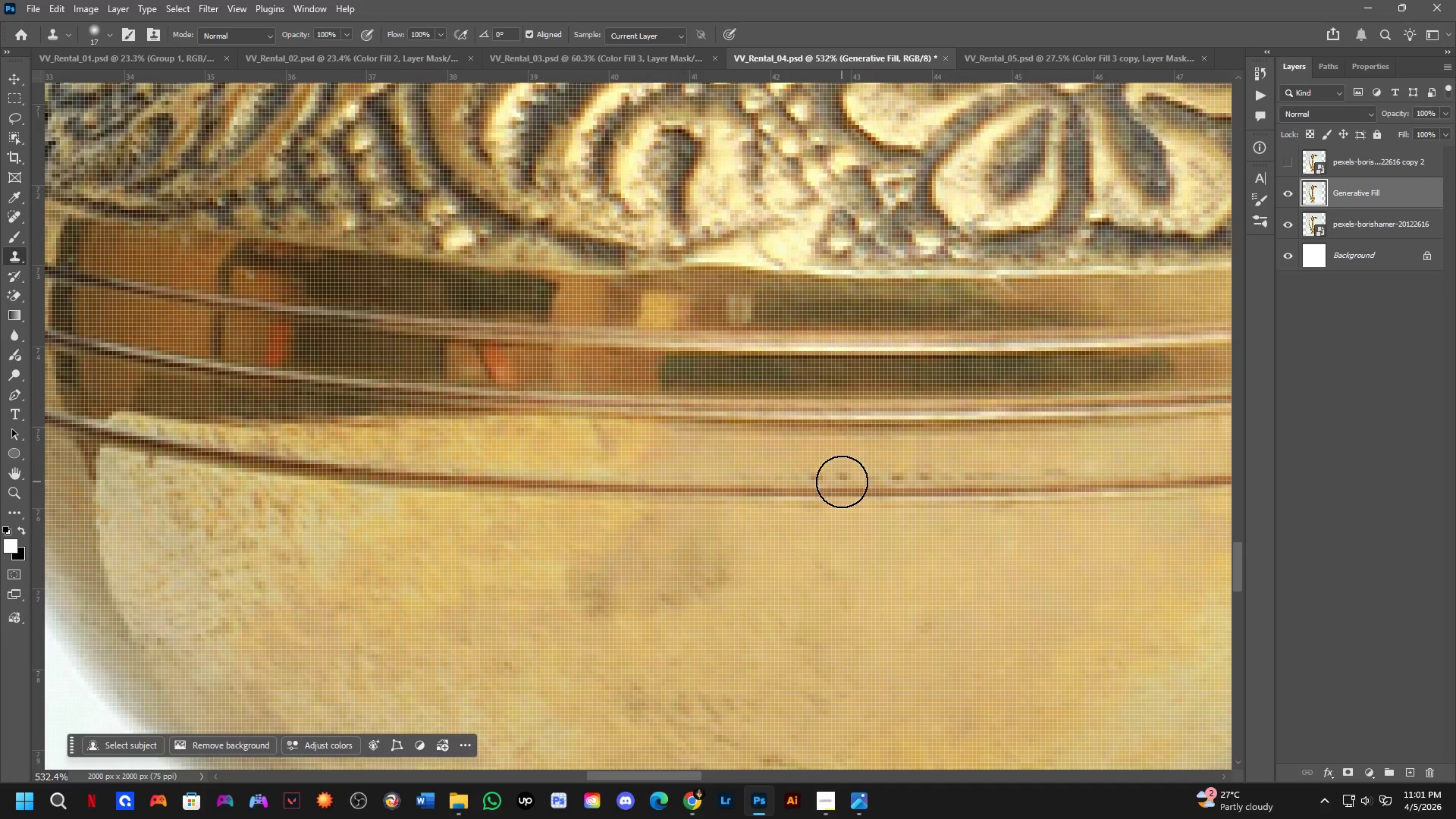 
hold_key(key=Space, duration=0.53)
 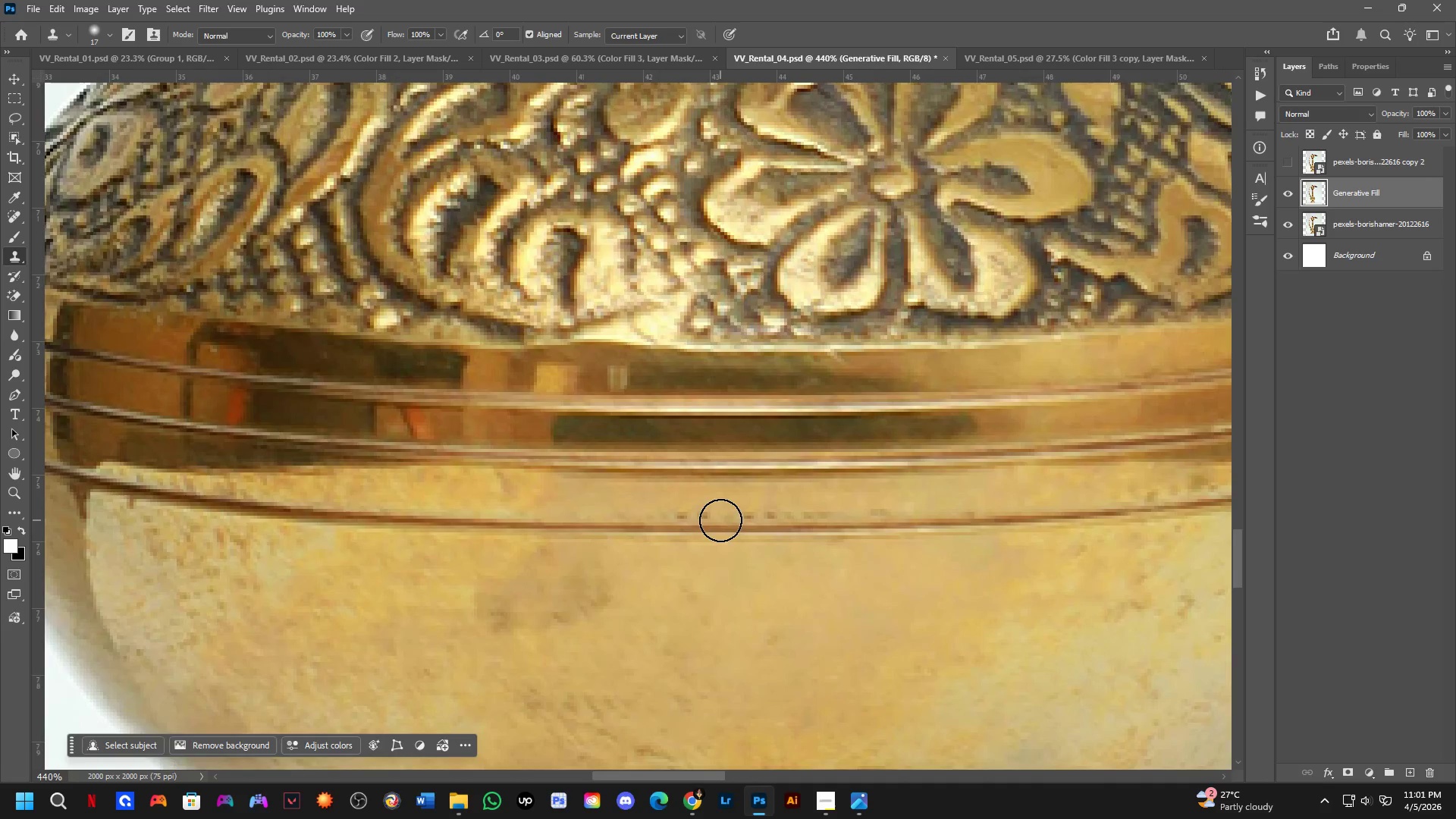 
left_click_drag(start_coordinate=[847, 490], to_coordinate=[707, 527])
 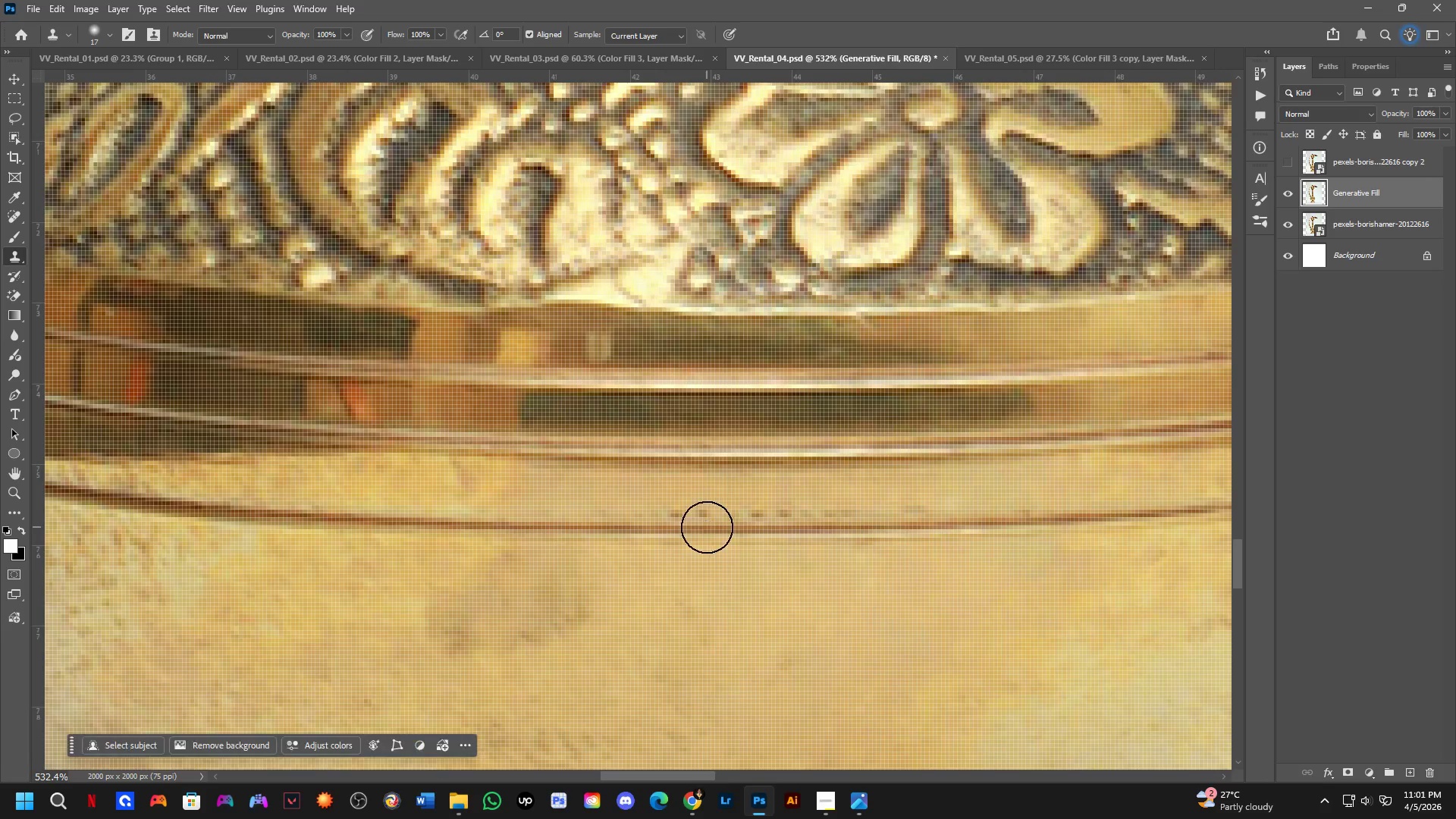 
scroll: coordinate [707, 527], scroll_direction: down, amount: 2.0
 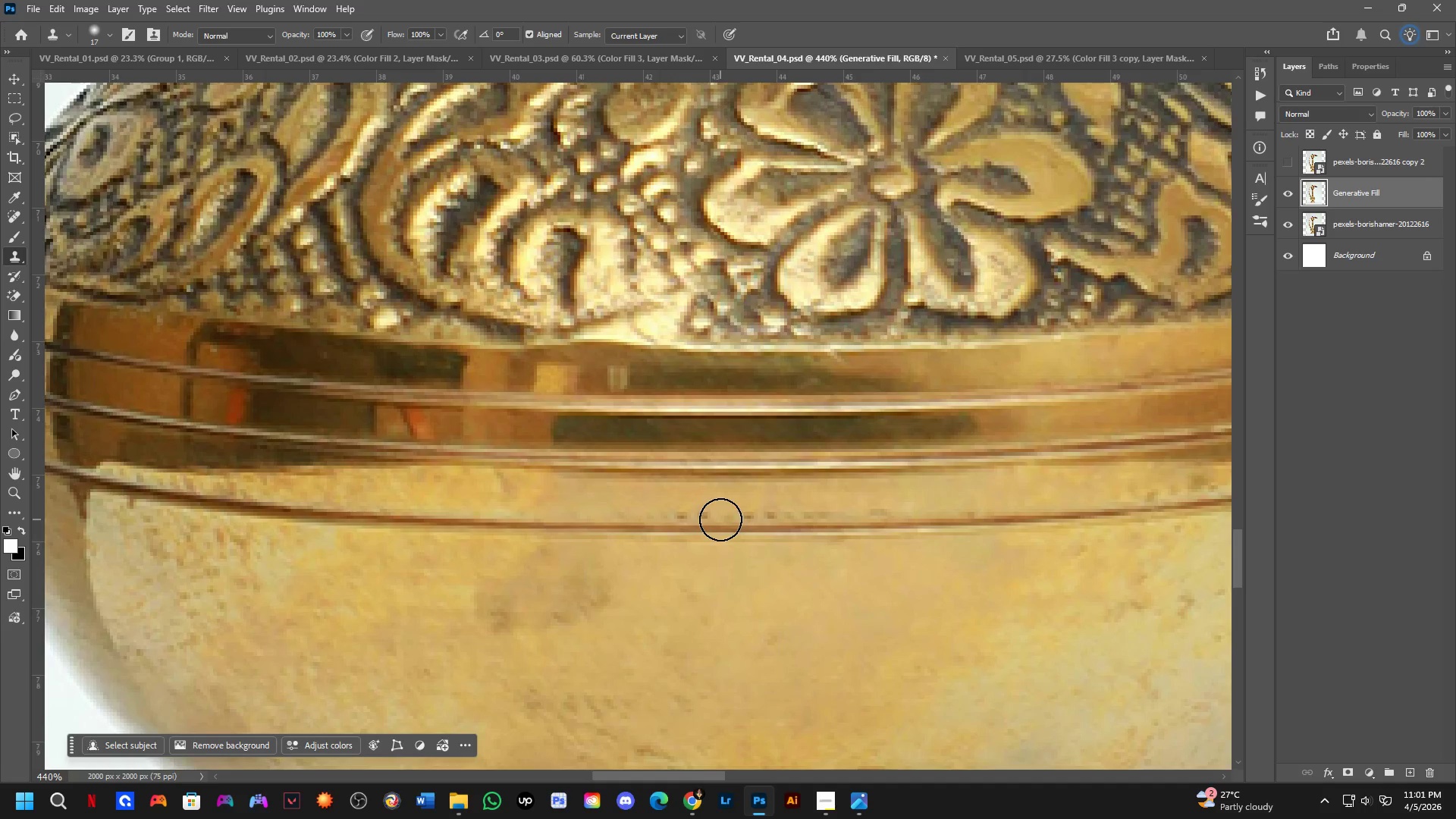 
hold_key(key=AltLeft, duration=0.88)
 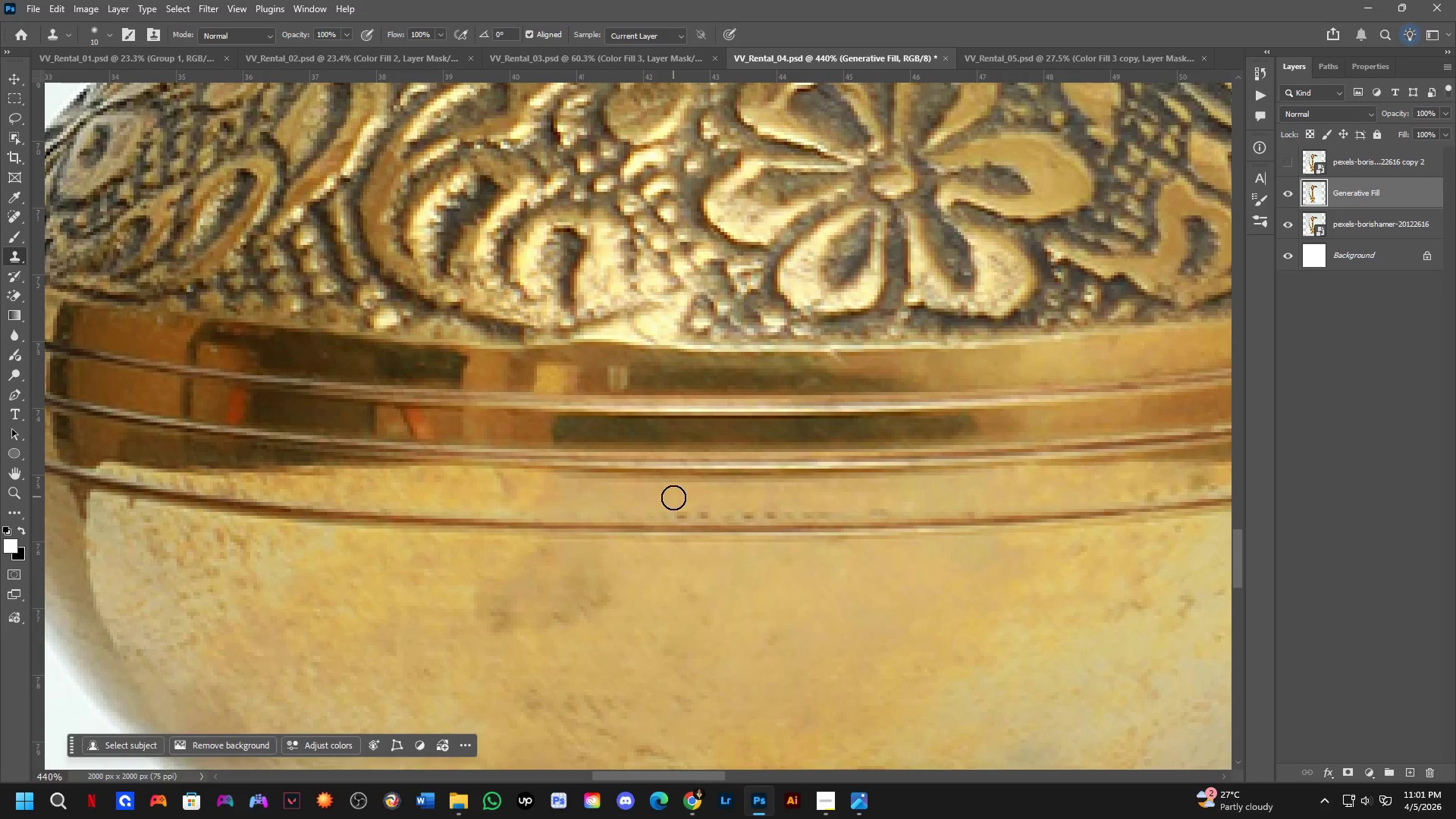 
hold_key(key=AltLeft, duration=0.64)
left_click([675, 501])
 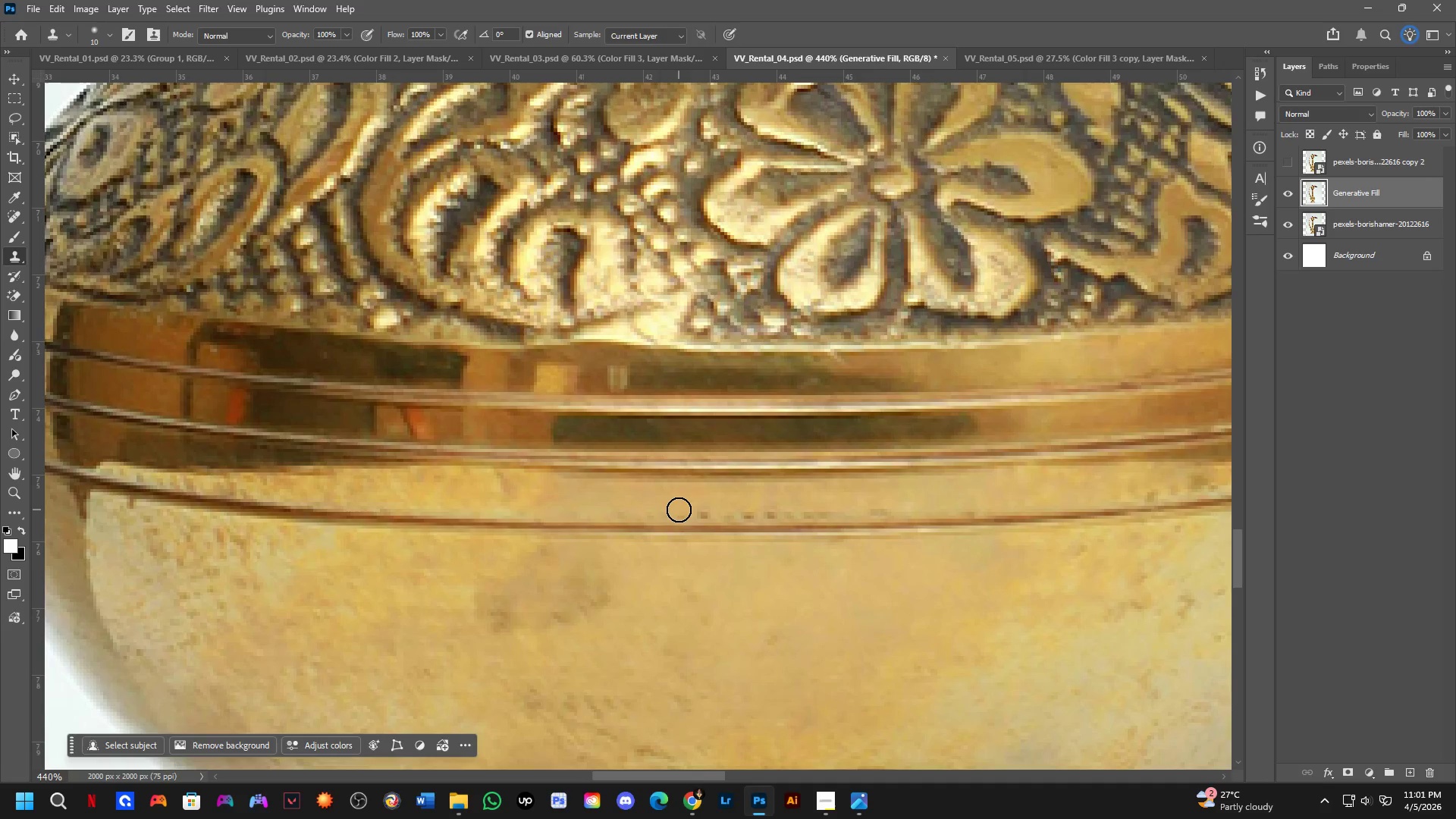 
left_click_drag(start_coordinate=[679, 510], to_coordinate=[903, 505])
 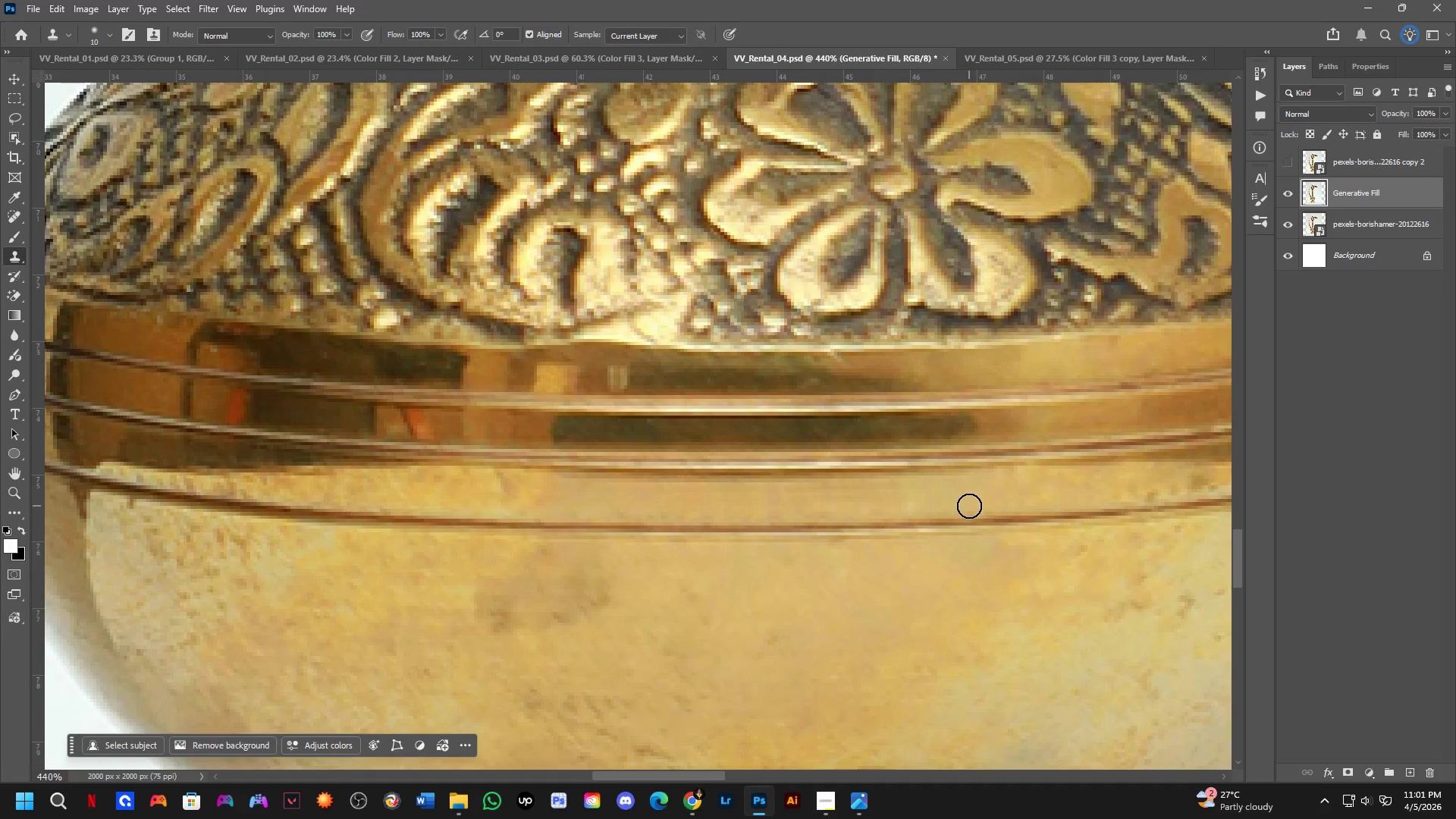 
left_click([969, 505])
 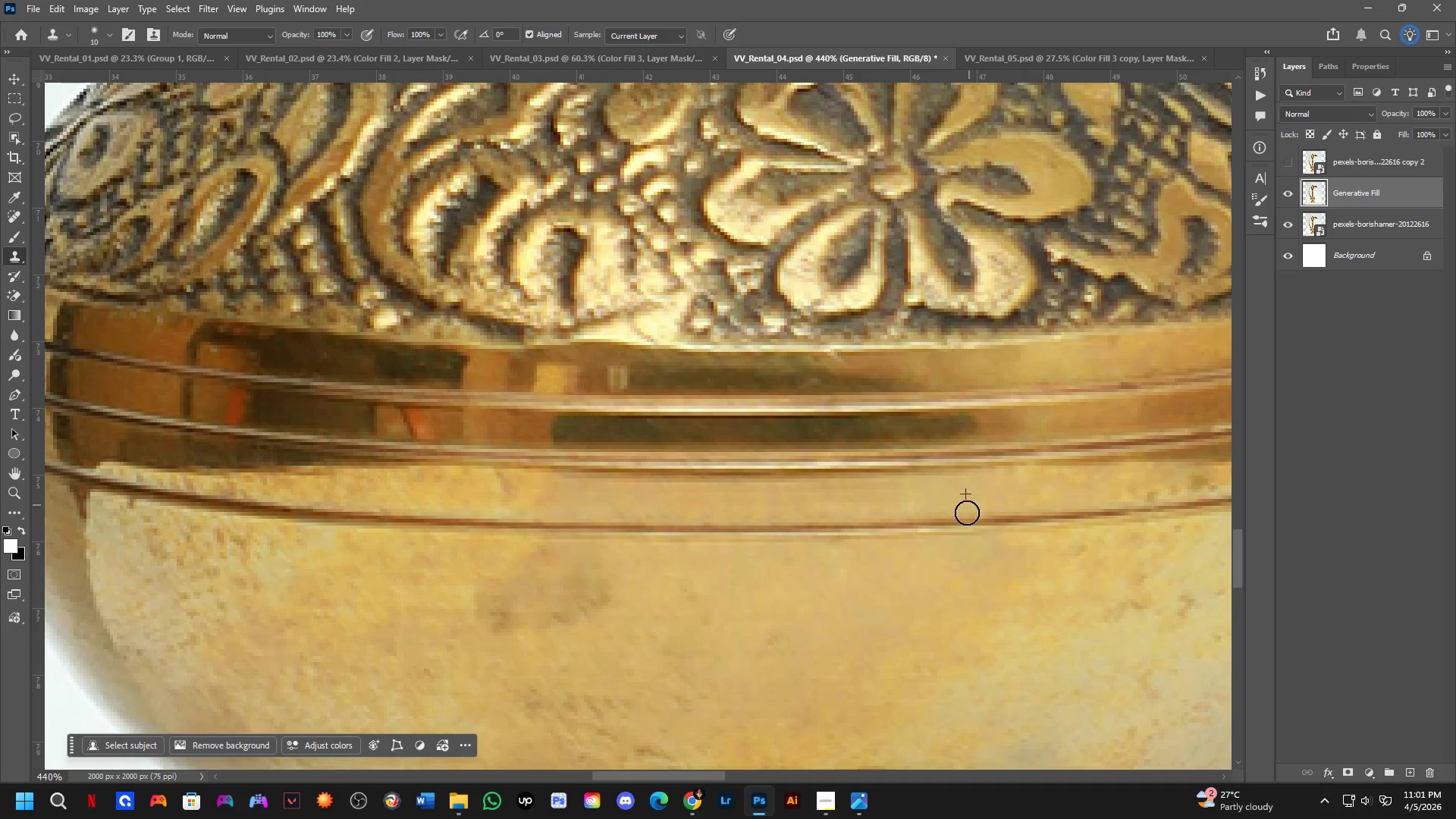 
key(Shift+ShiftLeft)
 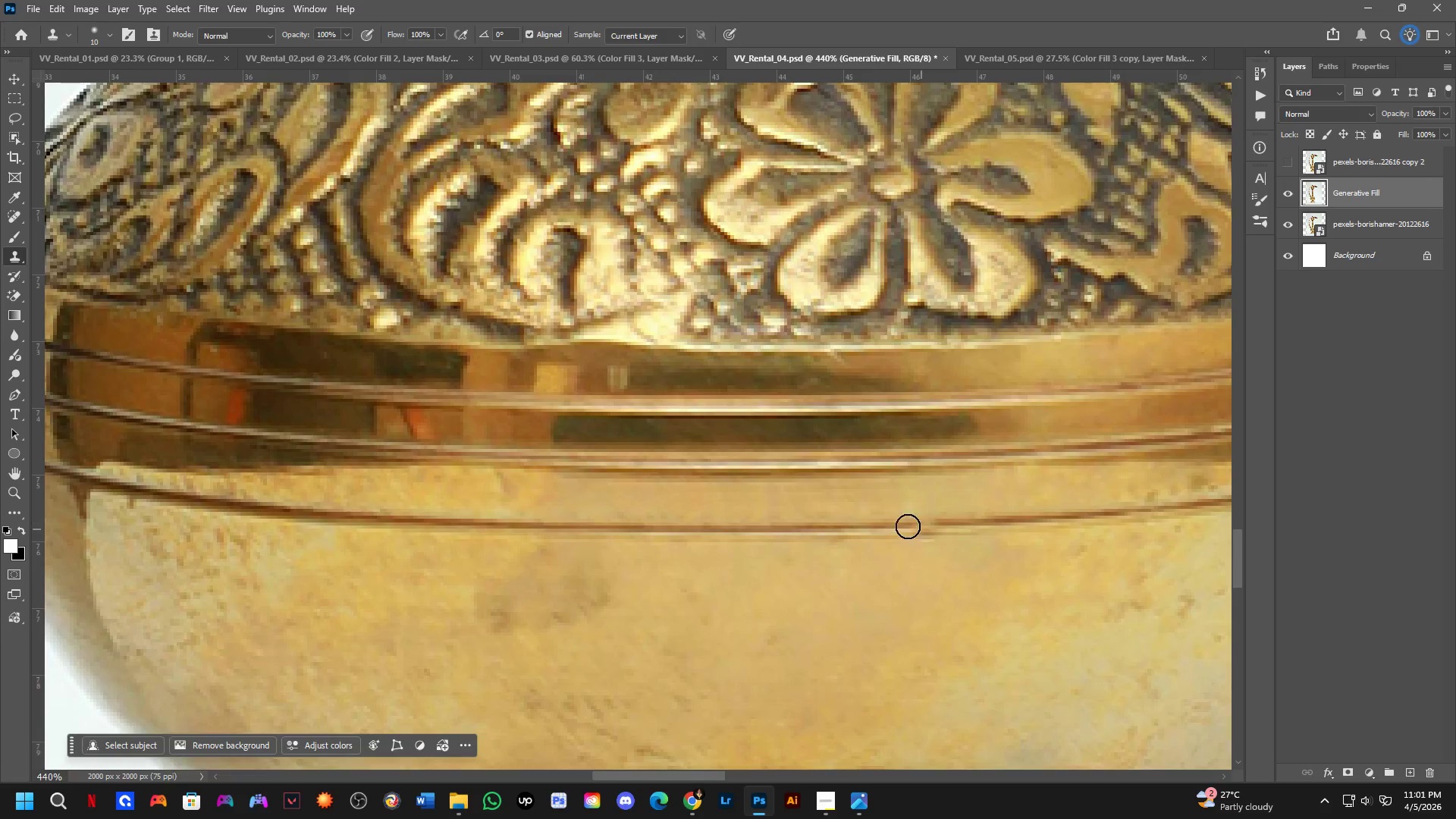 
hold_key(key=Space, duration=0.61)
 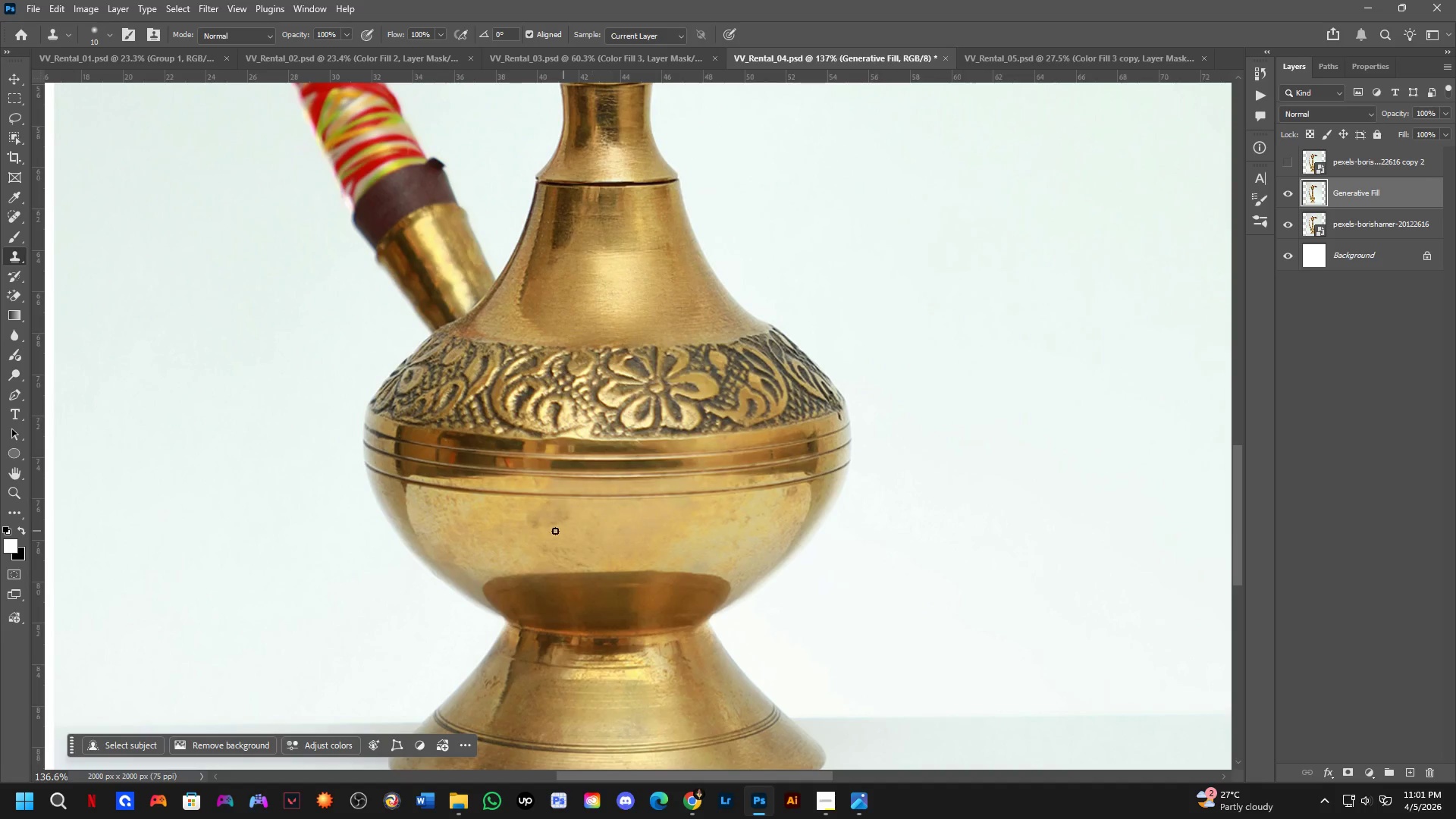 
scroll: coordinate [815, 513], scroll_direction: down, amount: 3.0
 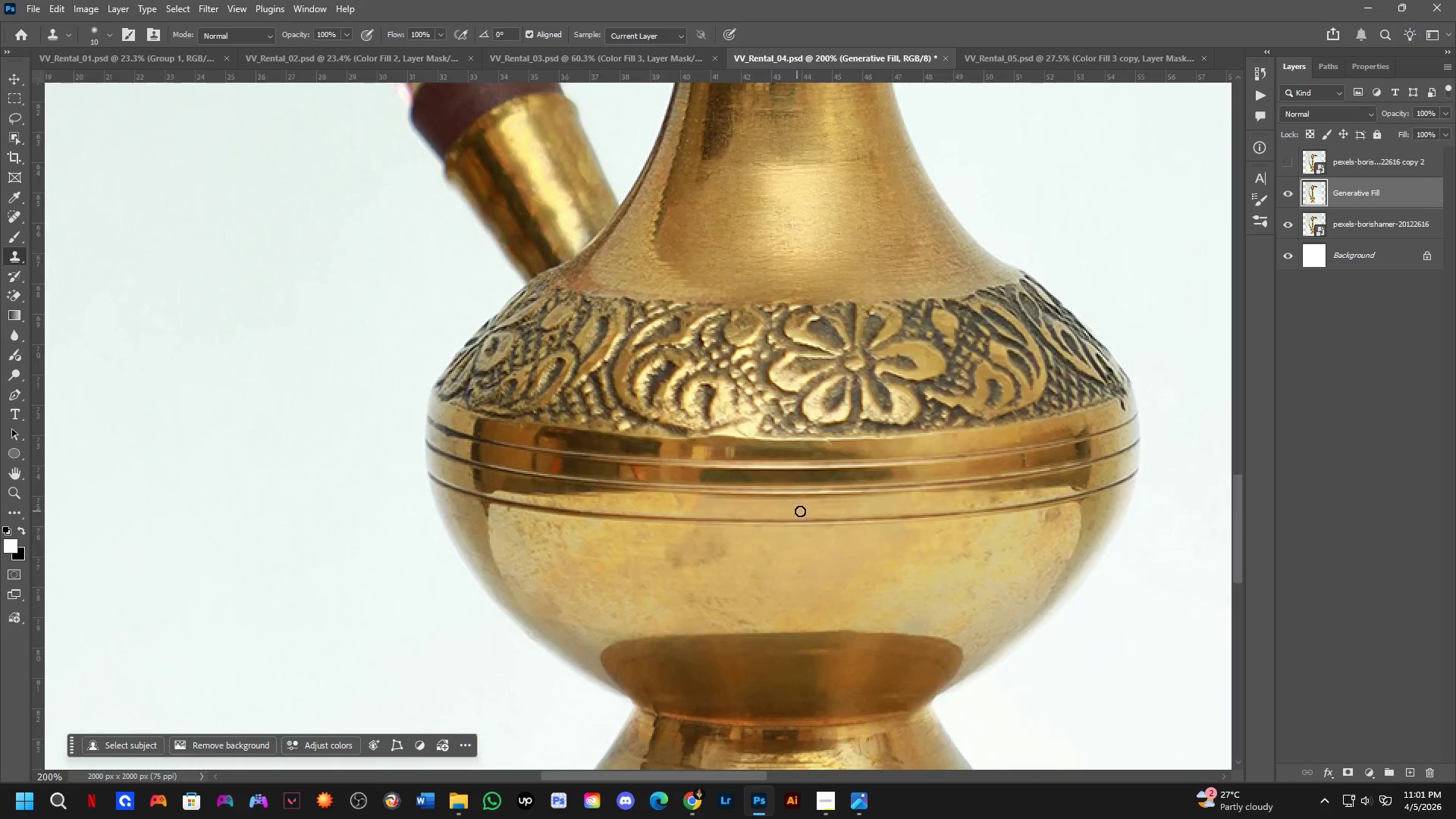 
left_click_drag(start_coordinate=[868, 531], to_coordinate=[692, 494])
 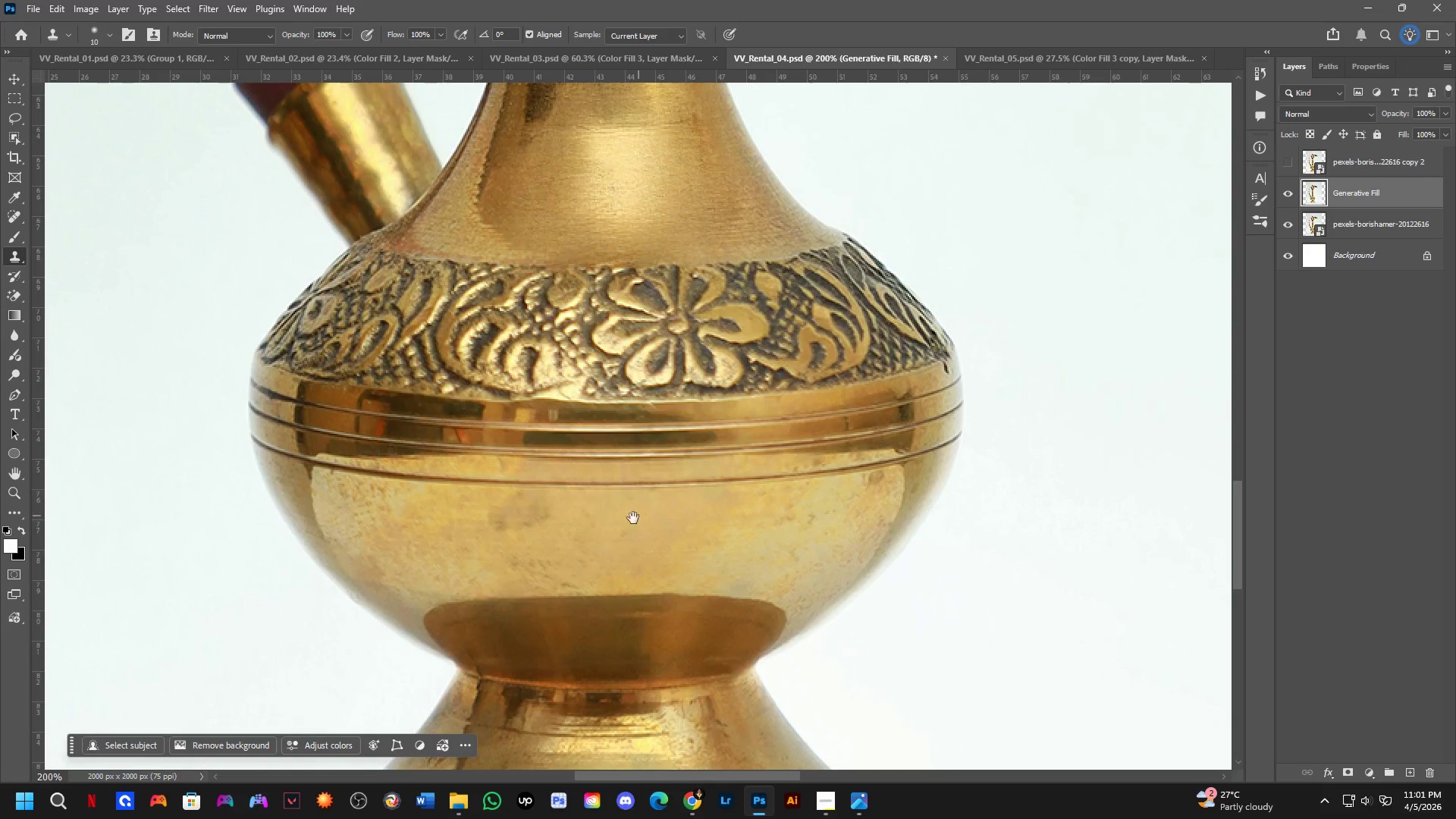 
key(Shift+ShiftLeft)
 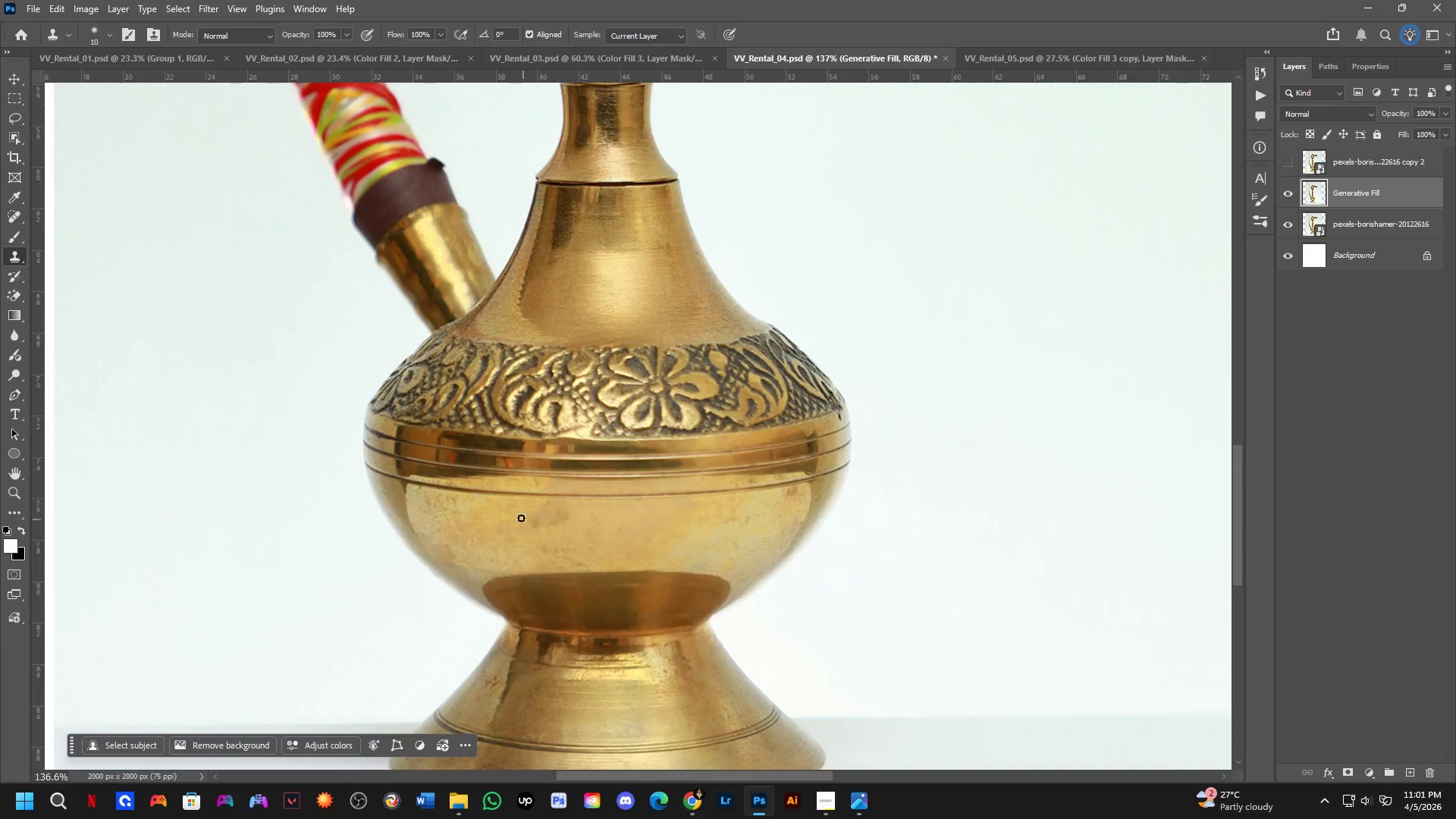 
scroll: coordinate [610, 521], scroll_direction: down, amount: 4.0
 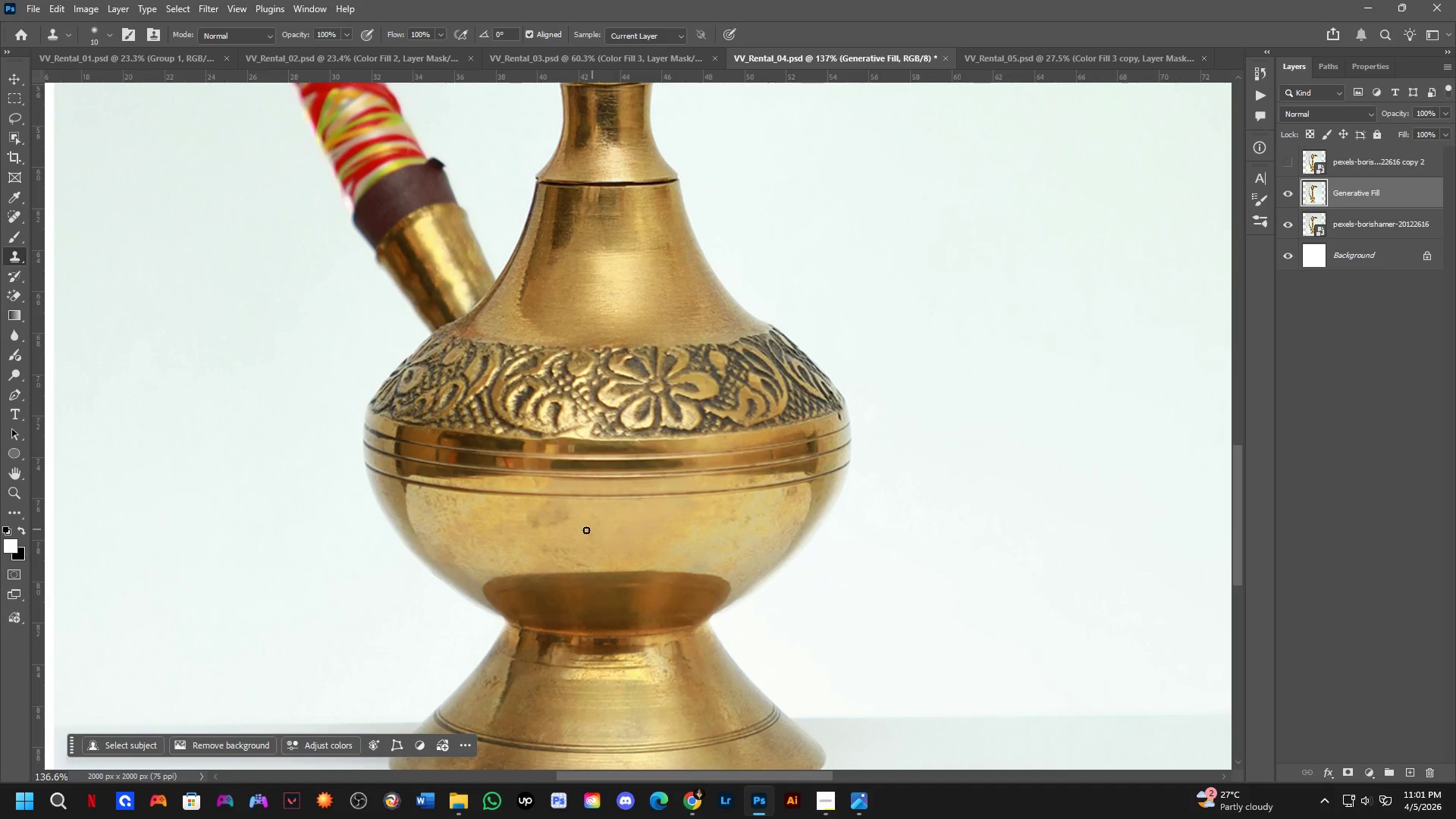 
scroll: coordinate [520, 518], scroll_direction: up, amount: 3.0
 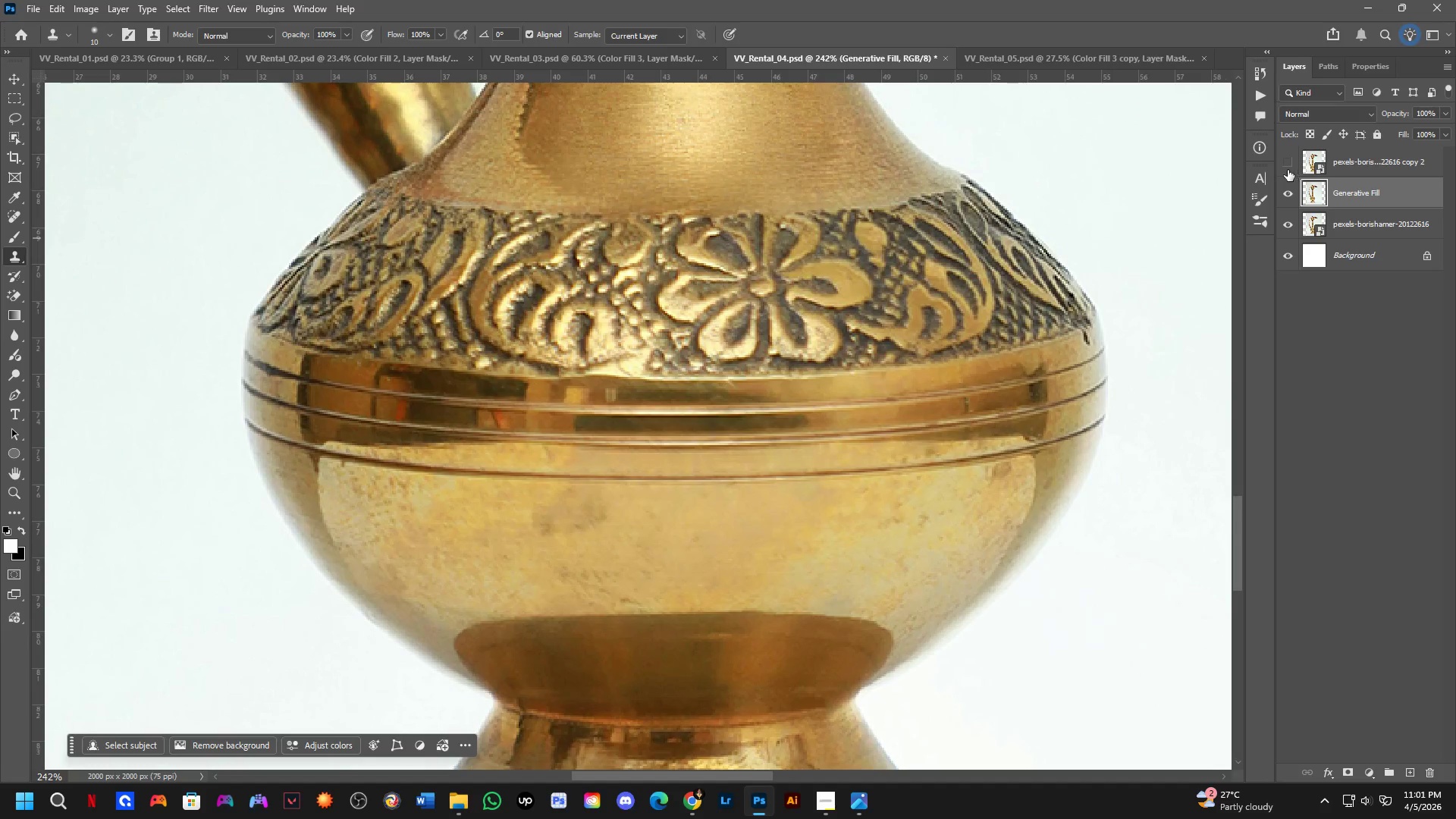 
double_click([1288, 170])
 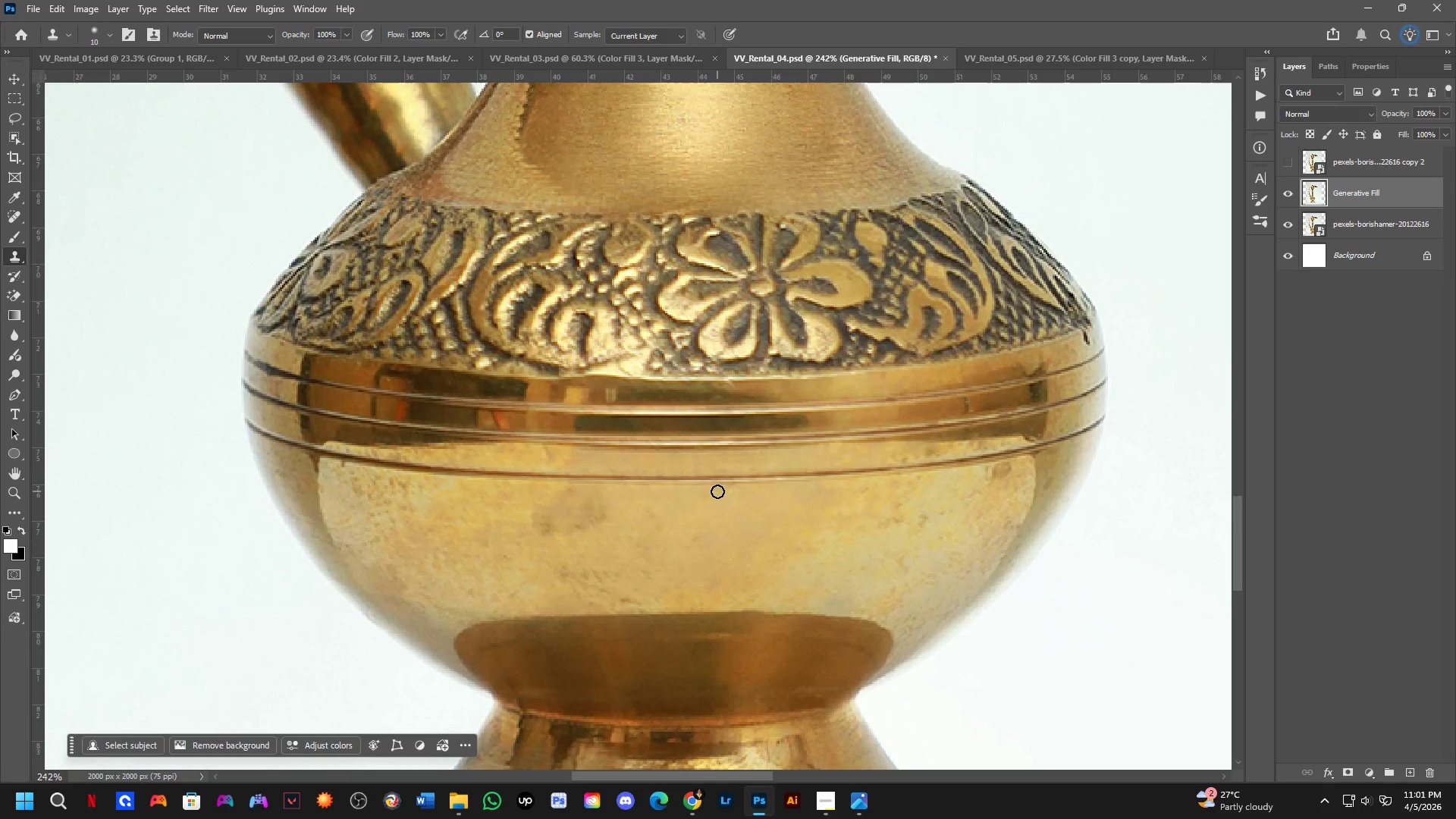 
key(L)
 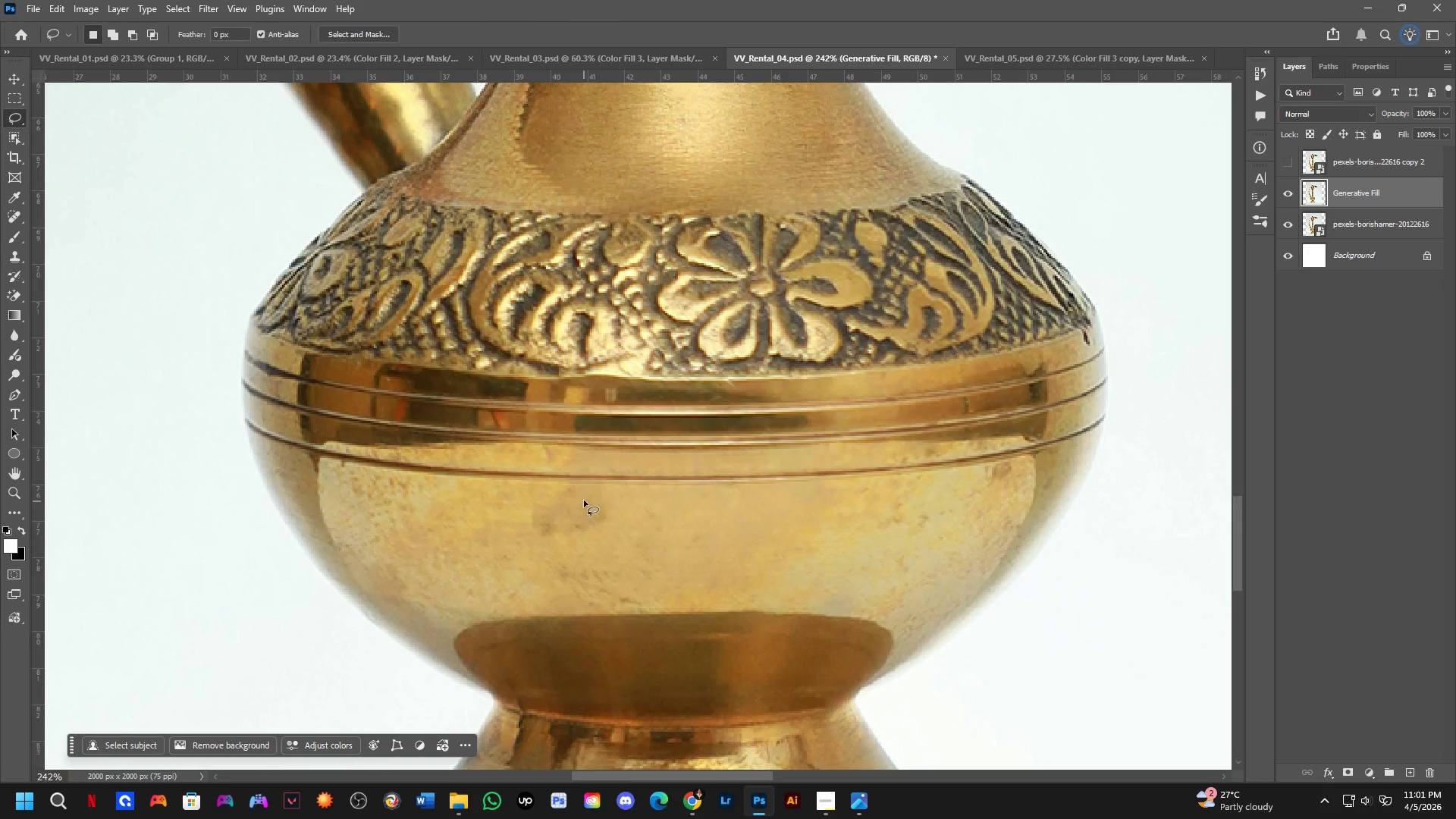 
left_click_drag(start_coordinate=[591, 491], to_coordinate=[635, 491])
 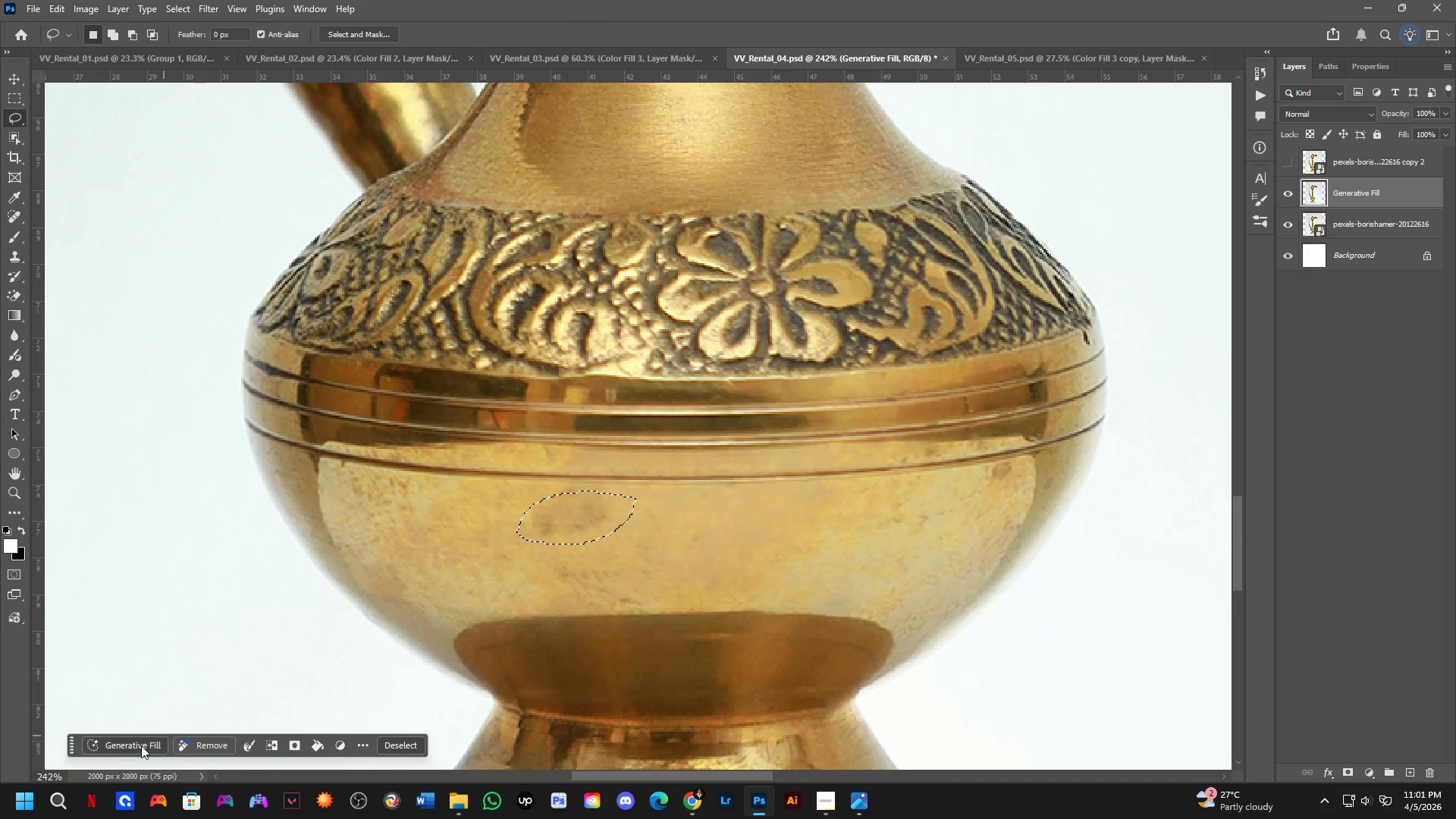 
left_click([127, 752])
 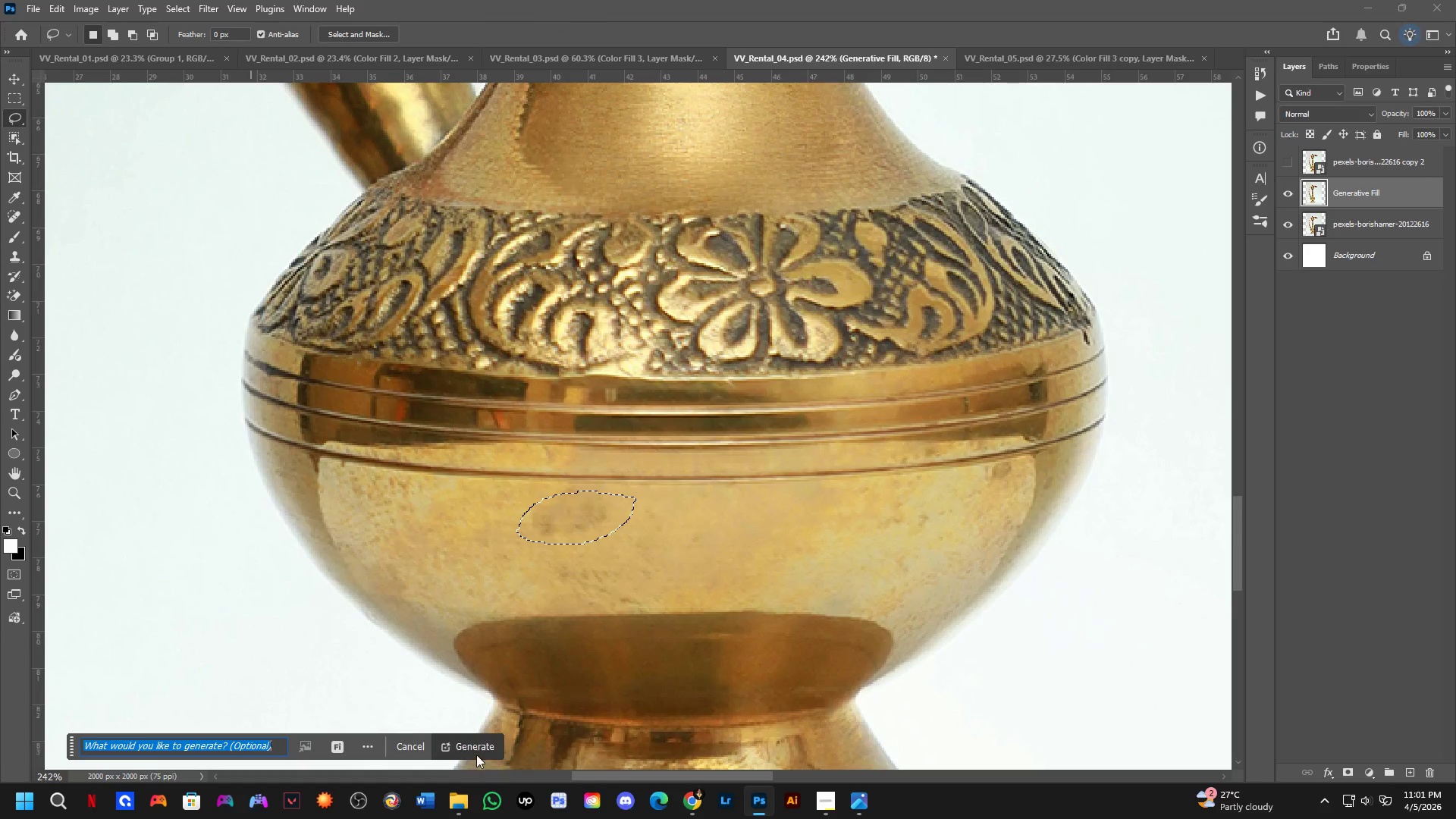 
left_click([463, 743])
 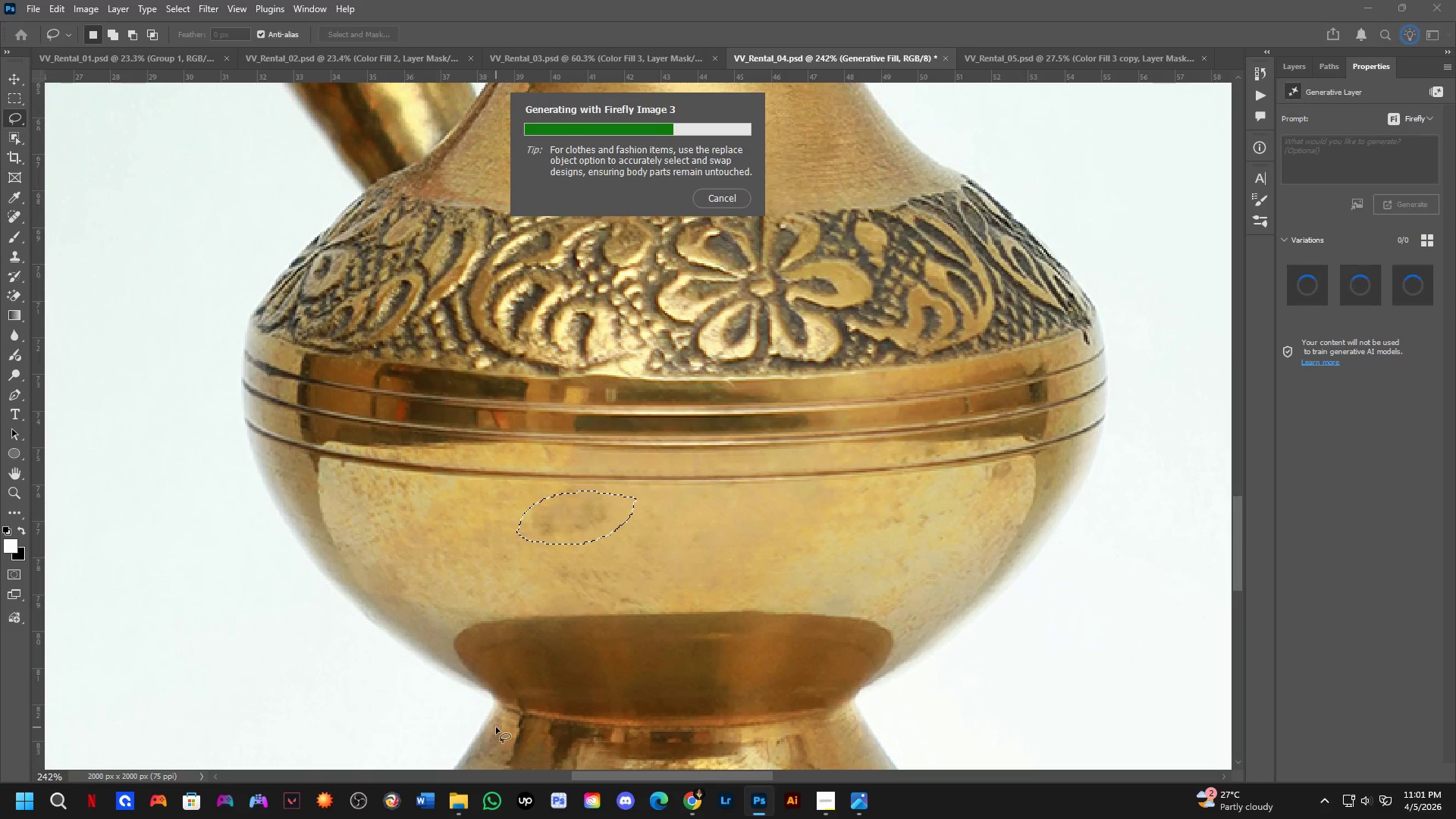 
wait(13.61)
 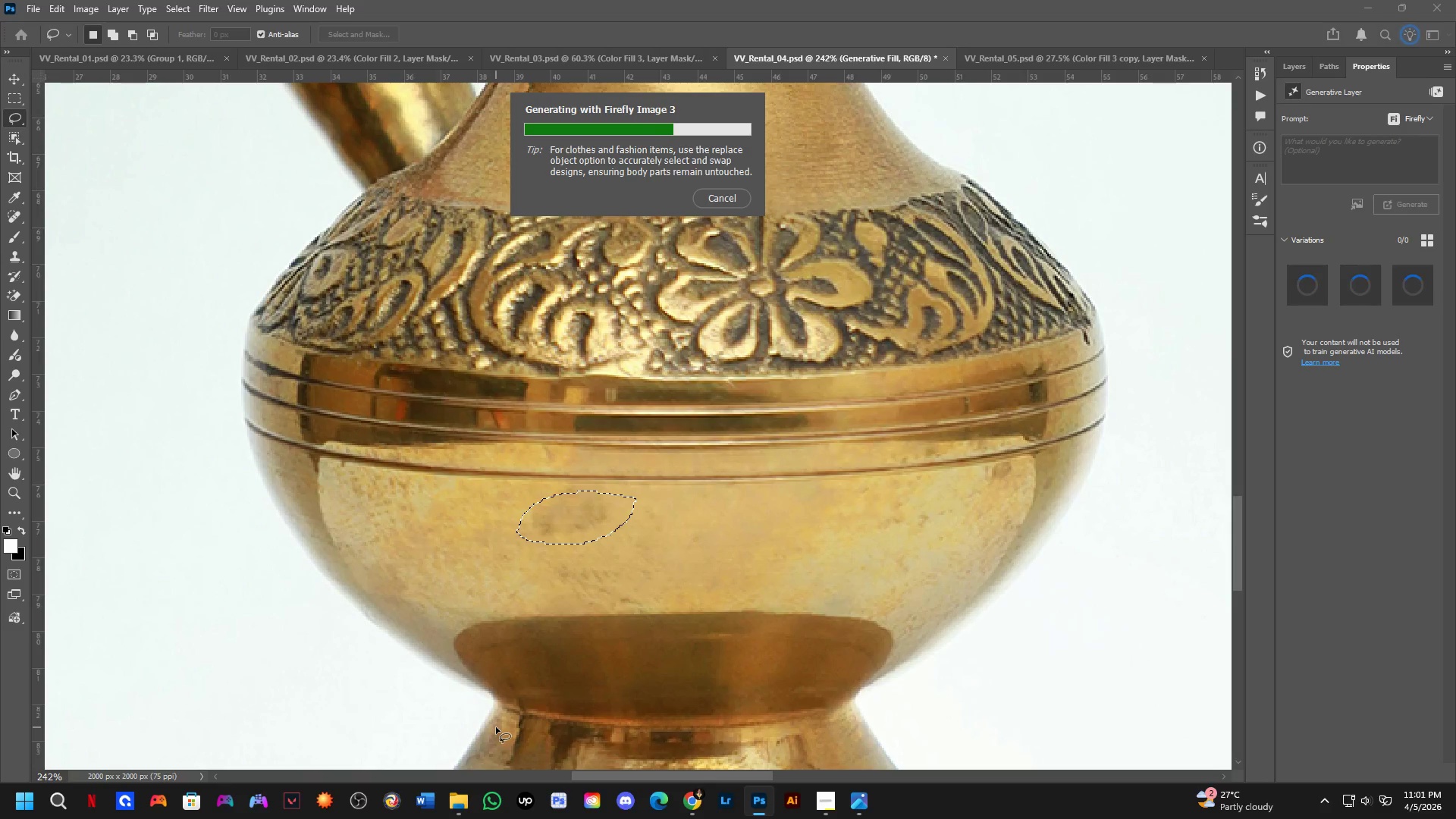 
scroll: coordinate [470, 725], scroll_direction: up, amount: 18.0
 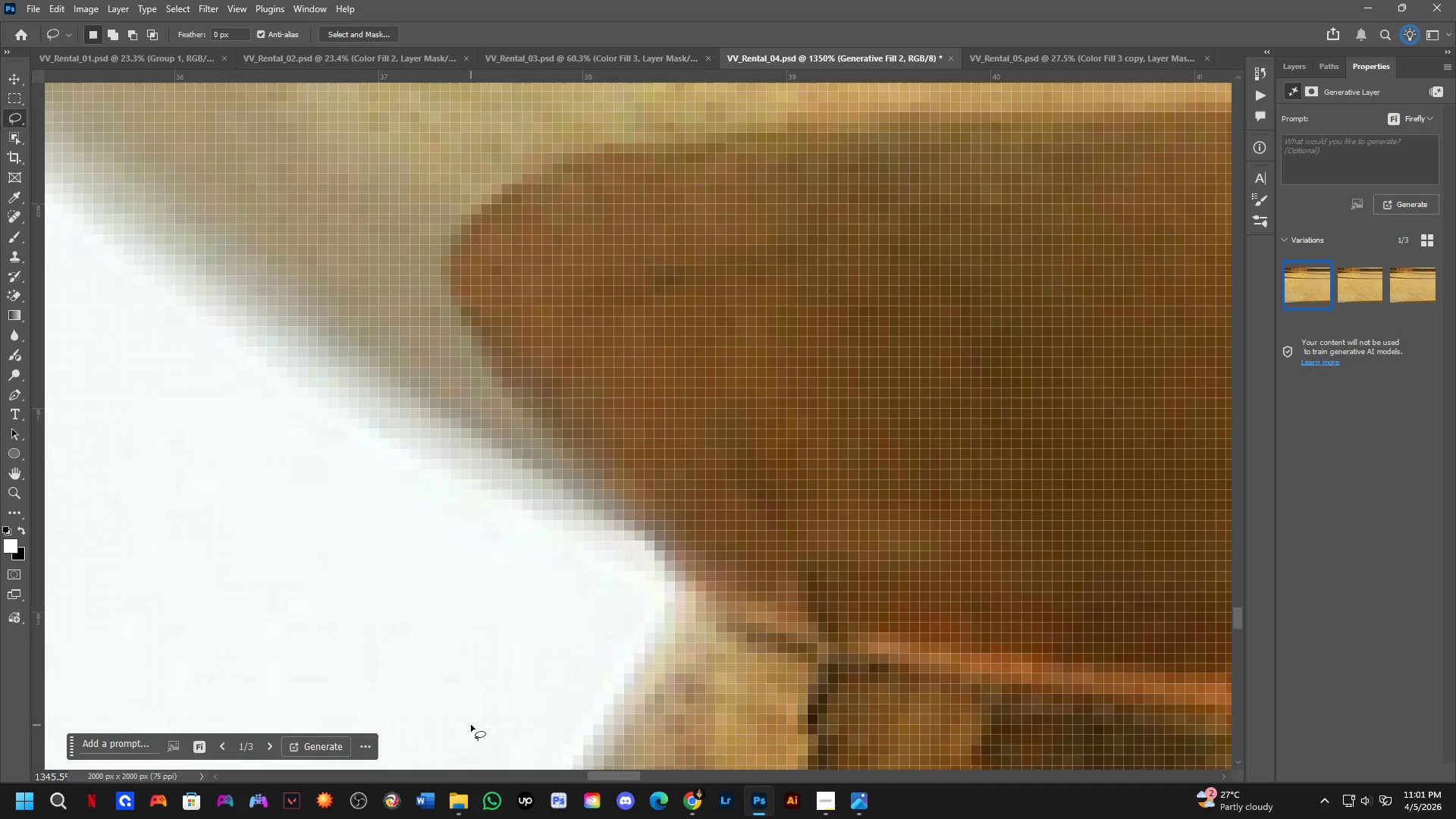 
scroll: coordinate [849, 466], scroll_direction: down, amount: 24.0
 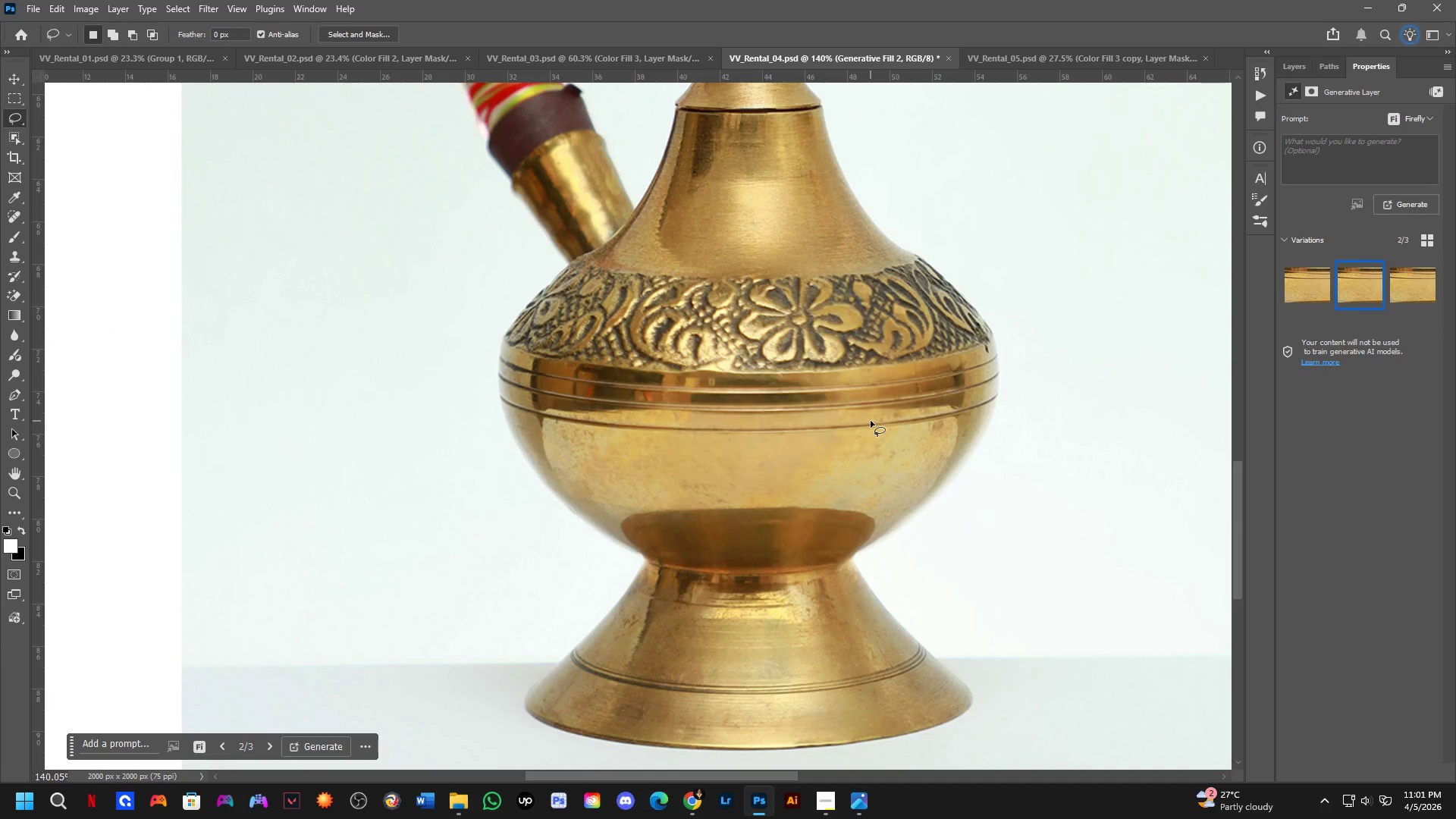 
scroll: coordinate [972, 397], scroll_direction: up, amount: 9.0
 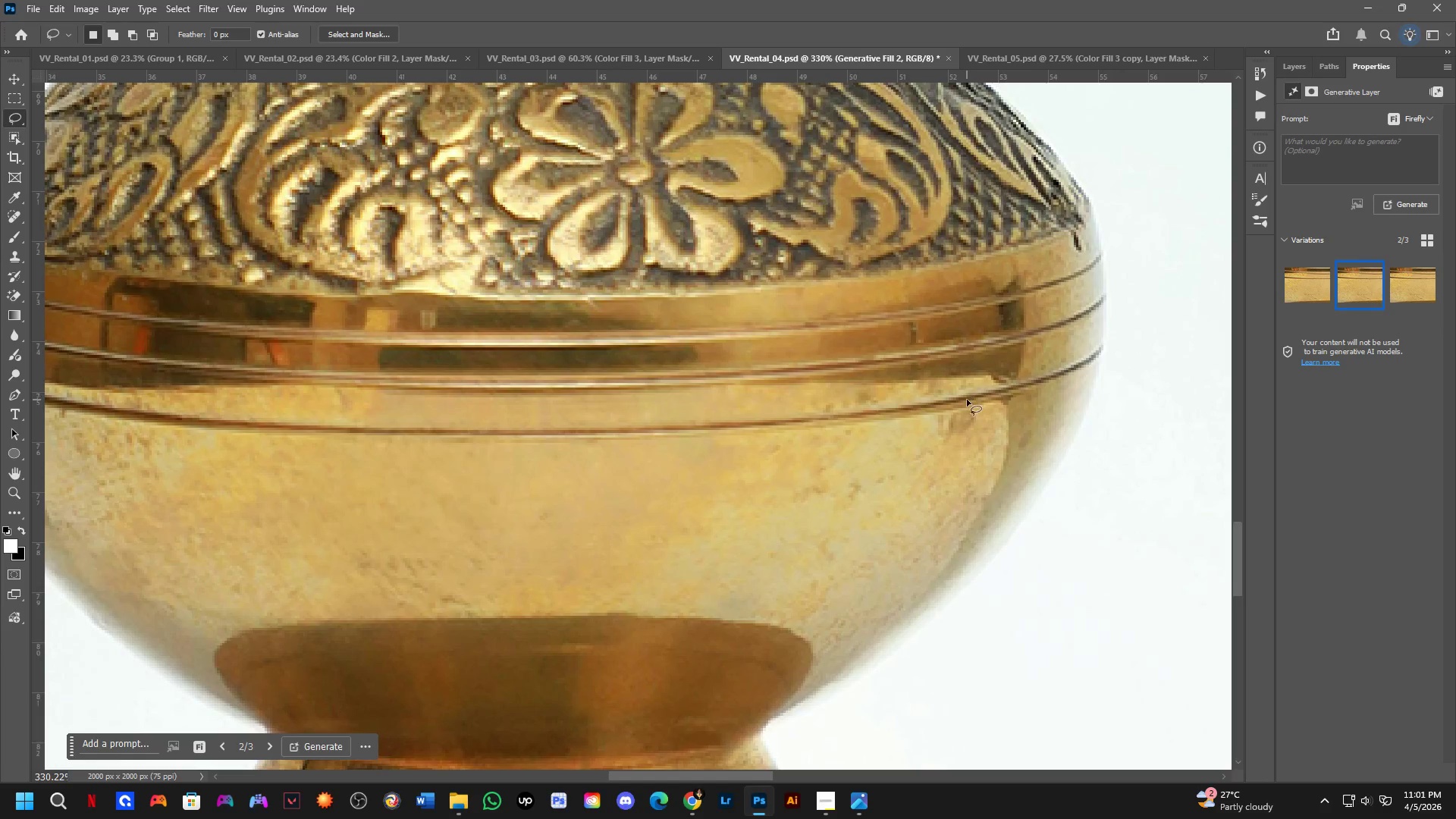 
left_click_drag(start_coordinate=[943, 408], to_coordinate=[999, 399])
 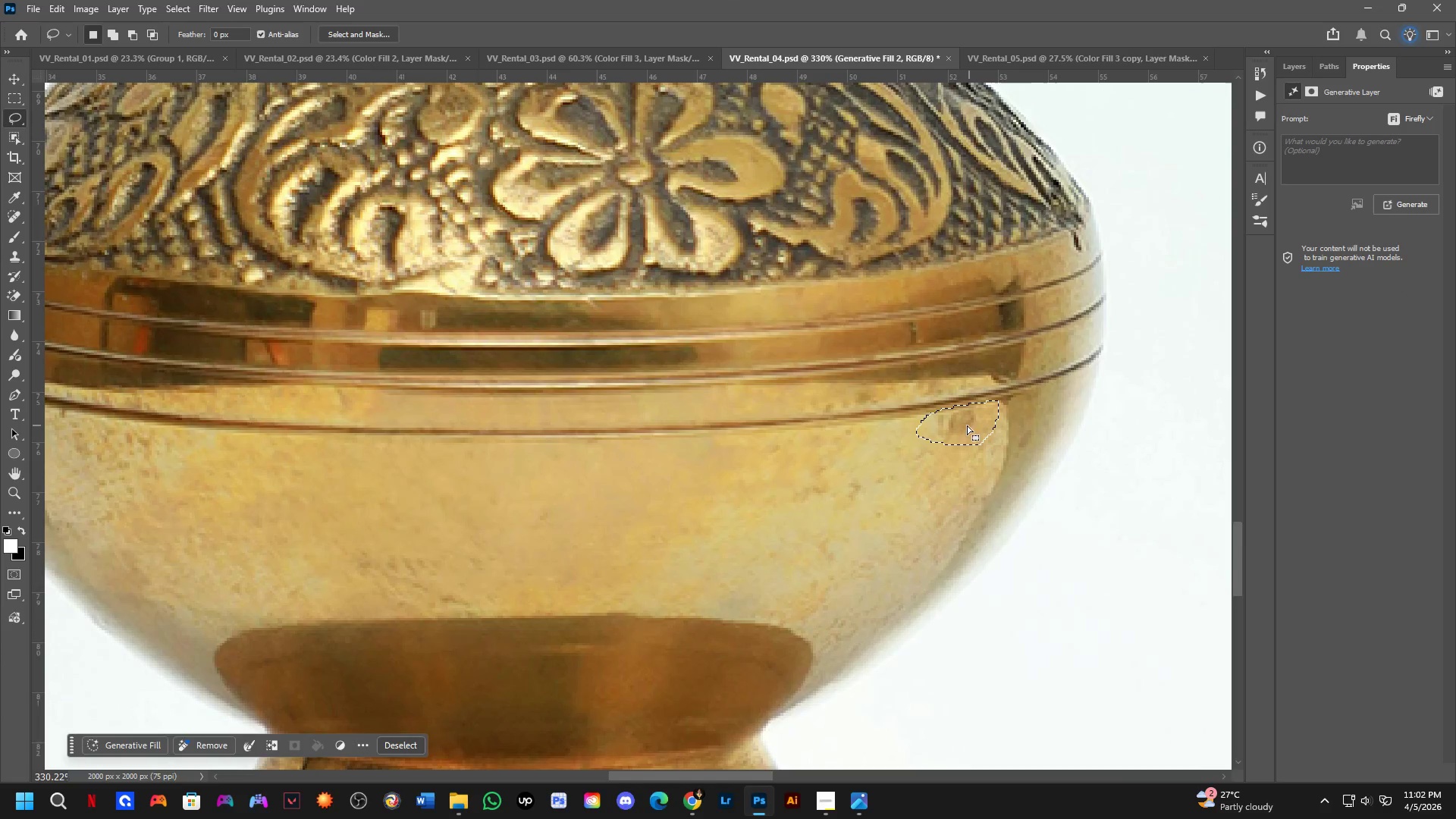 
hold_key(key=Space, duration=1.5)
 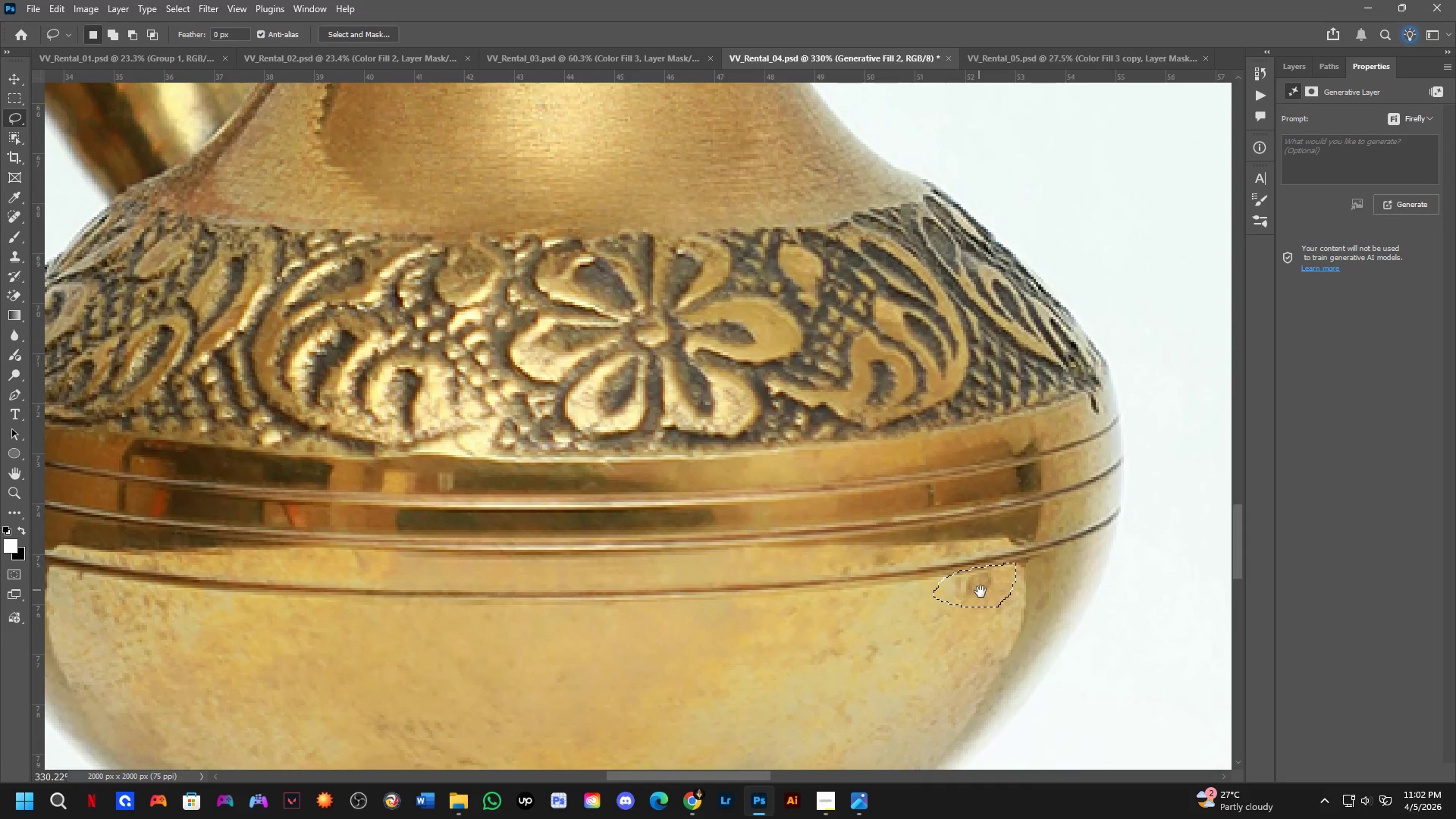 
left_click_drag(start_coordinate=[962, 427], to_coordinate=[1003, 639])
 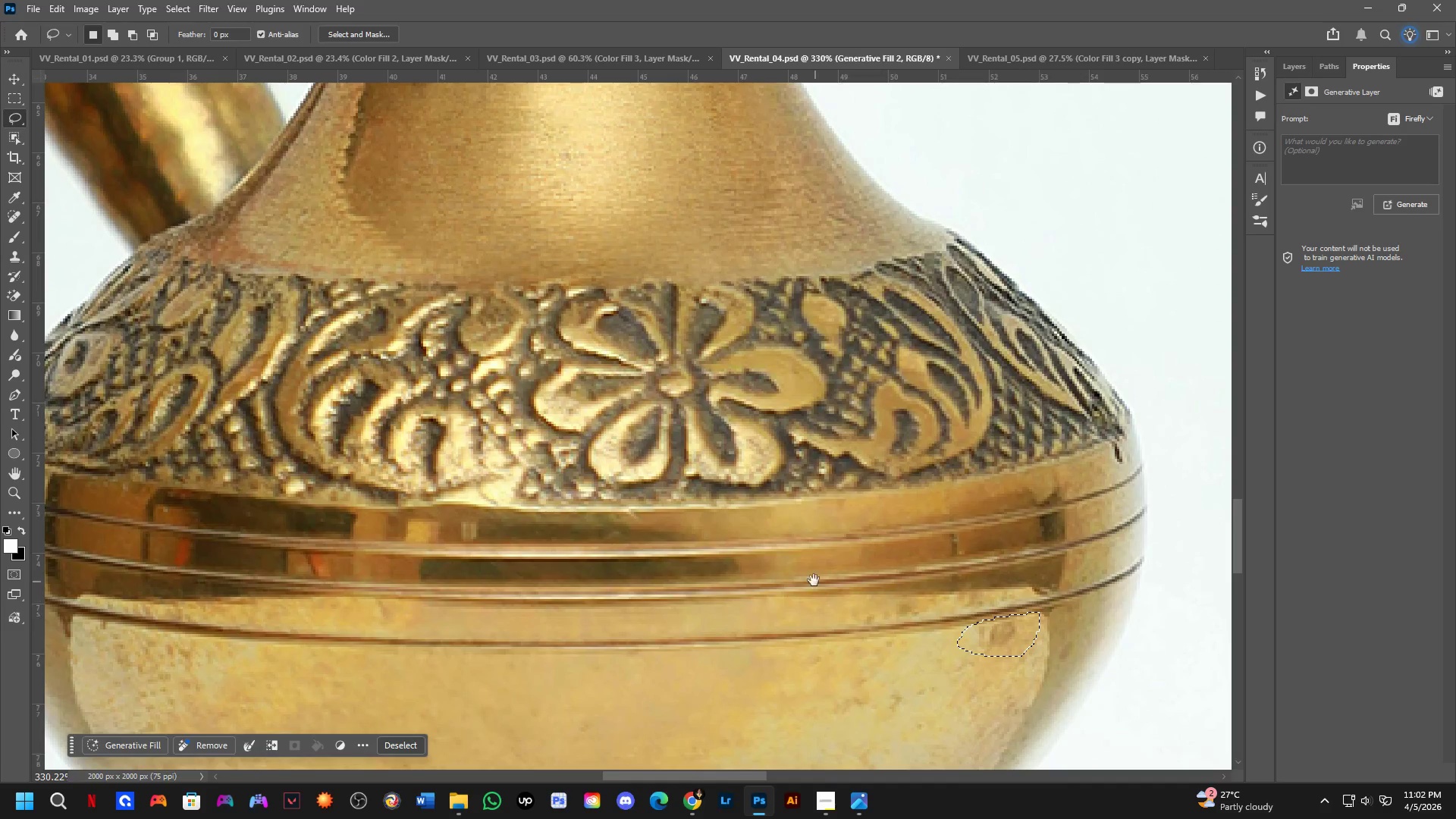 
hold_key(key=Space, duration=1.5)
 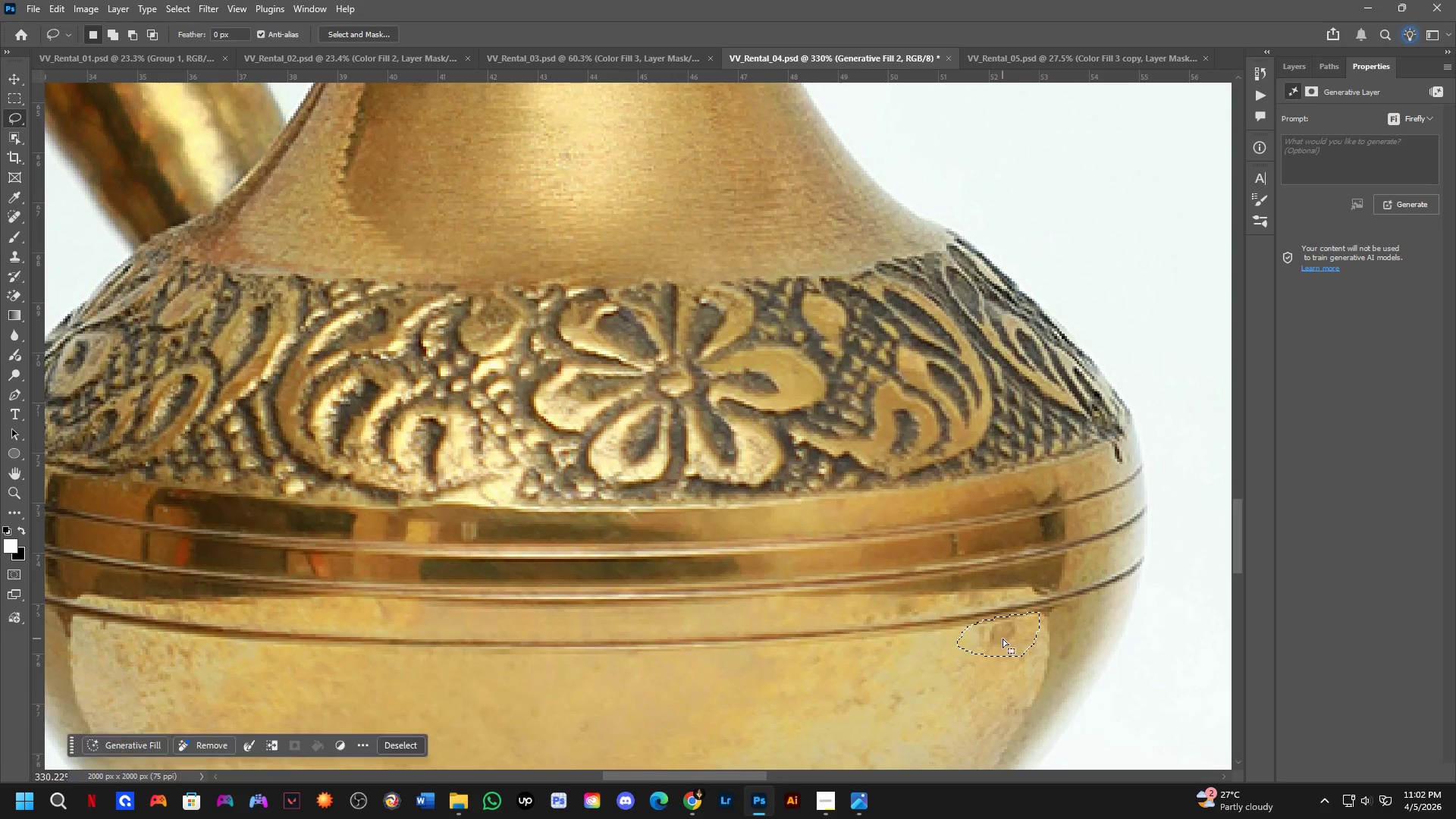 
hold_key(key=Space, duration=0.58)
 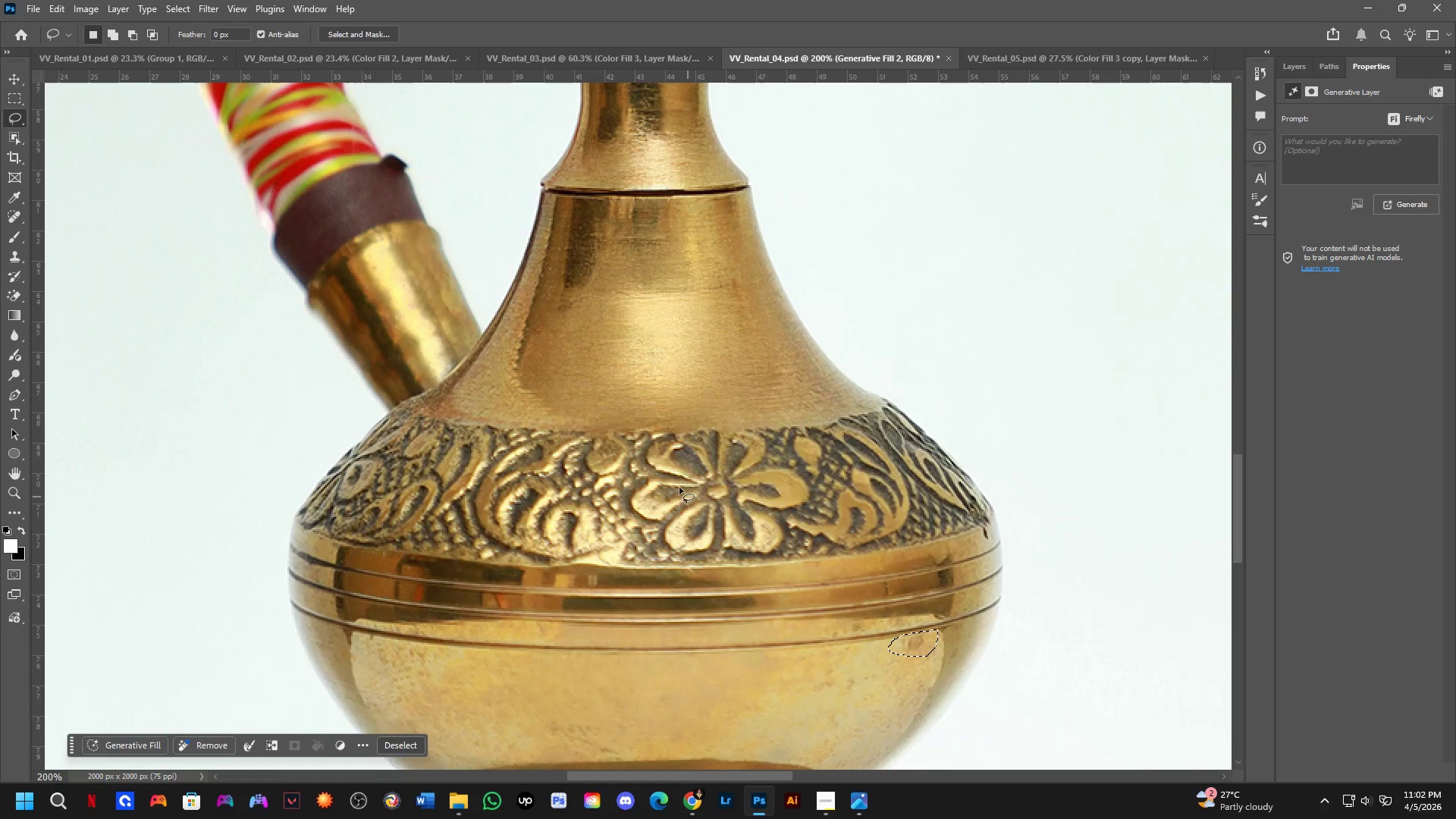 
left_click_drag(start_coordinate=[789, 574], to_coordinate=[817, 648])
 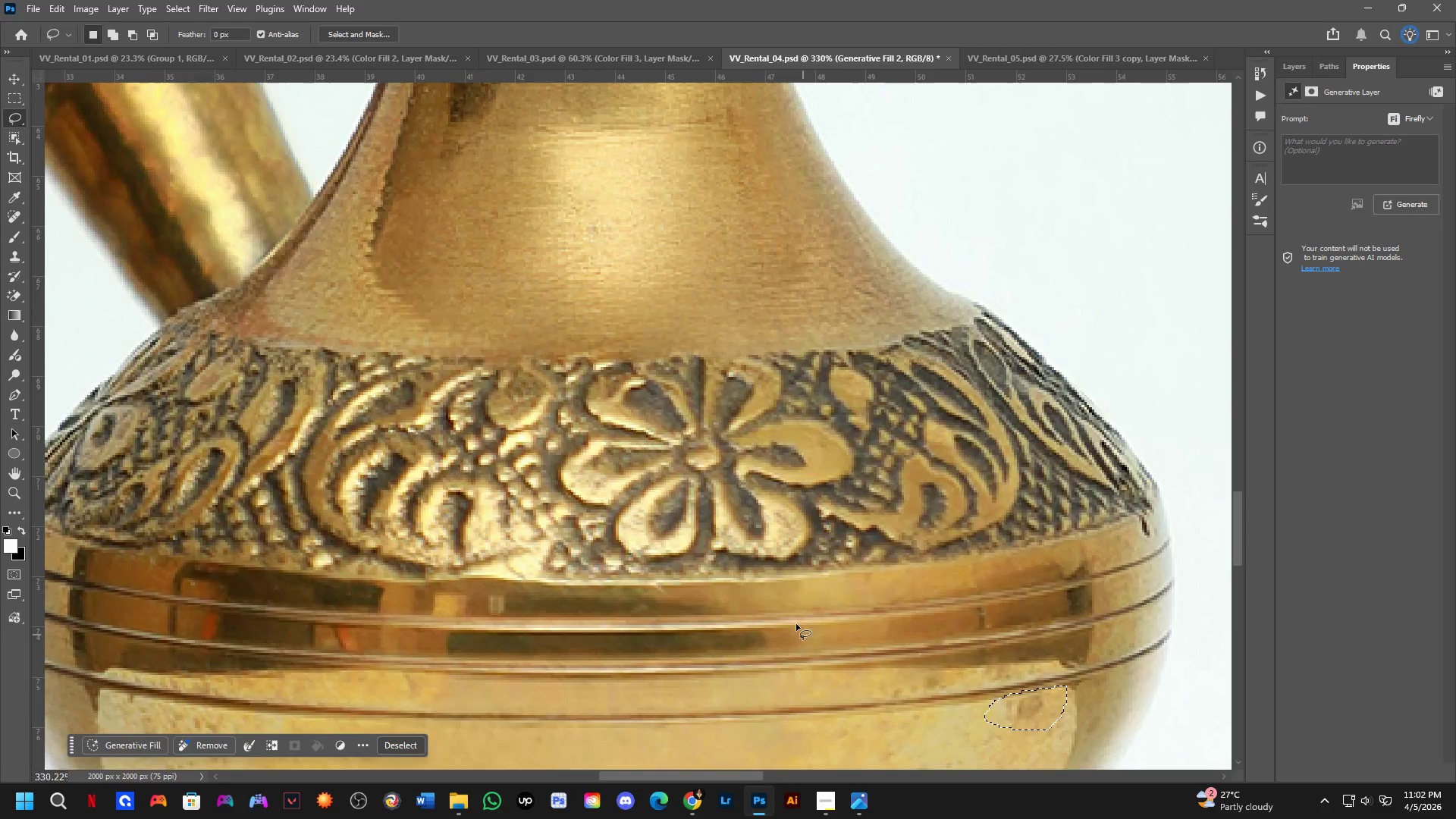 
key(Shift+ShiftLeft)
 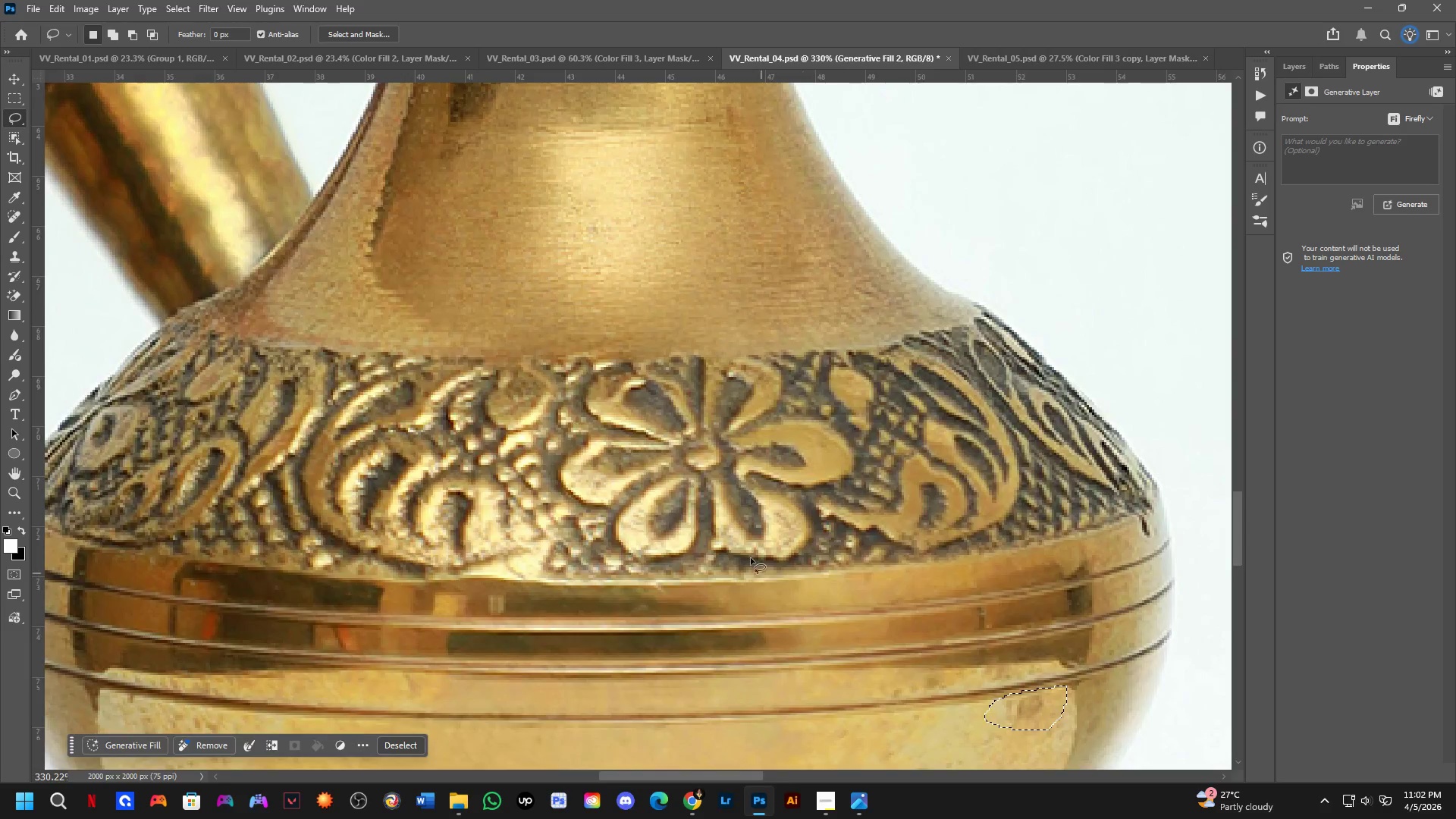 
scroll: coordinate [742, 544], scroll_direction: down, amount: 2.0
 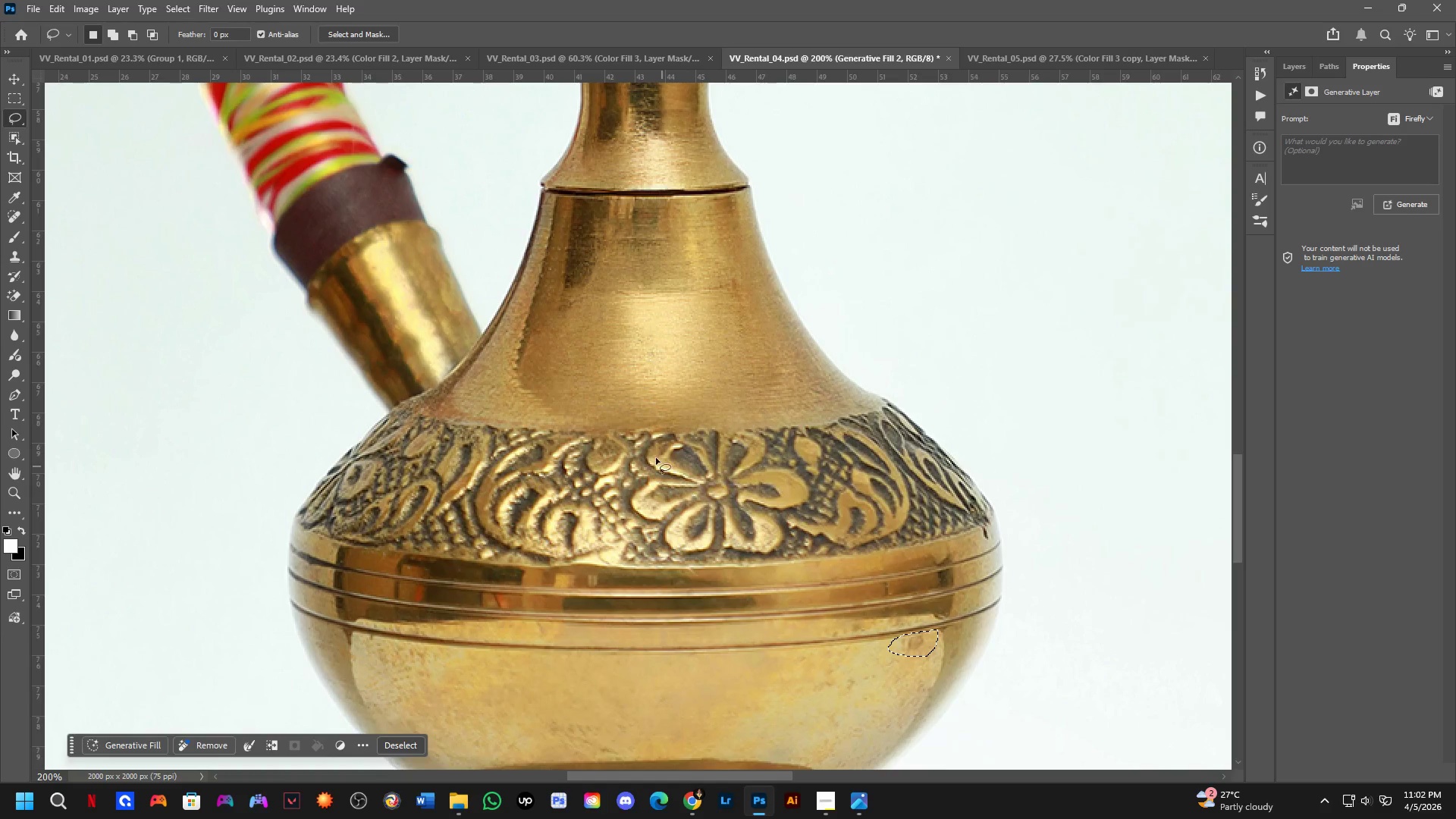 
hold_key(key=Space, duration=0.64)
 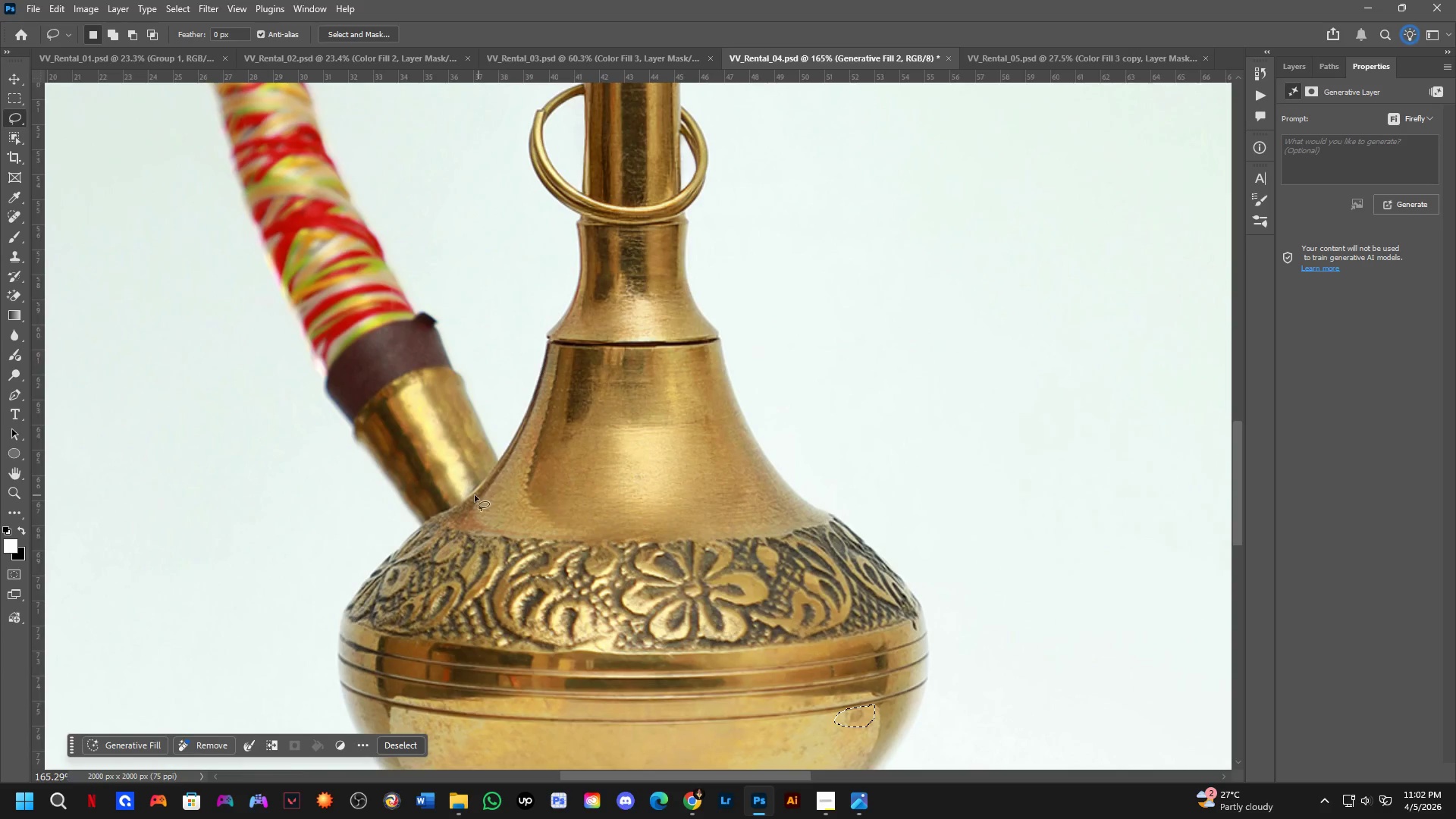 
left_click_drag(start_coordinate=[602, 422], to_coordinate=[598, 536])
 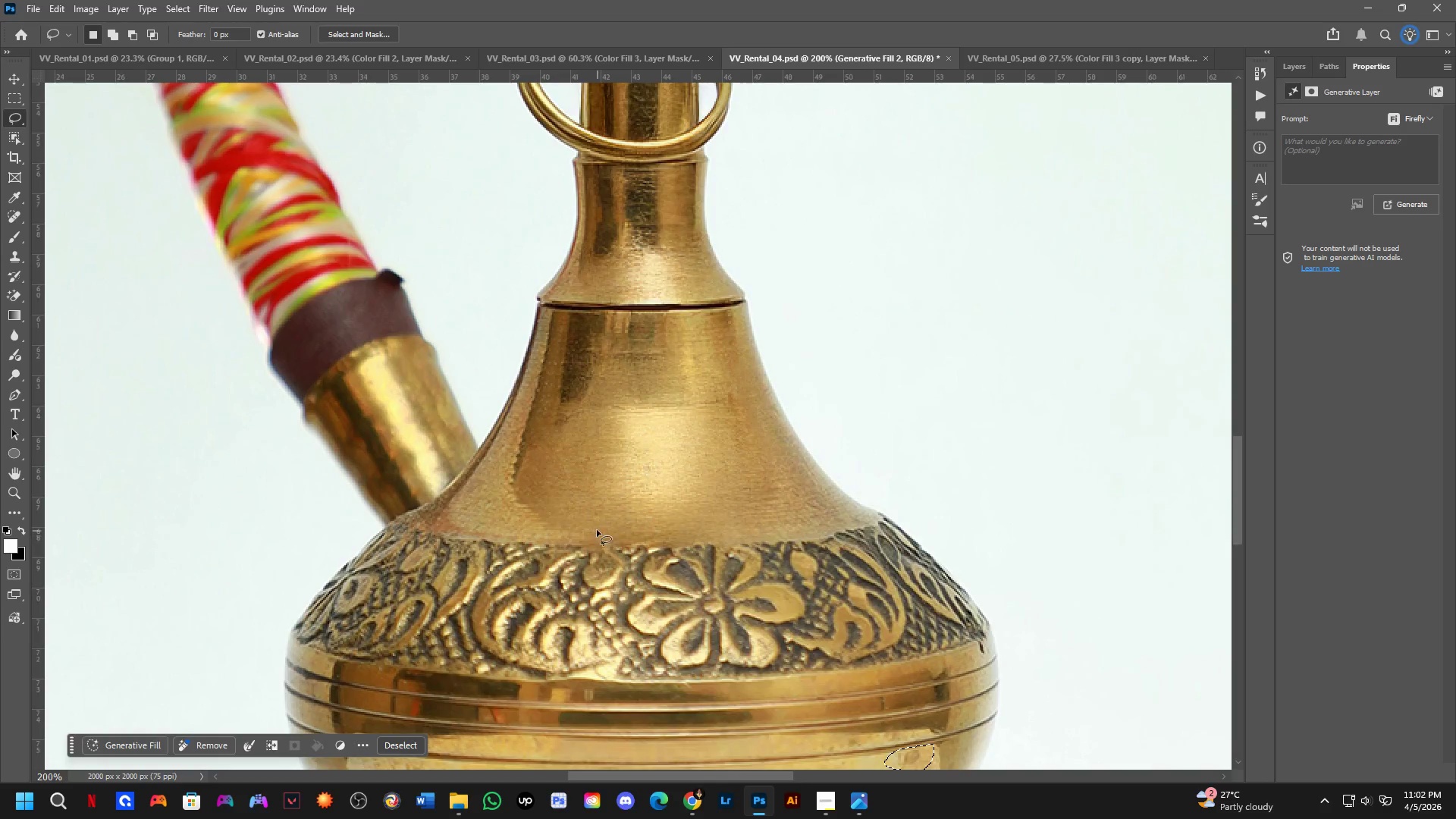 
key(Shift+ShiftLeft)
 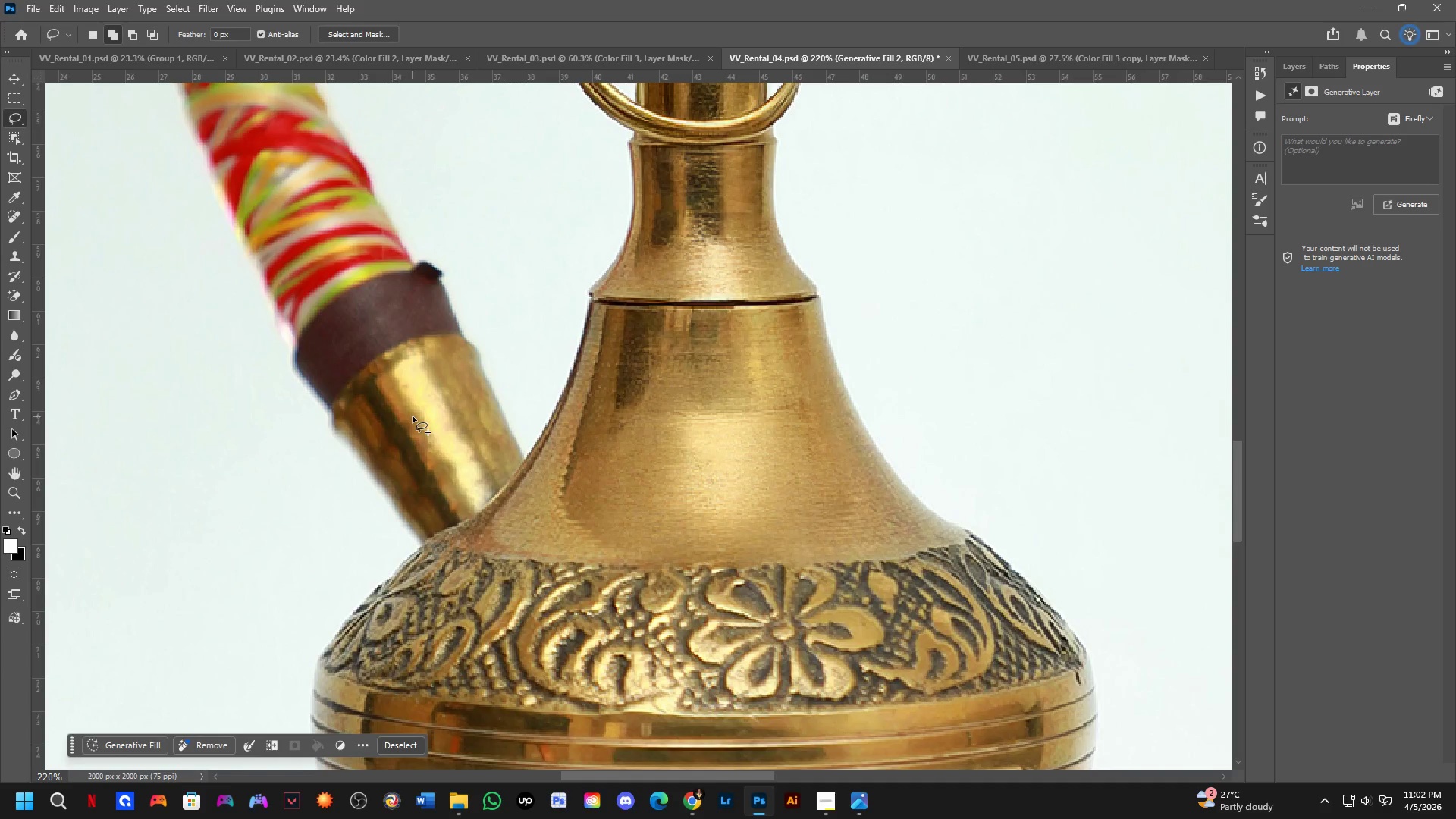 
scroll: coordinate [408, 460], scroll_direction: up, amount: 1.0
 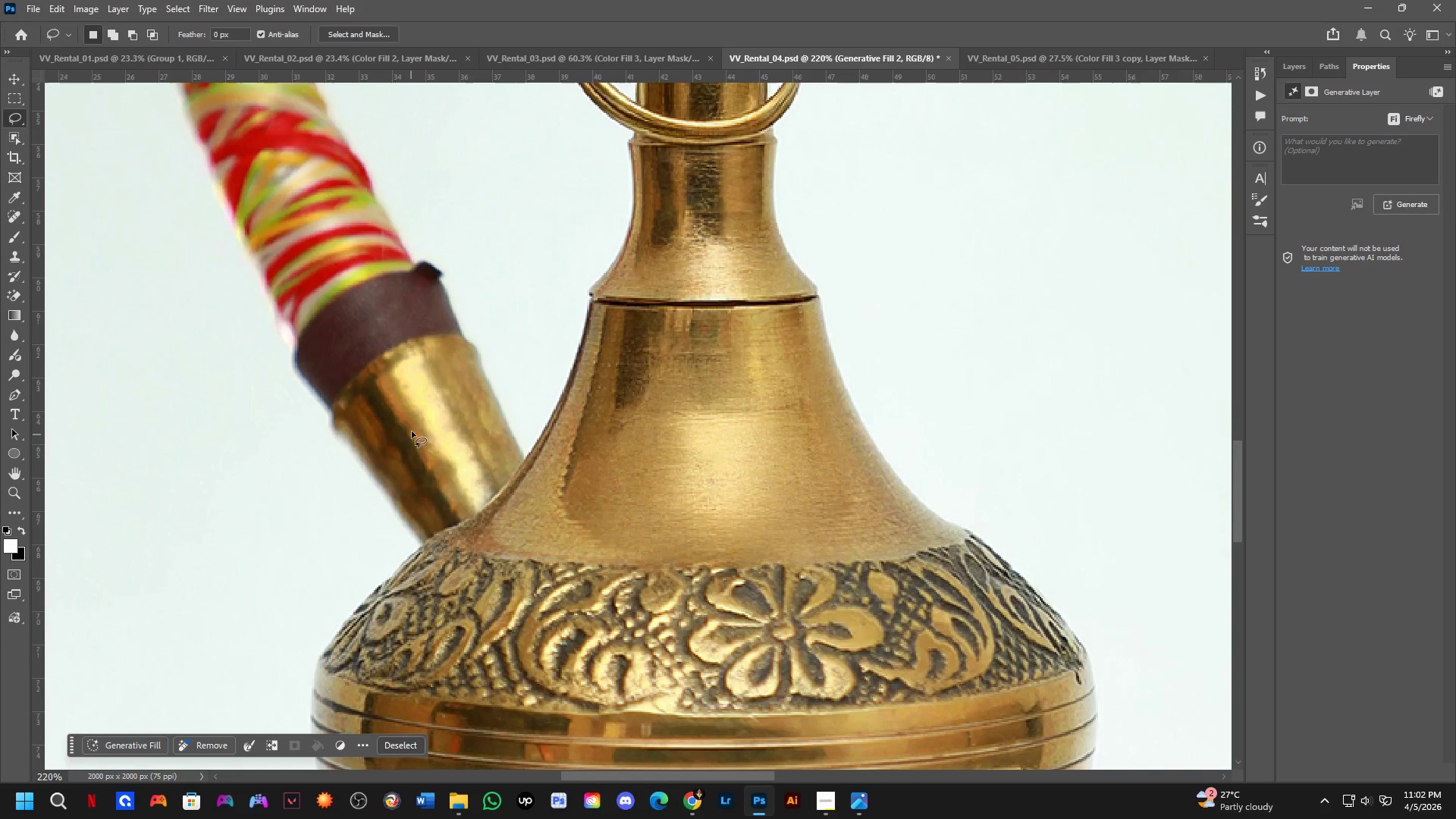 
left_click_drag(start_coordinate=[409, 416], to_coordinate=[432, 396])
 